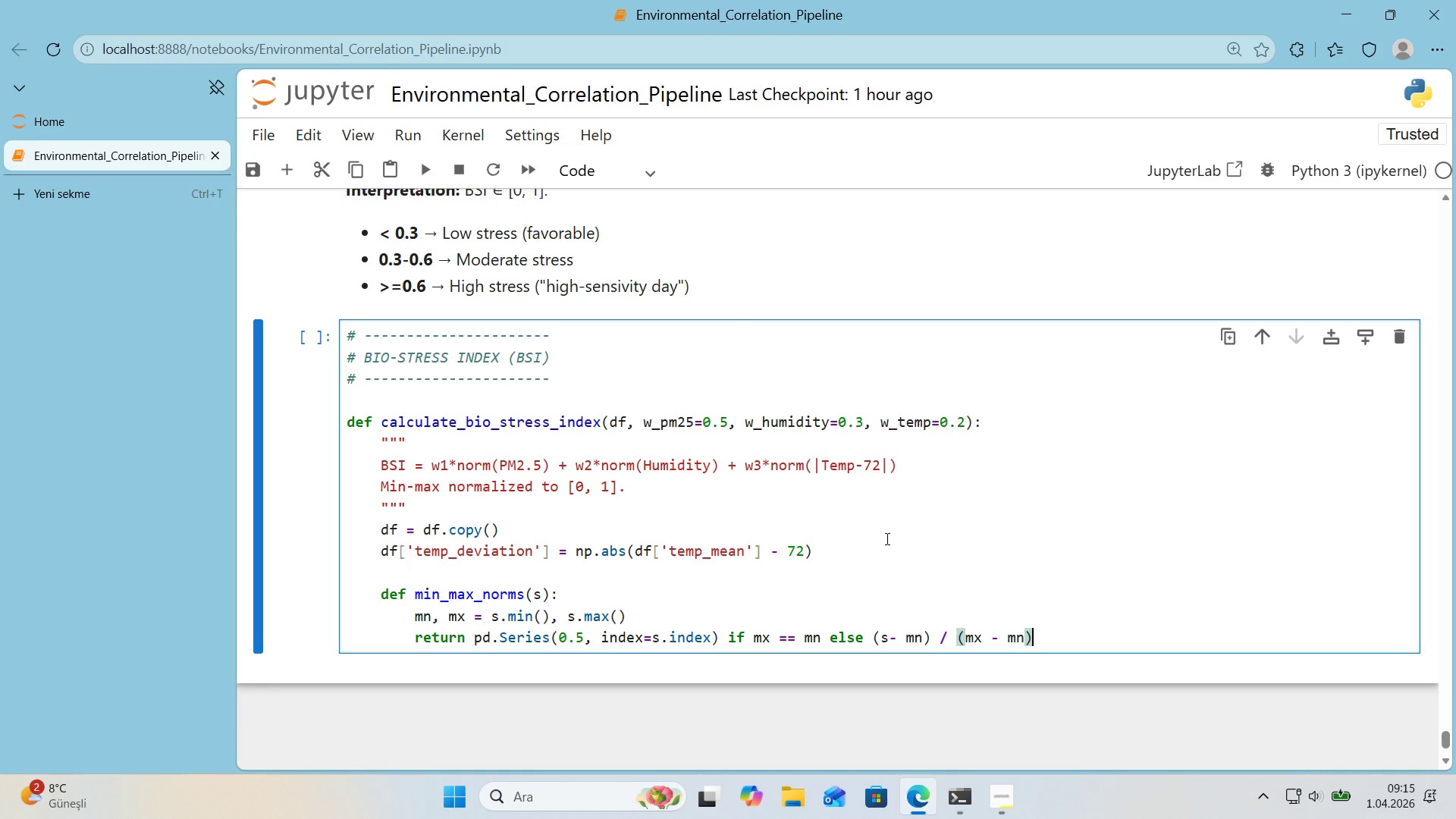 
key(ArrowRight)
 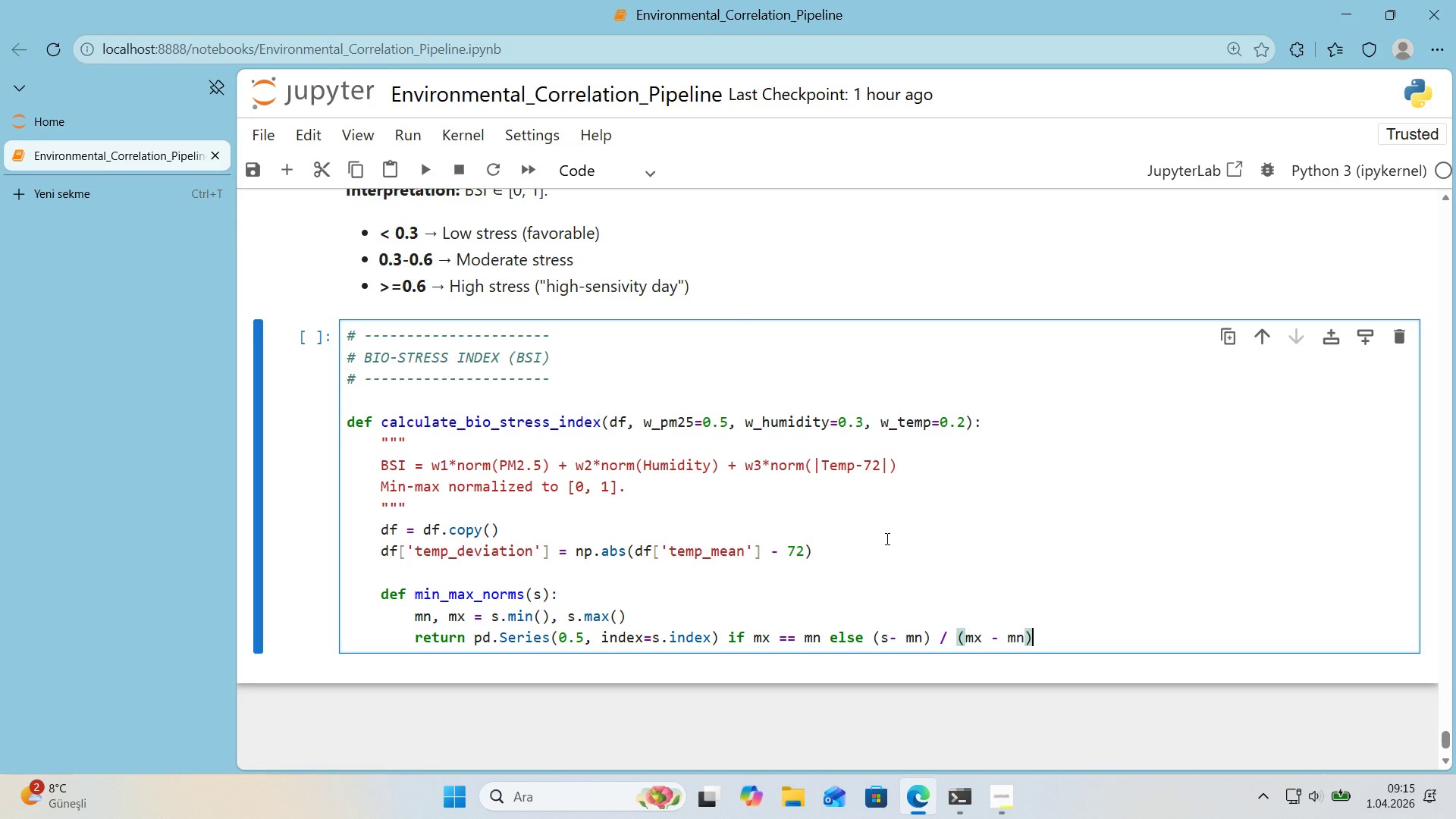 
key(Enter)
 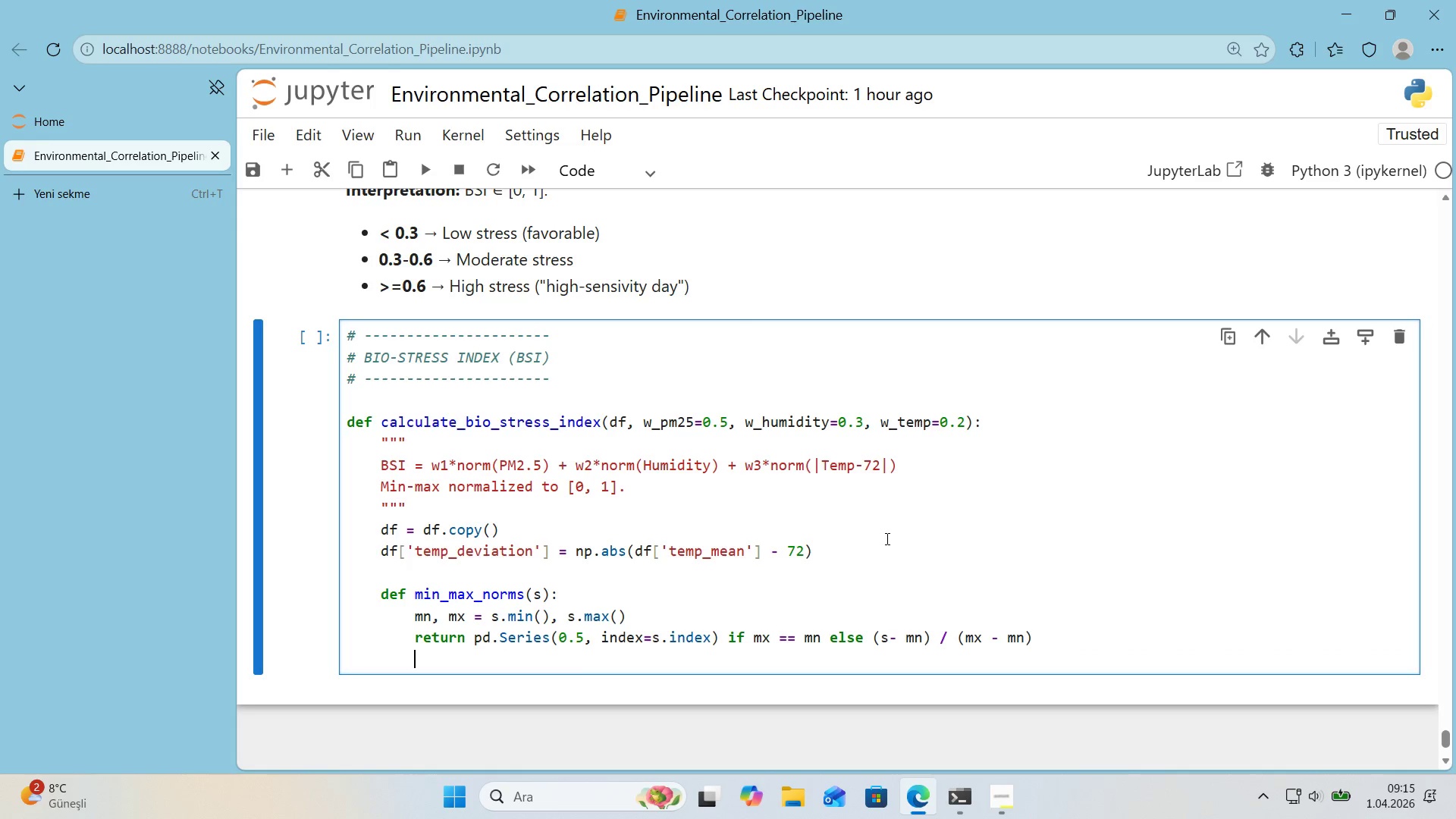 
key(Backspace)
 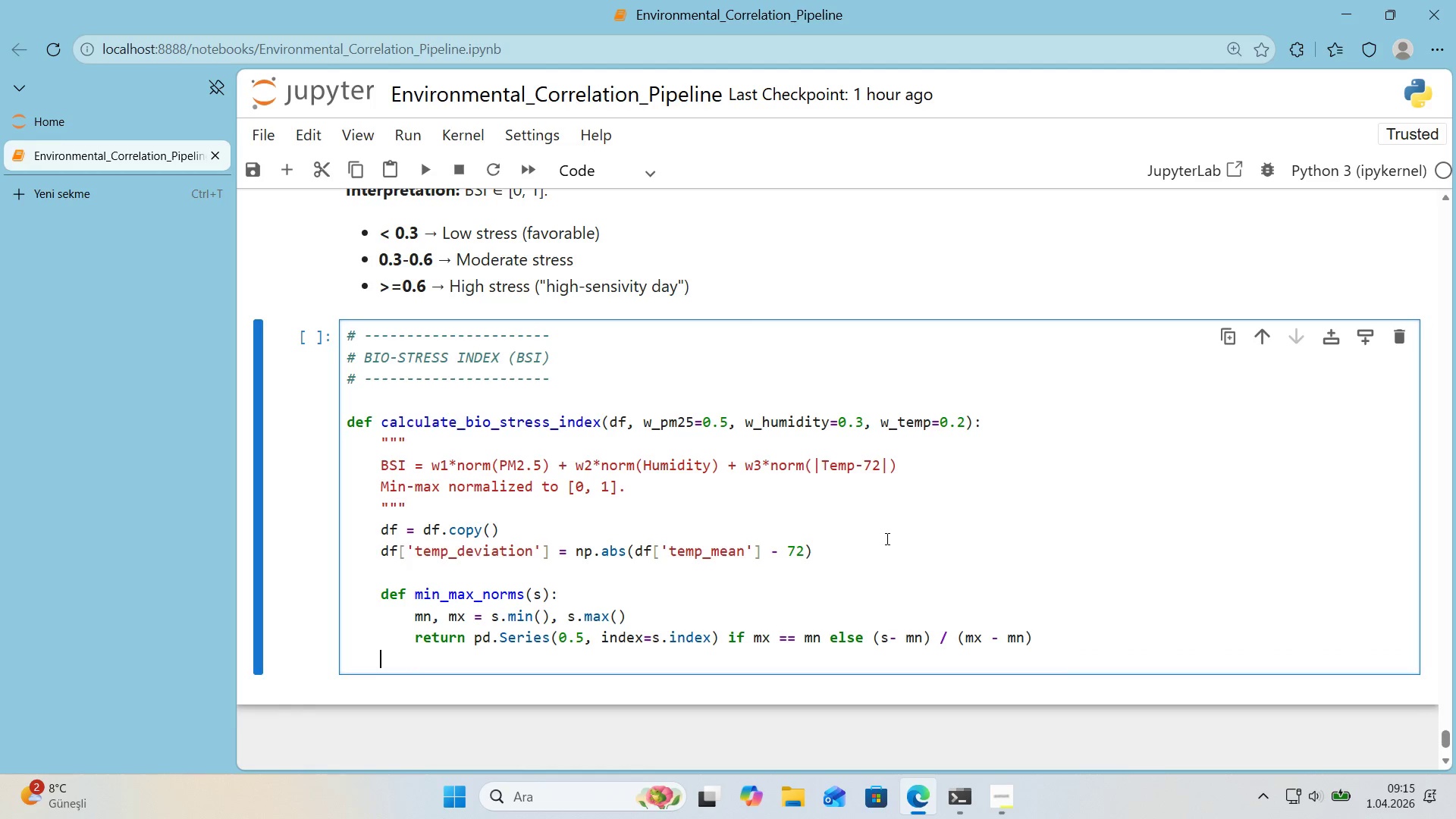 
key(Enter)
 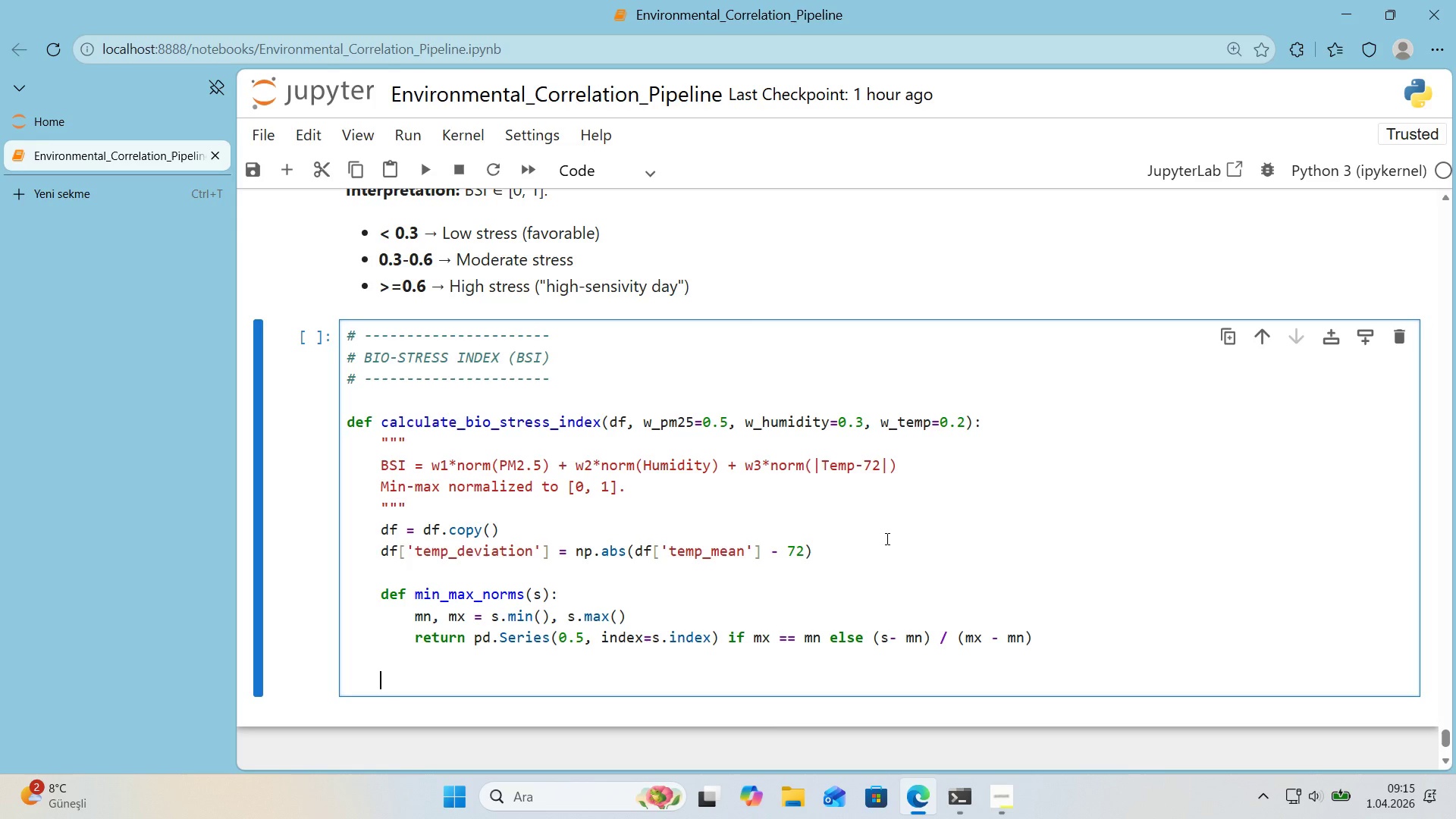 
type(ddf)
 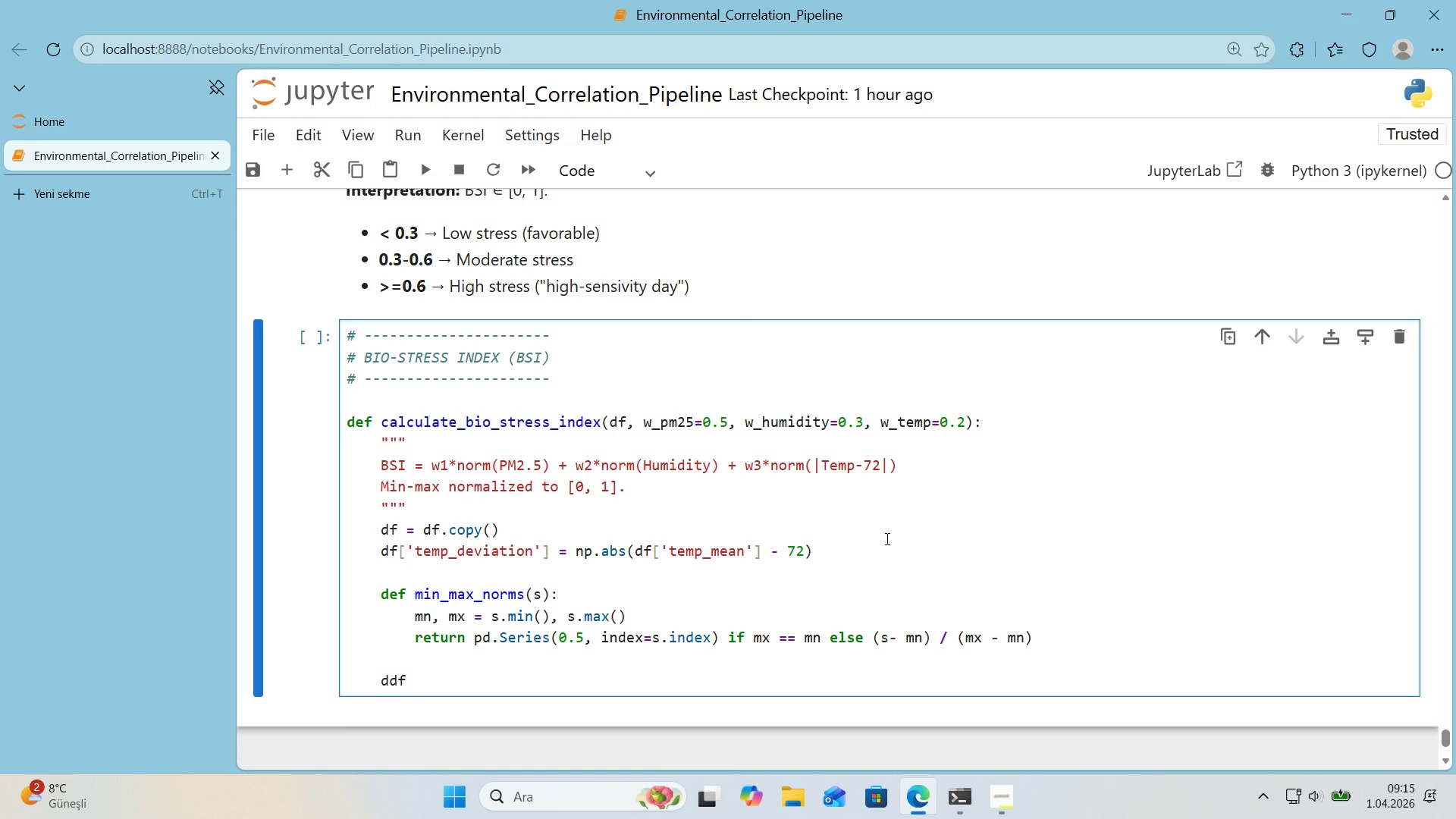 
key(Alt+Control+8)
 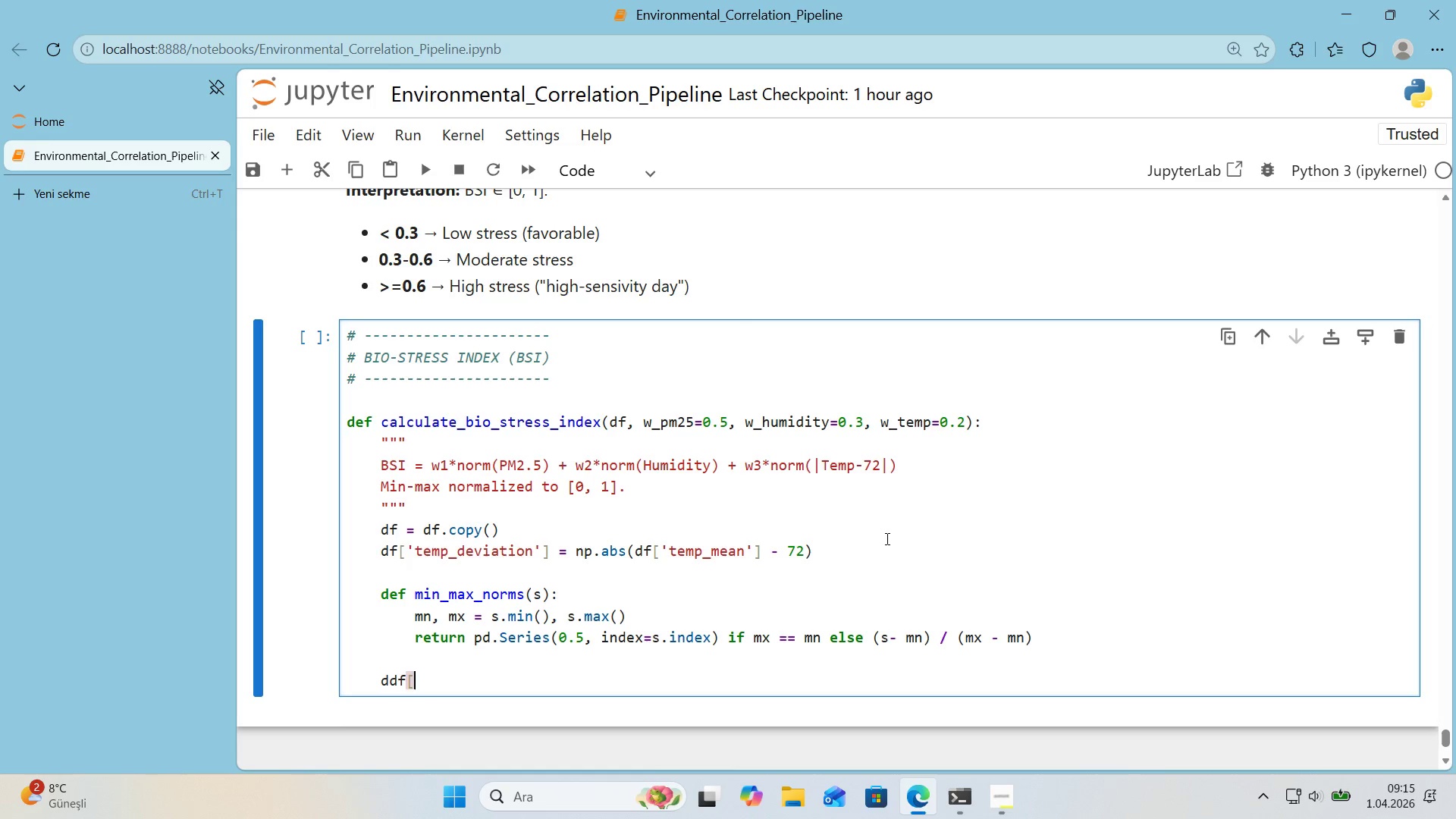 
key(Alt+Control+9)
 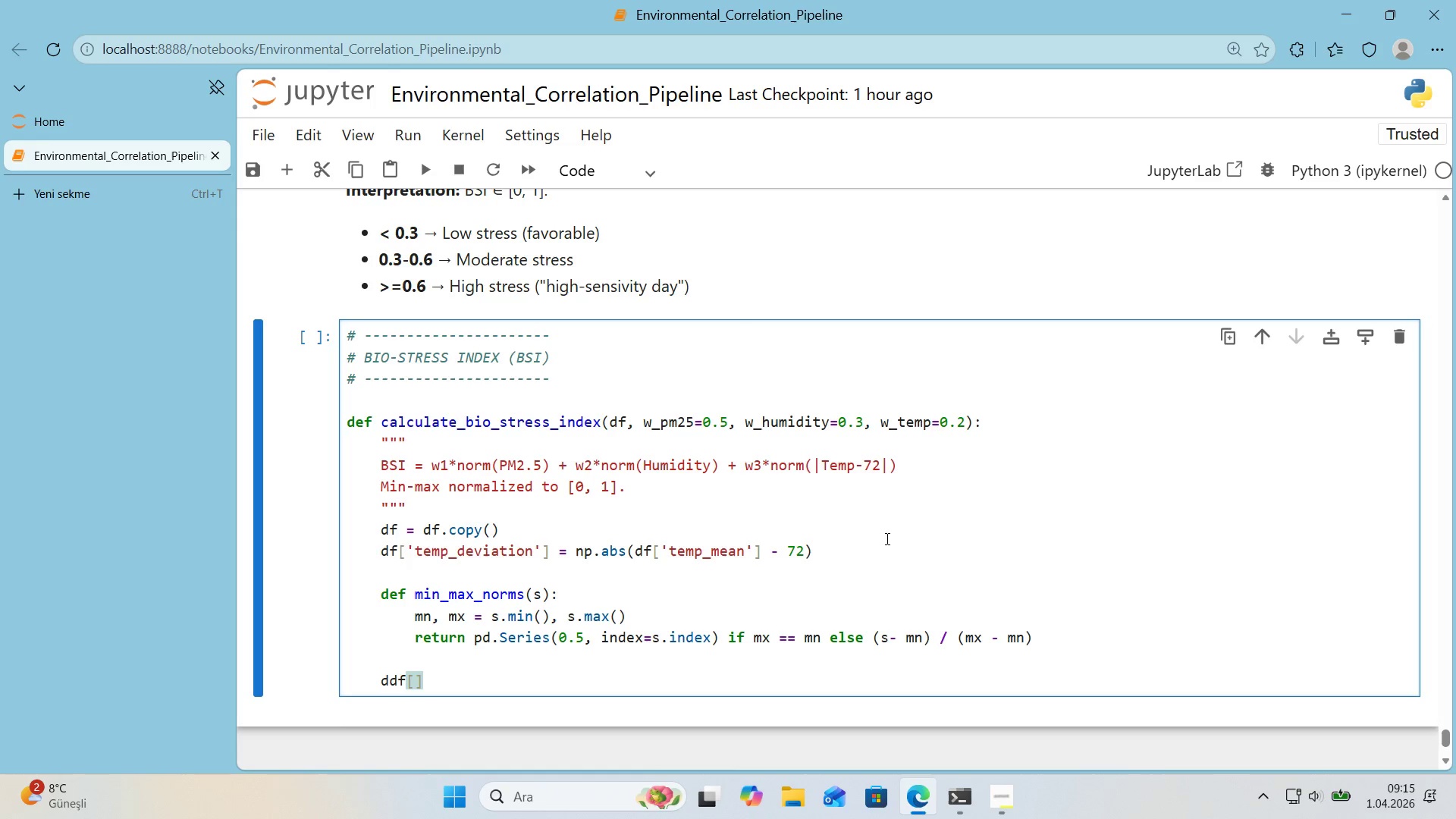 
key(ArrowLeft)
 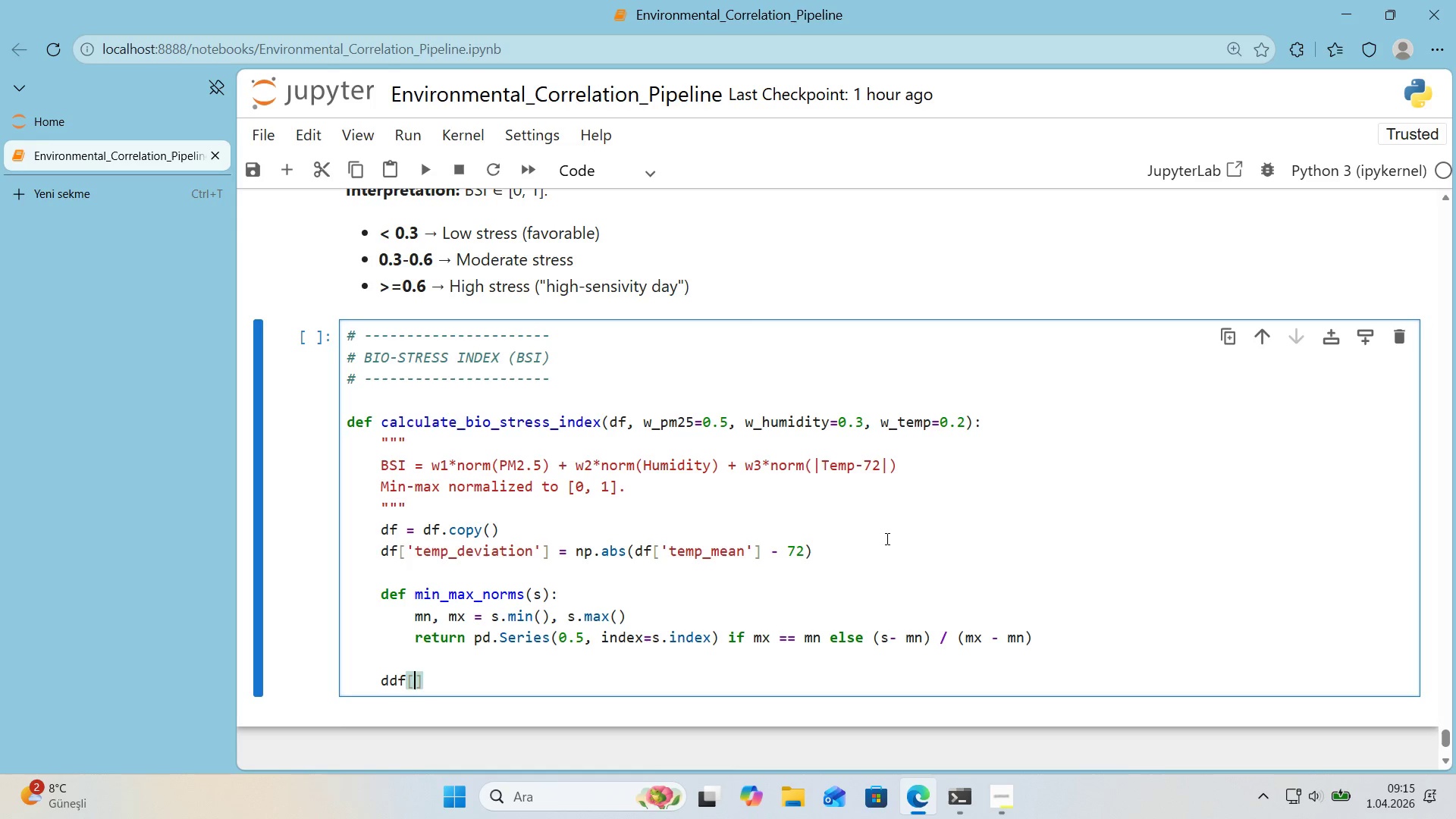 
key(ArrowLeft)
 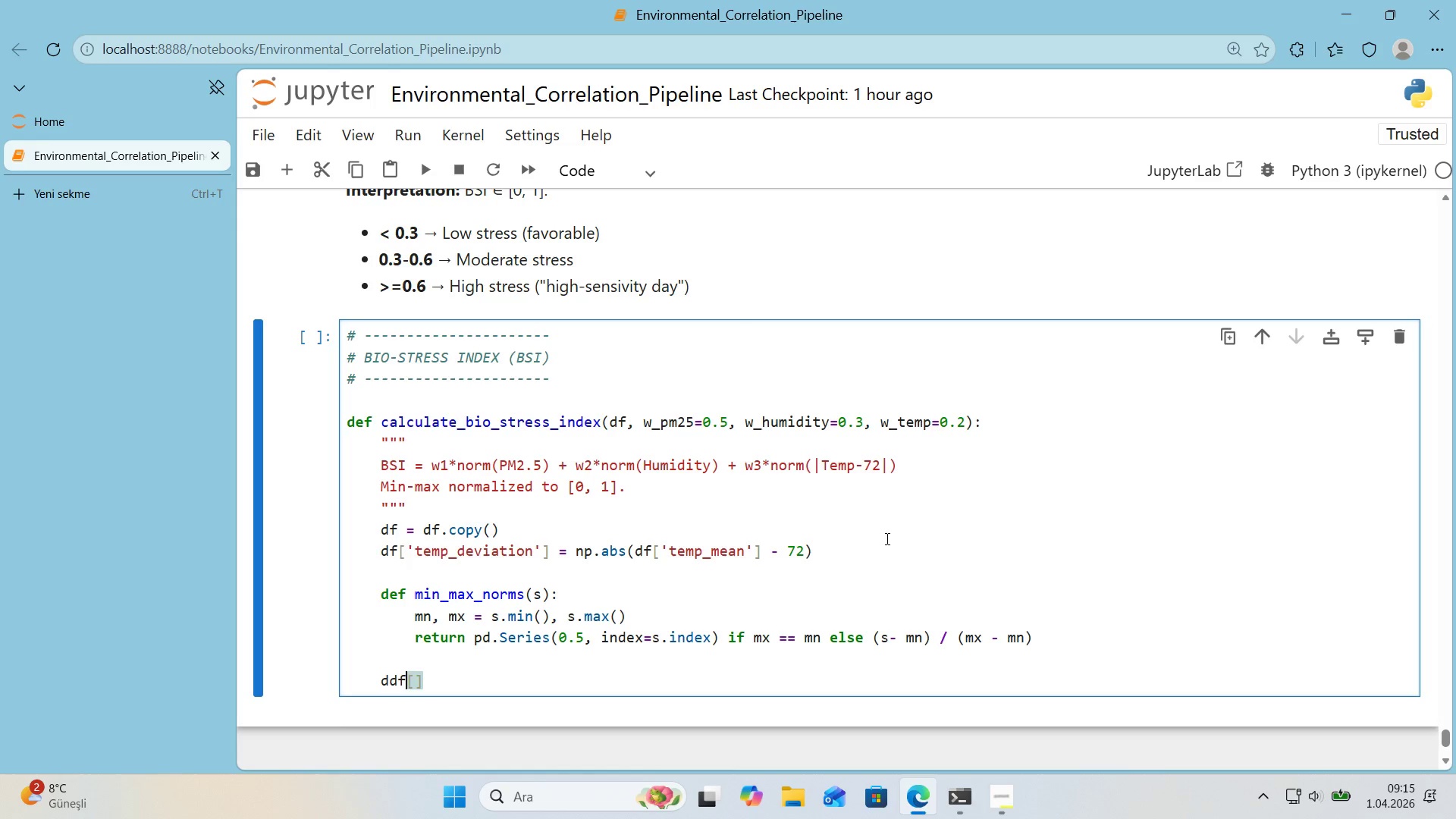 
key(ArrowLeft)
 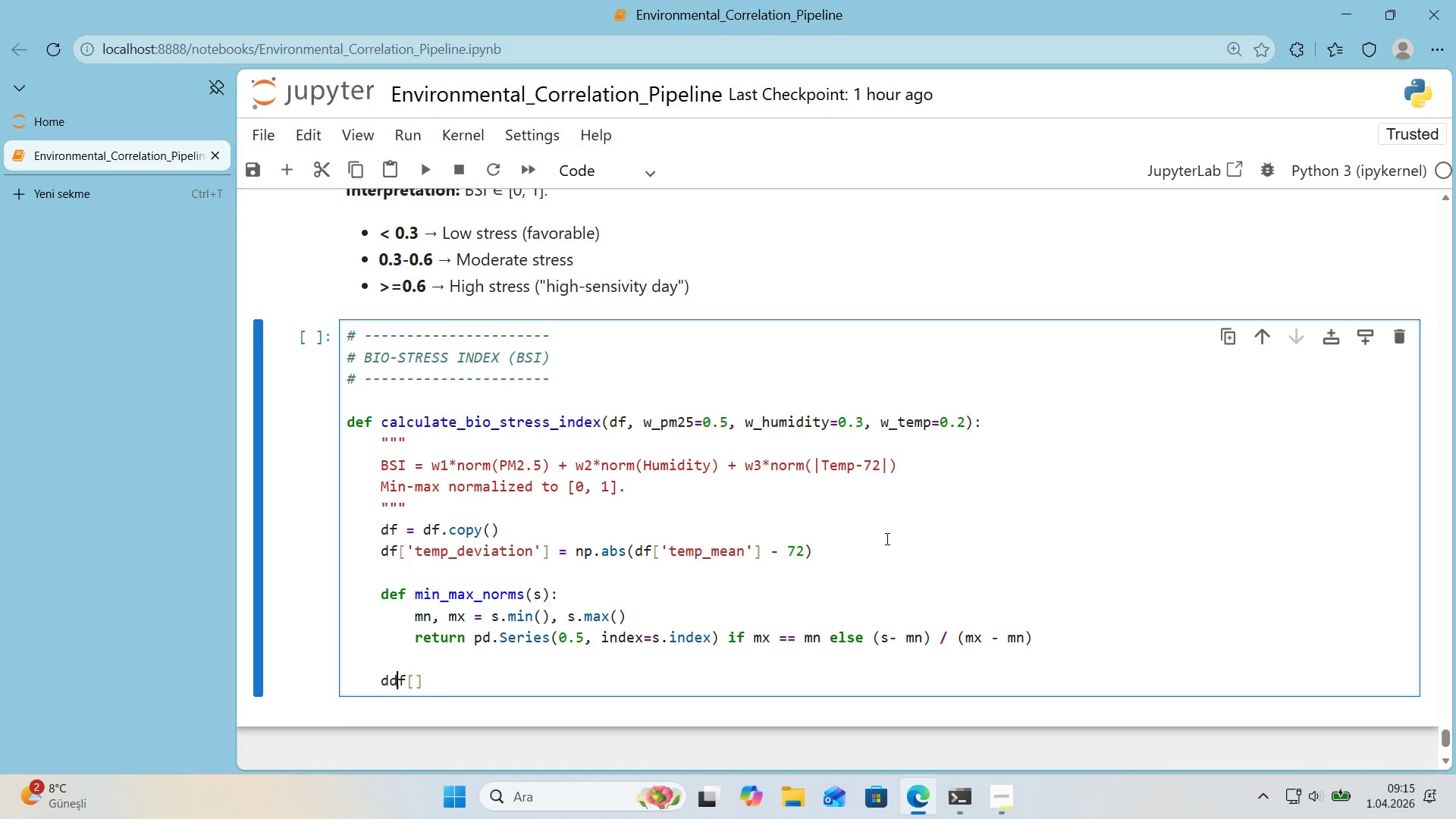 
key(Backspace)
 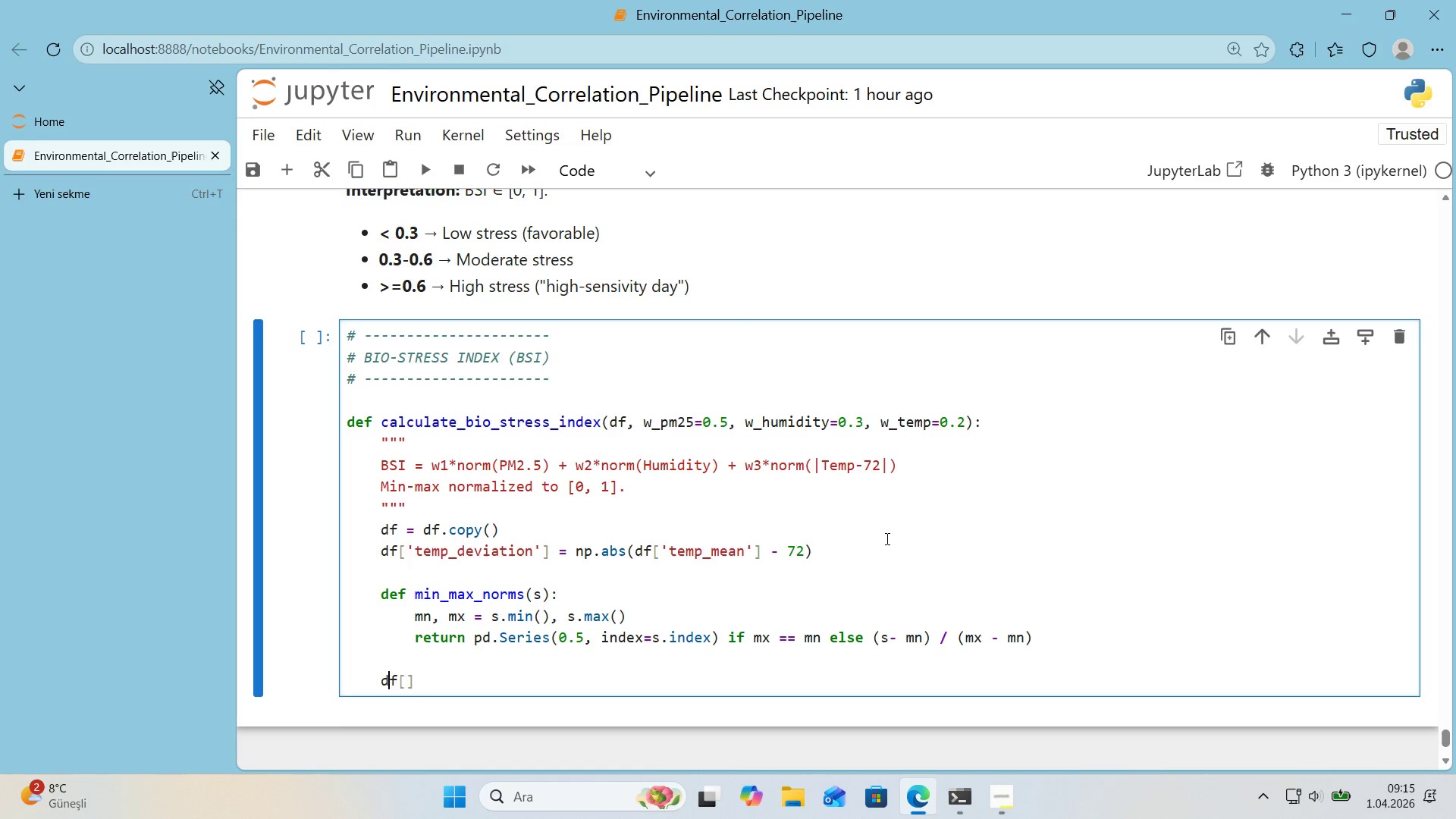 
key(ArrowRight)
 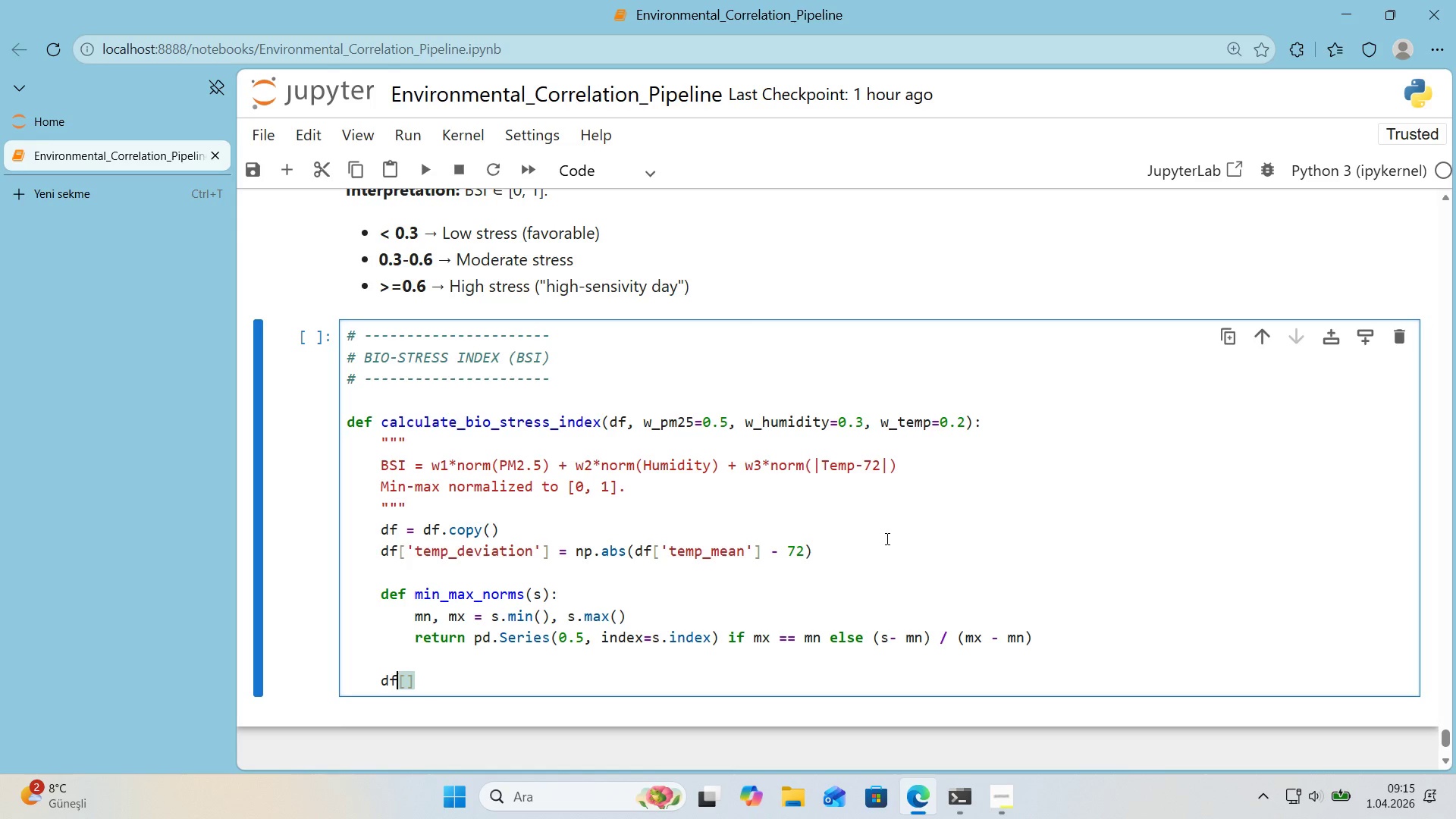 
key(ArrowRight)
 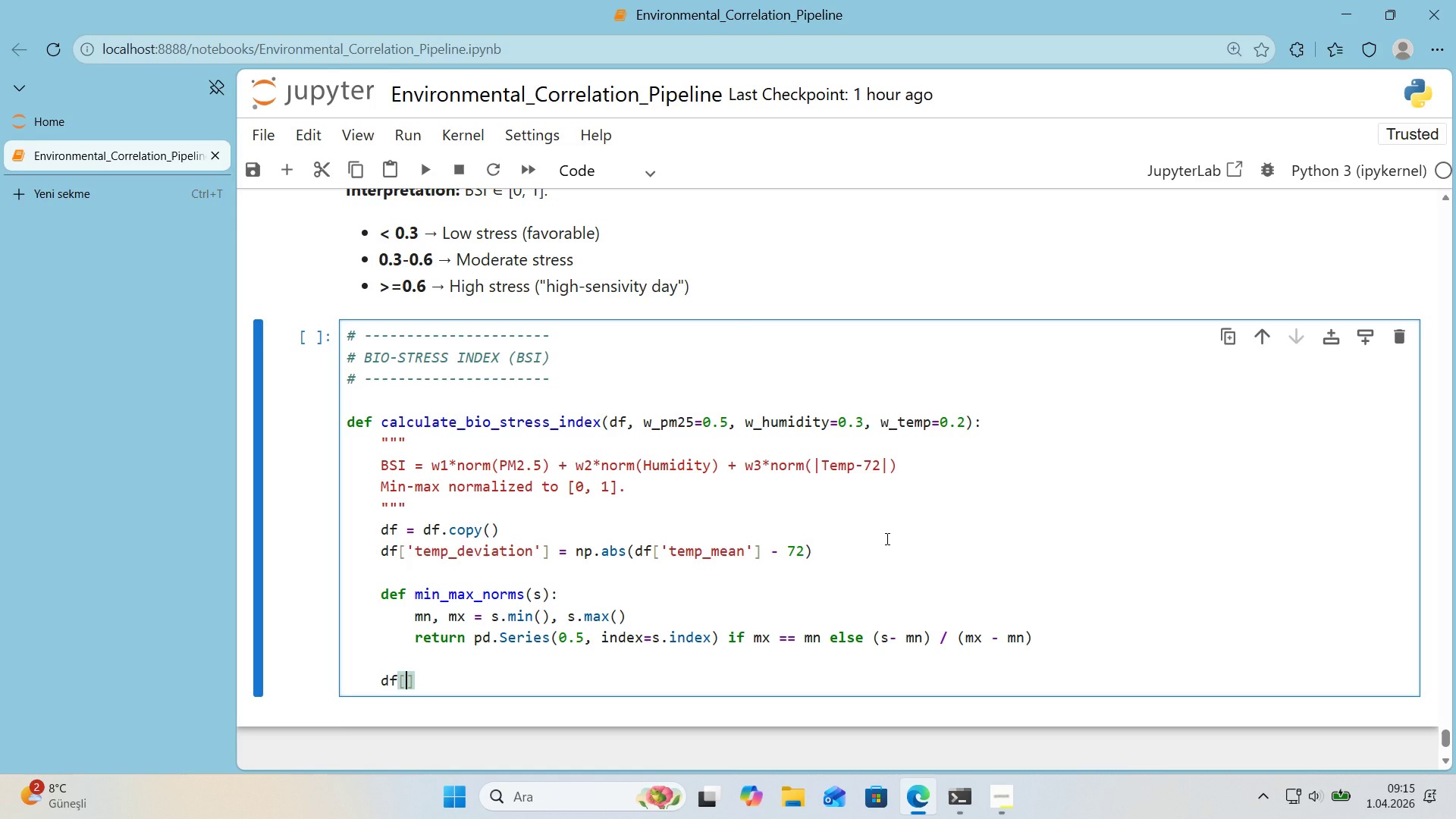 
type(@@)
 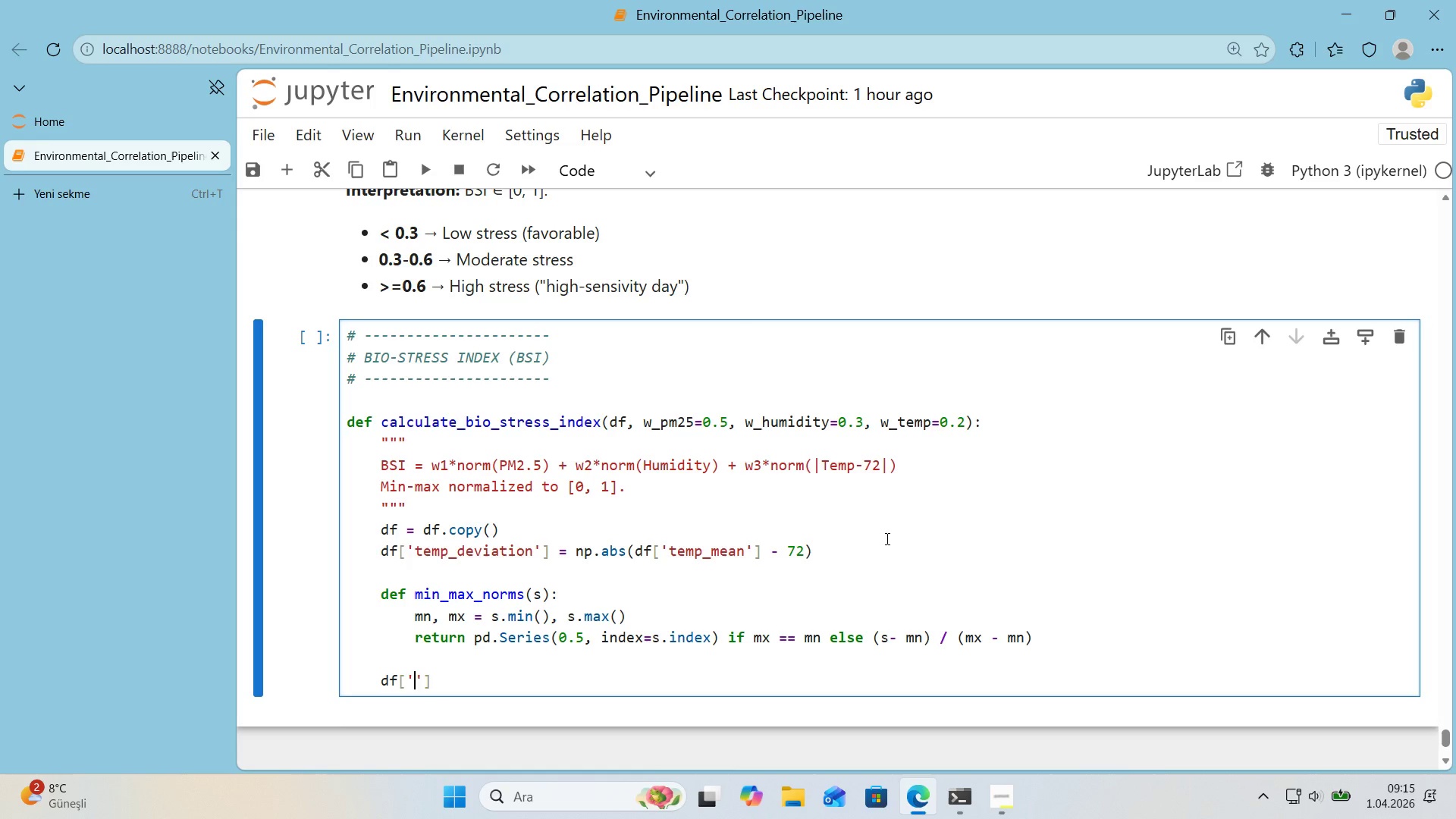 
key(ArrowLeft)
 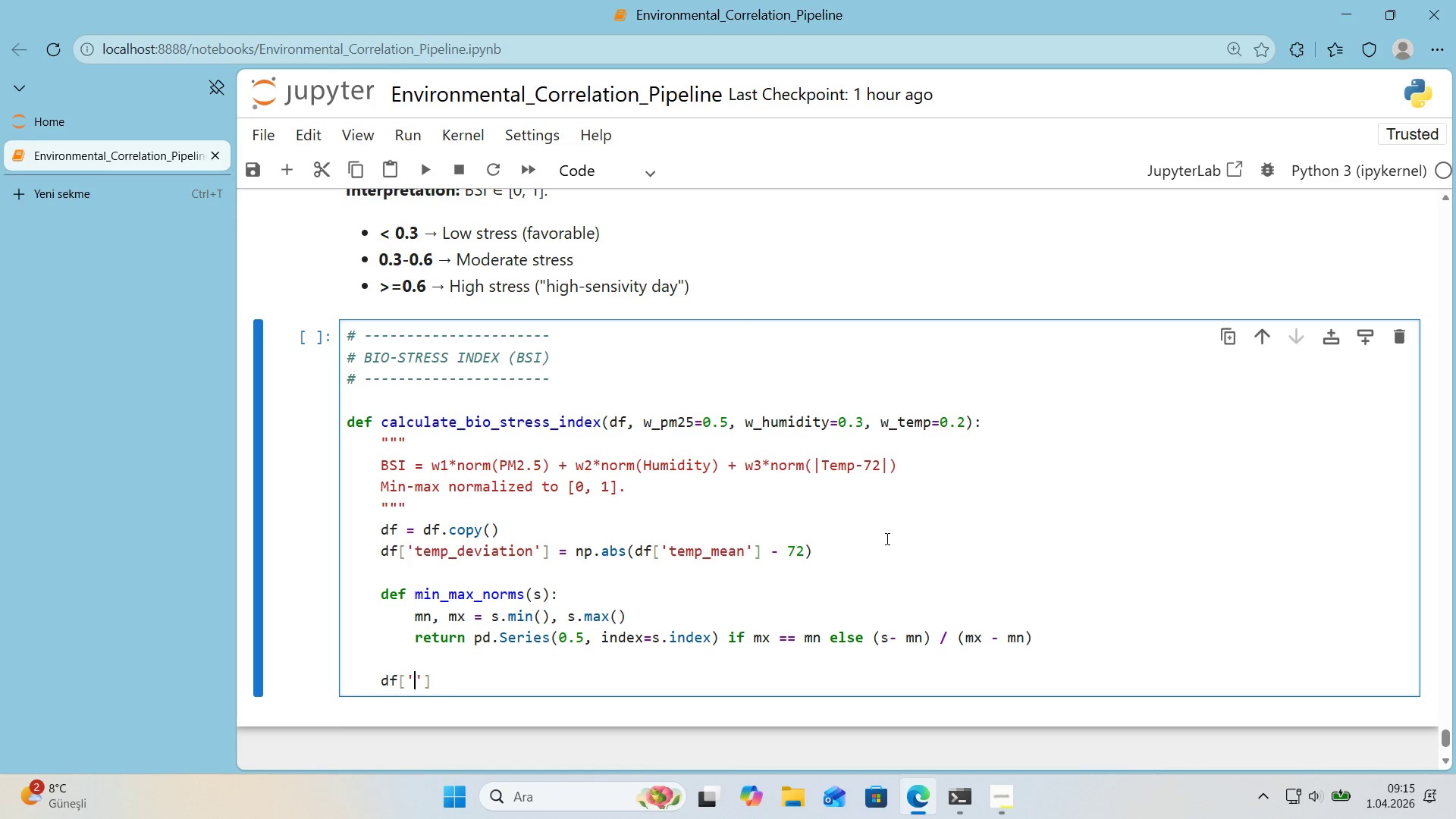 
type(pm25_nrm)
key(Backspace)
key(Backspace)
type(orm)
 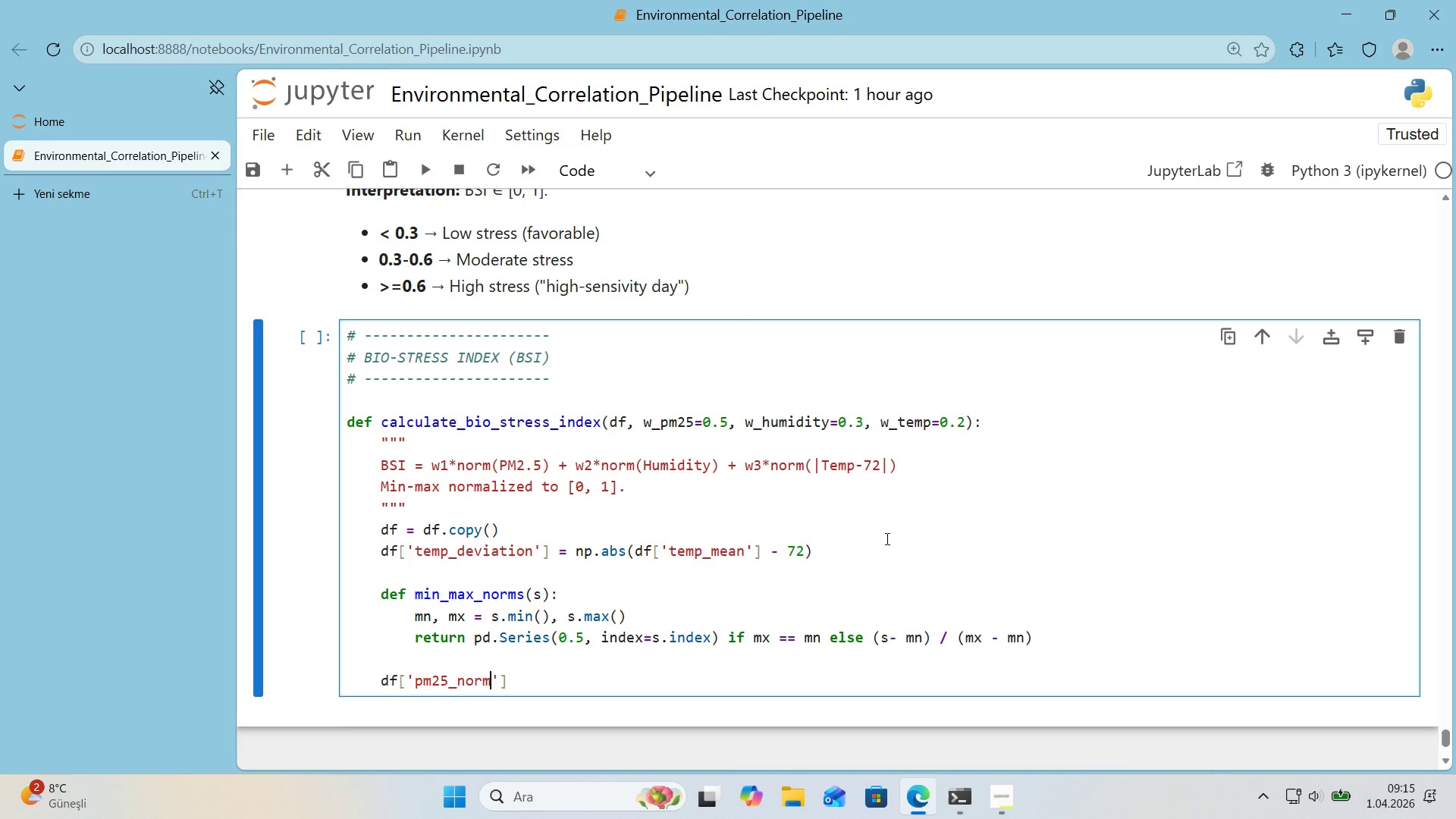 
wait(5.19)
 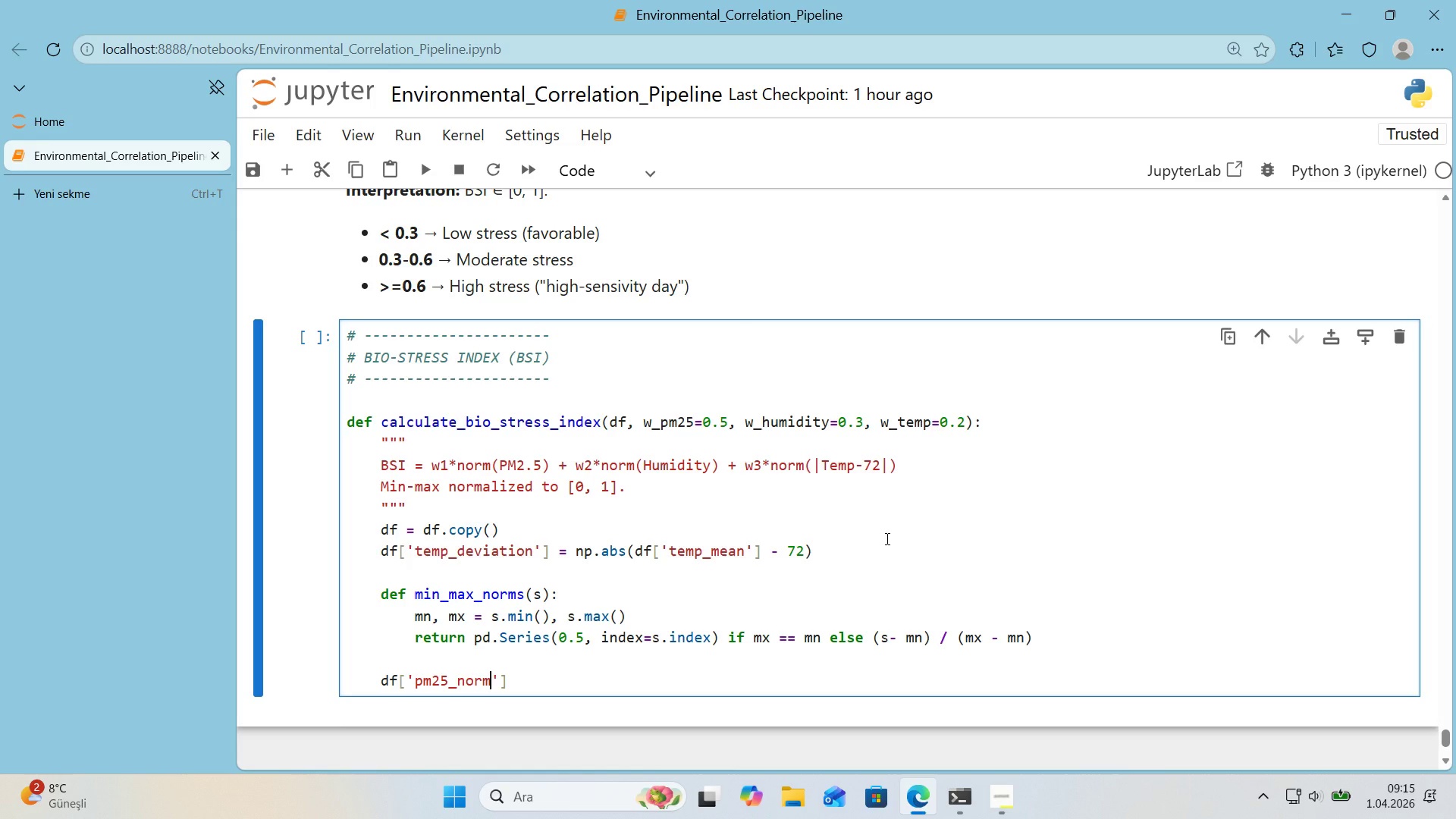 
key(ArrowRight)
 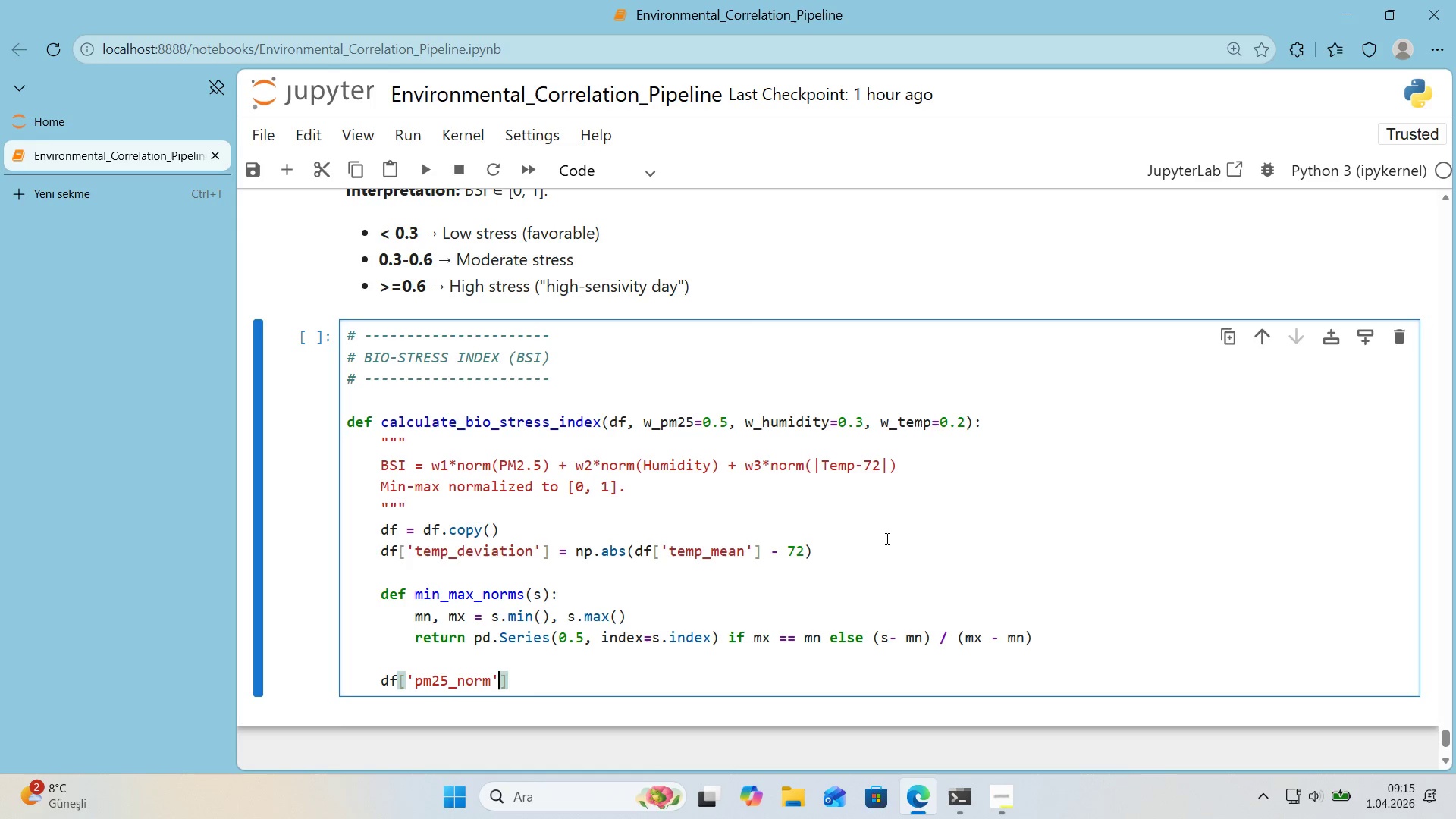 
key(ArrowRight)
 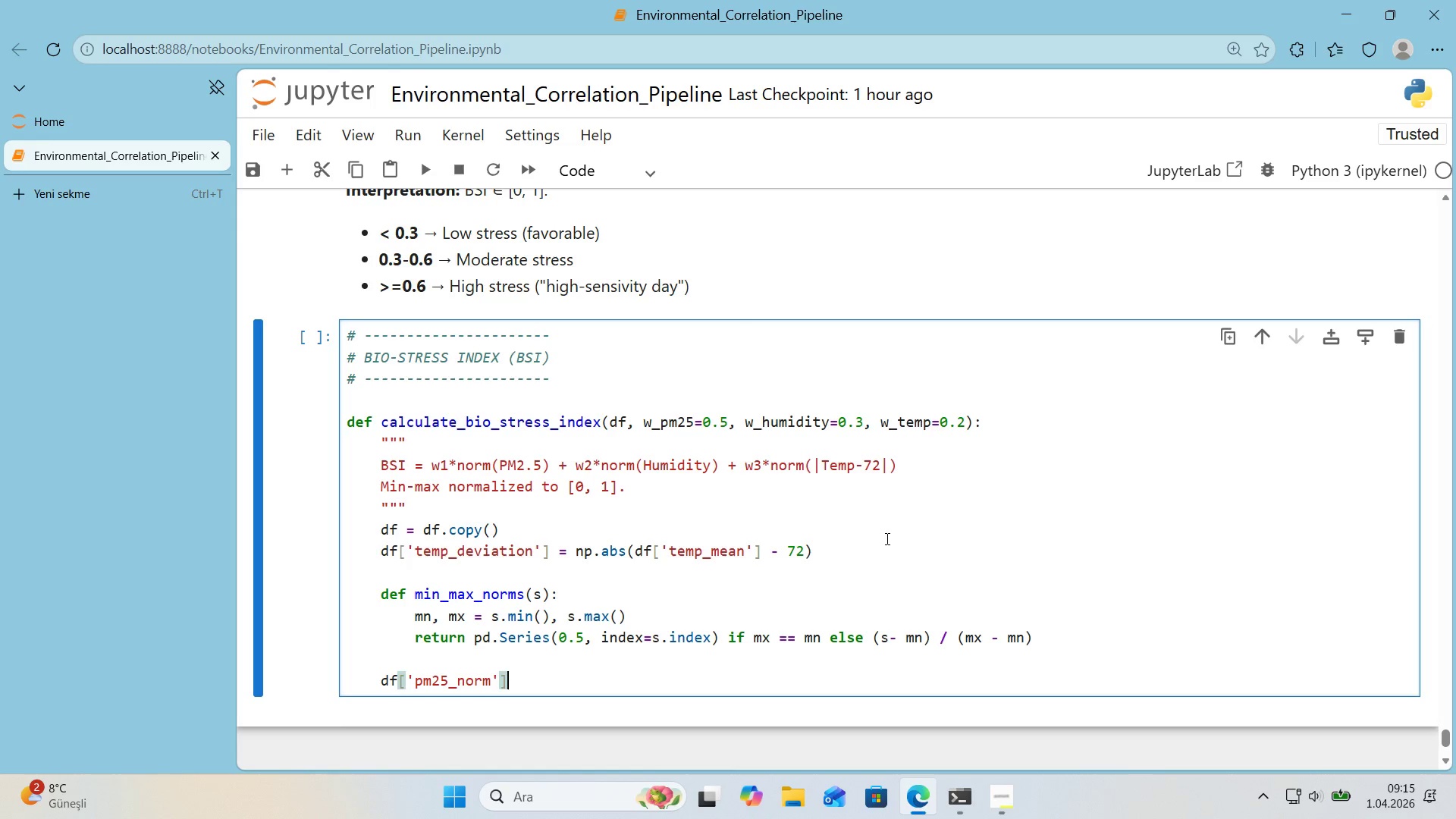 
type( ) m'n_max_norm*()
 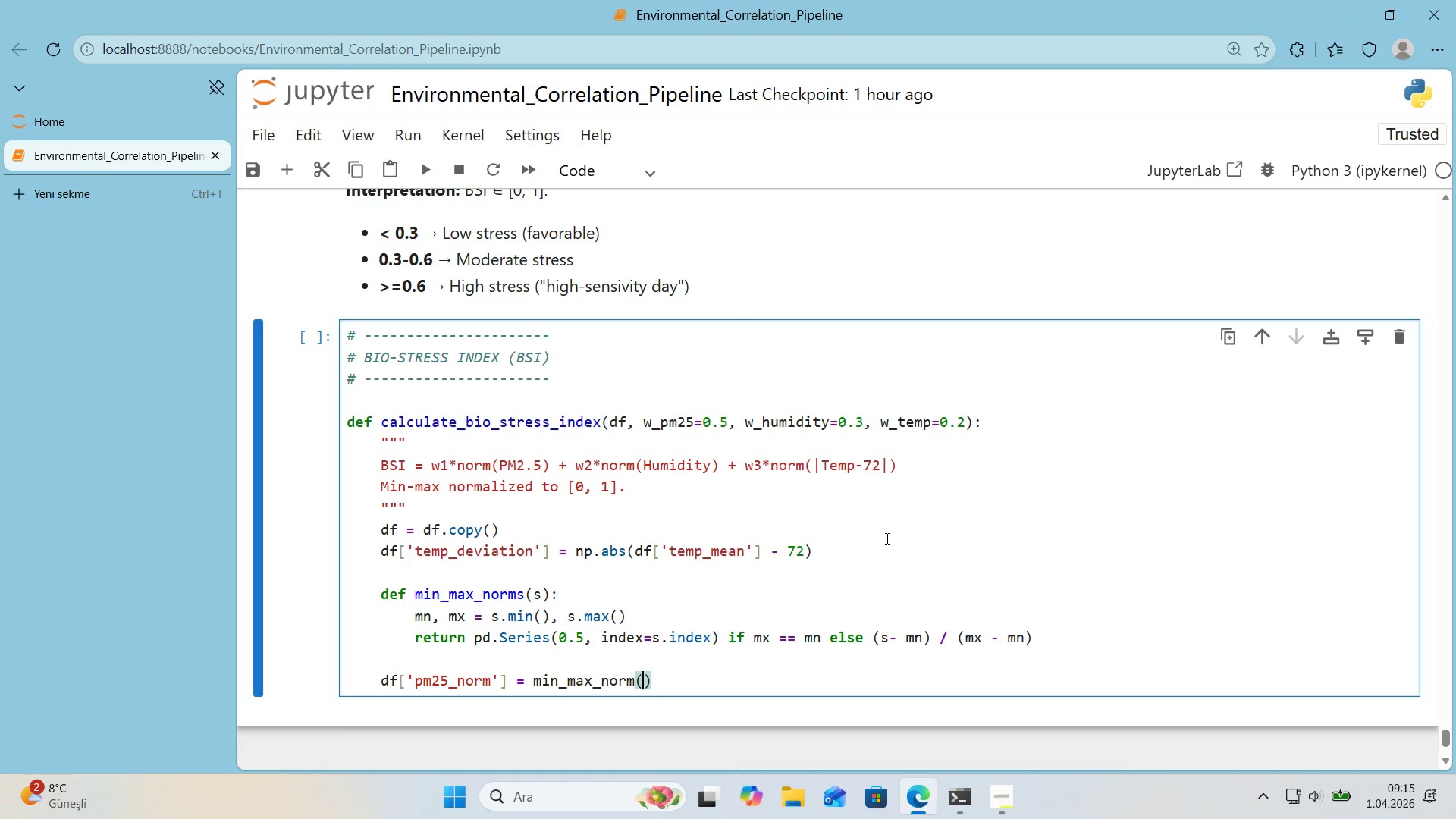 
 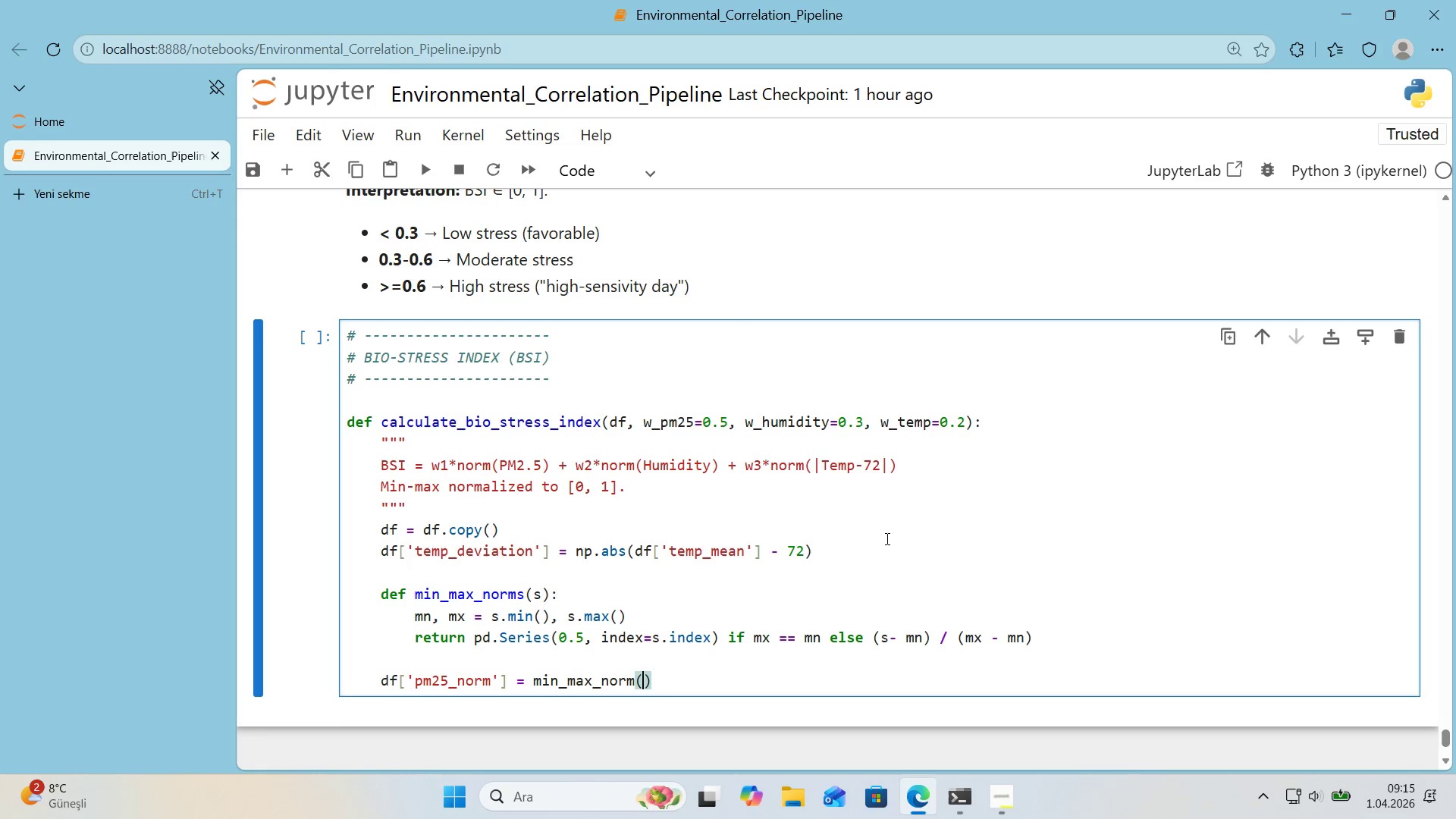 
key(ArrowLeft)
 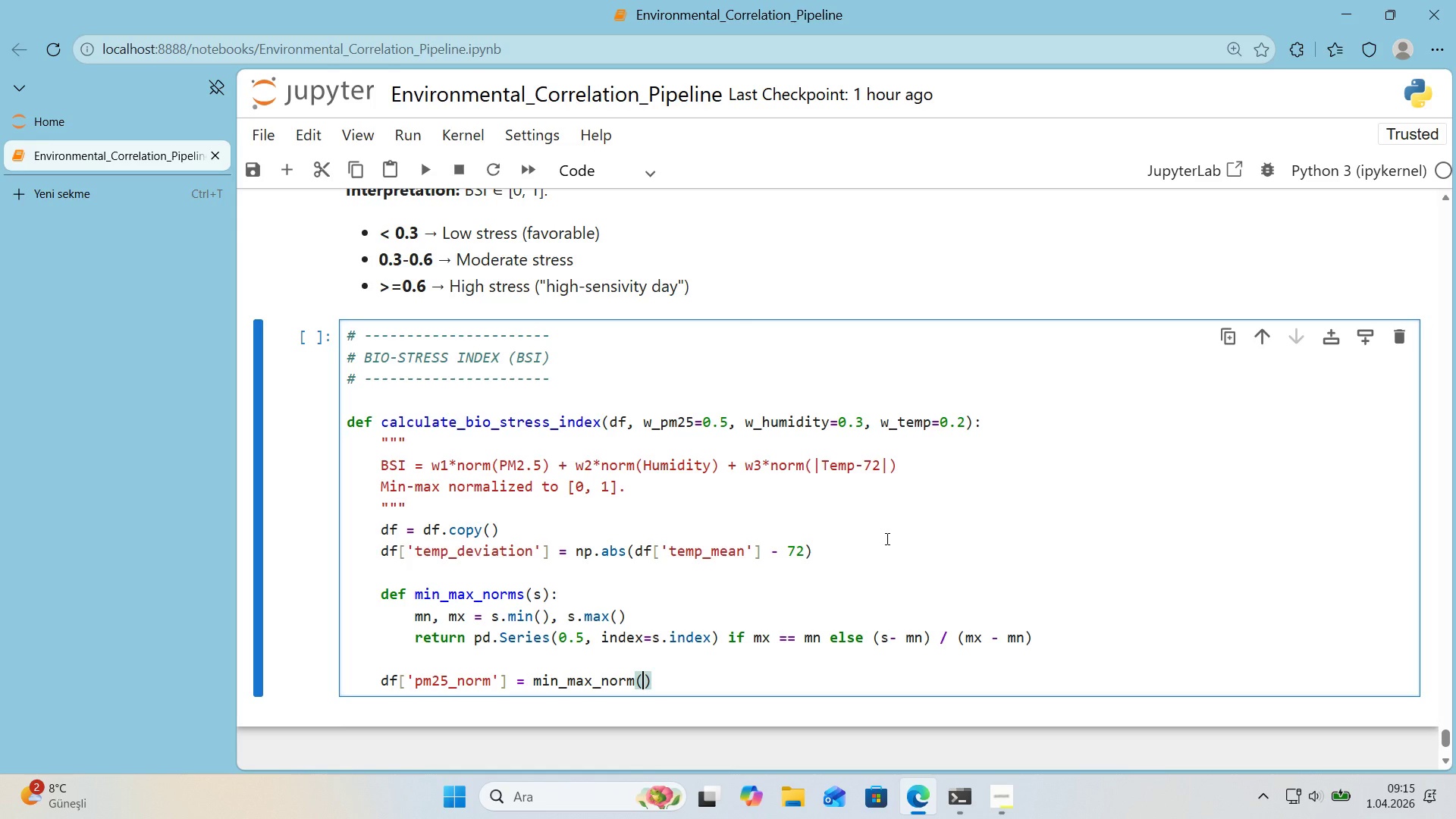 
type(df)
 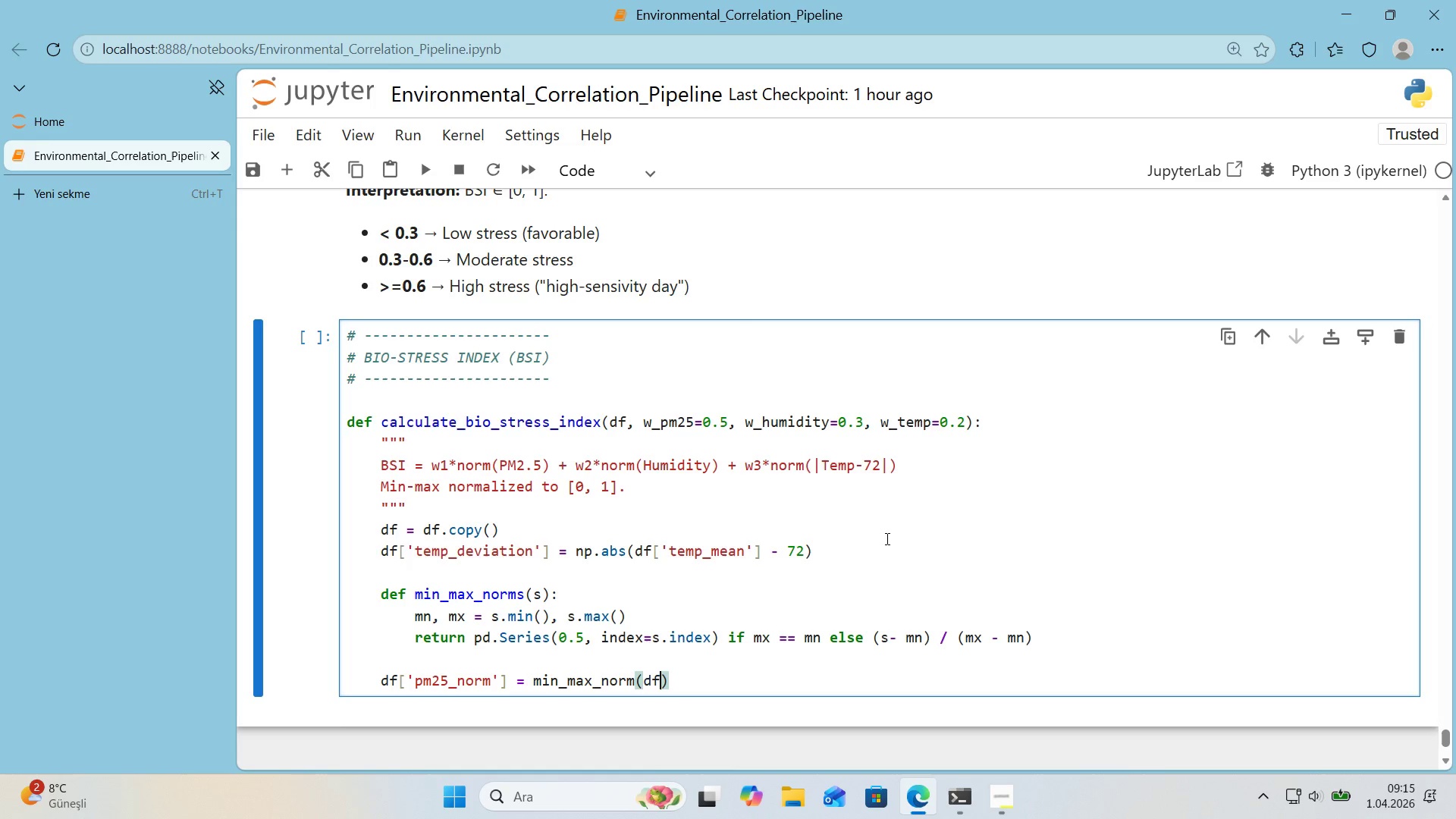 
key(Alt+Control+8)
 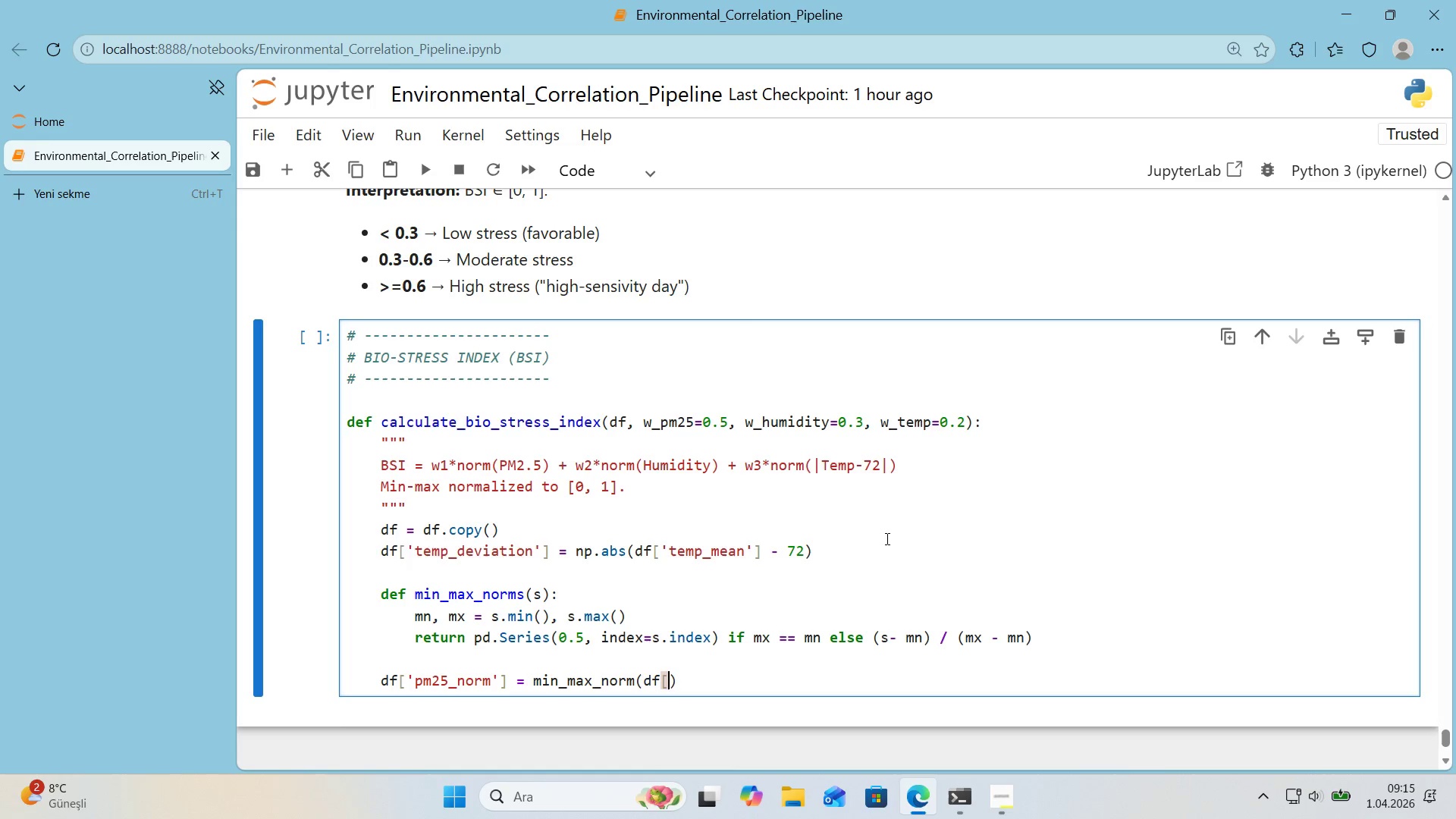 
key(Alt+Control+9)
 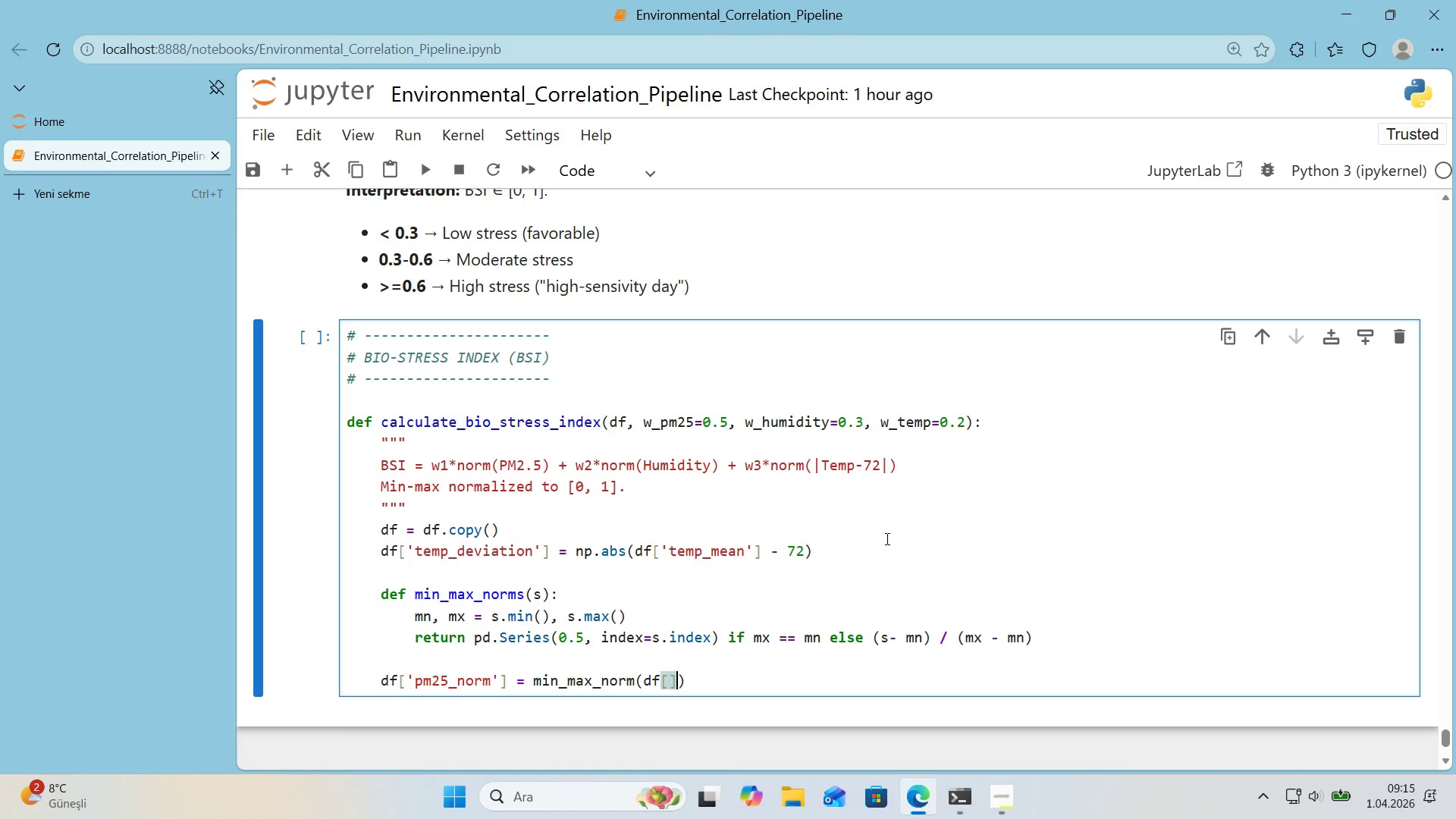 
key(ArrowLeft)
 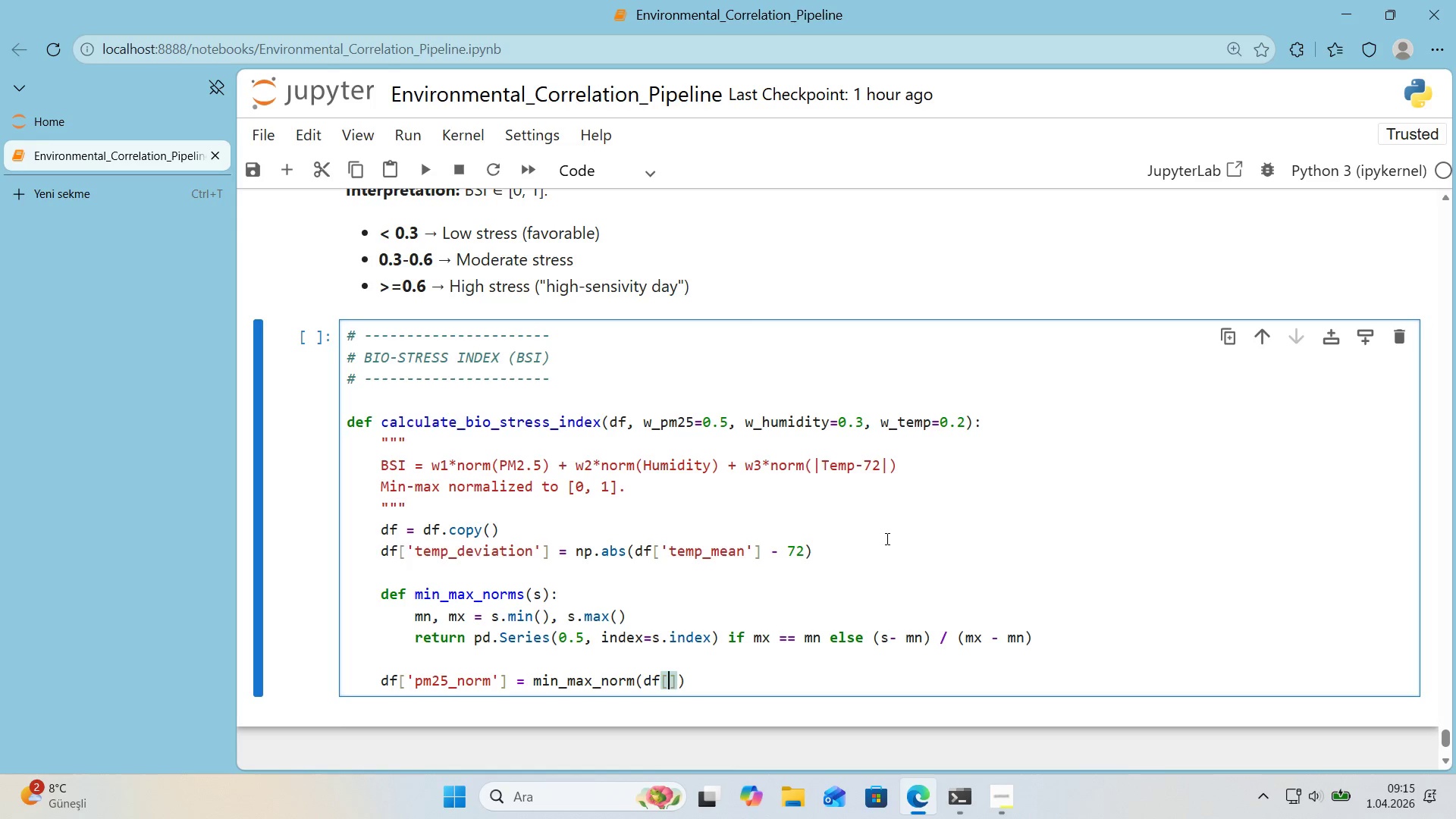 
type(@@)
 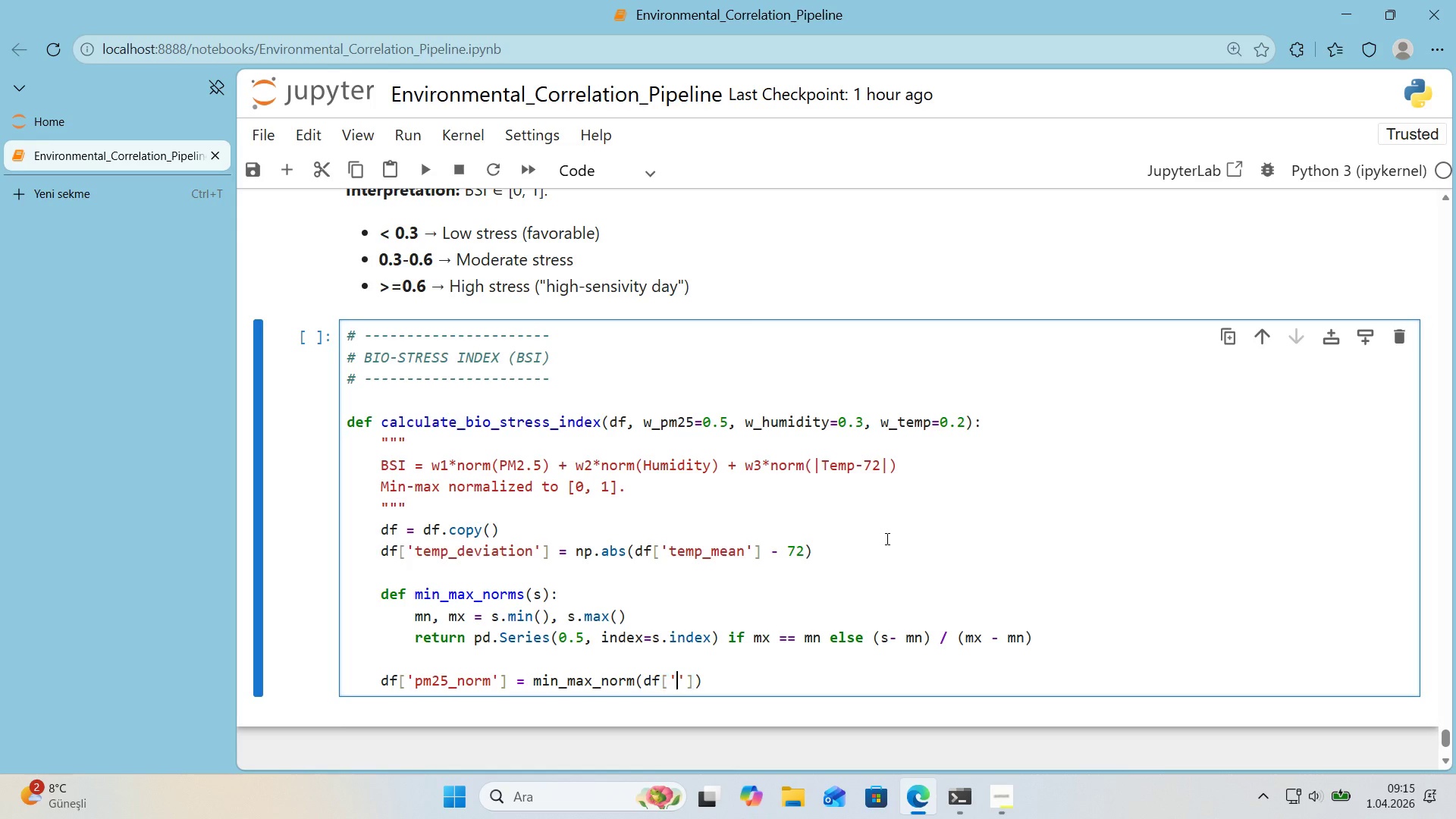 
key(ArrowLeft)
 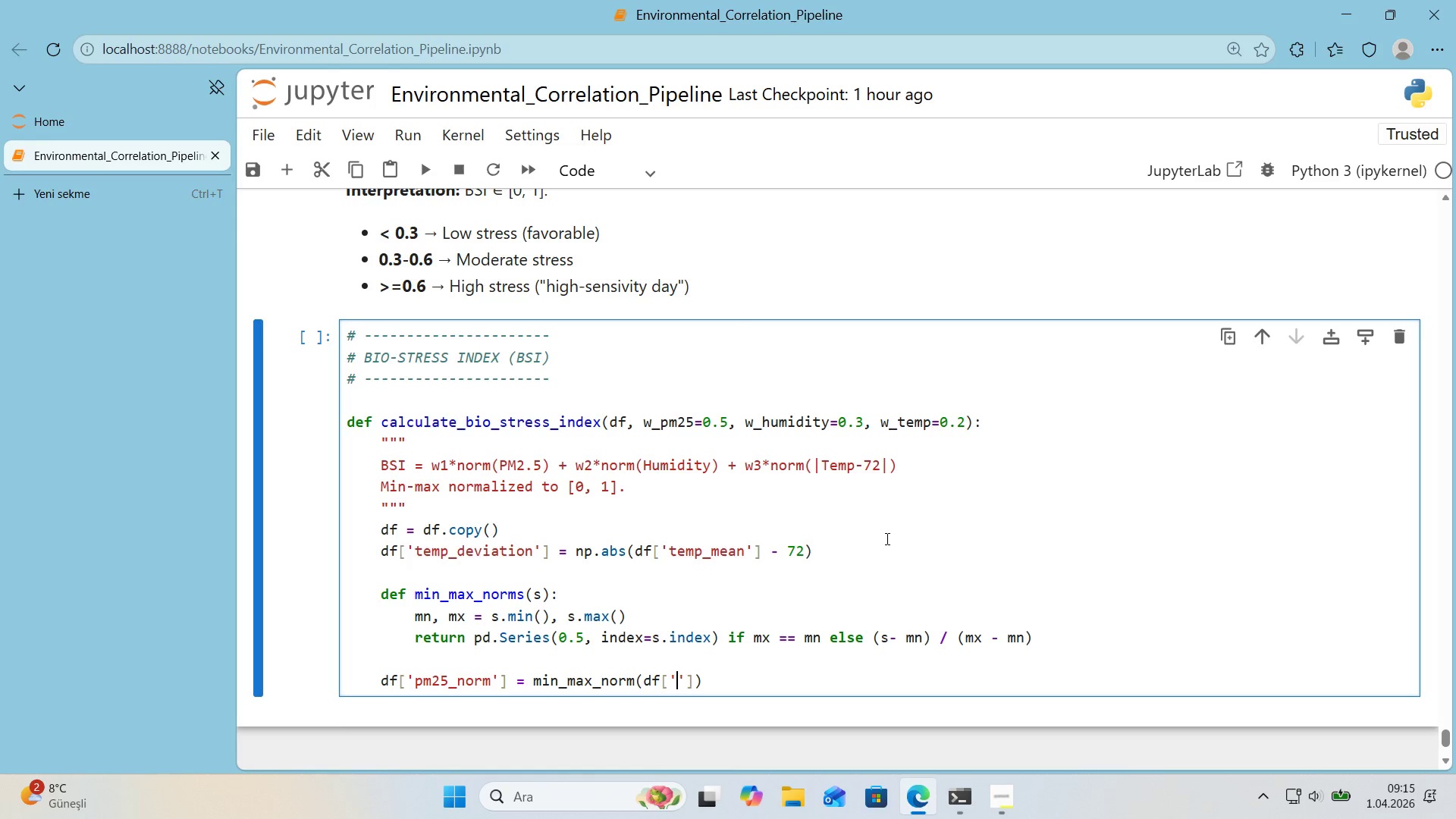 
type(pm25_mean)
 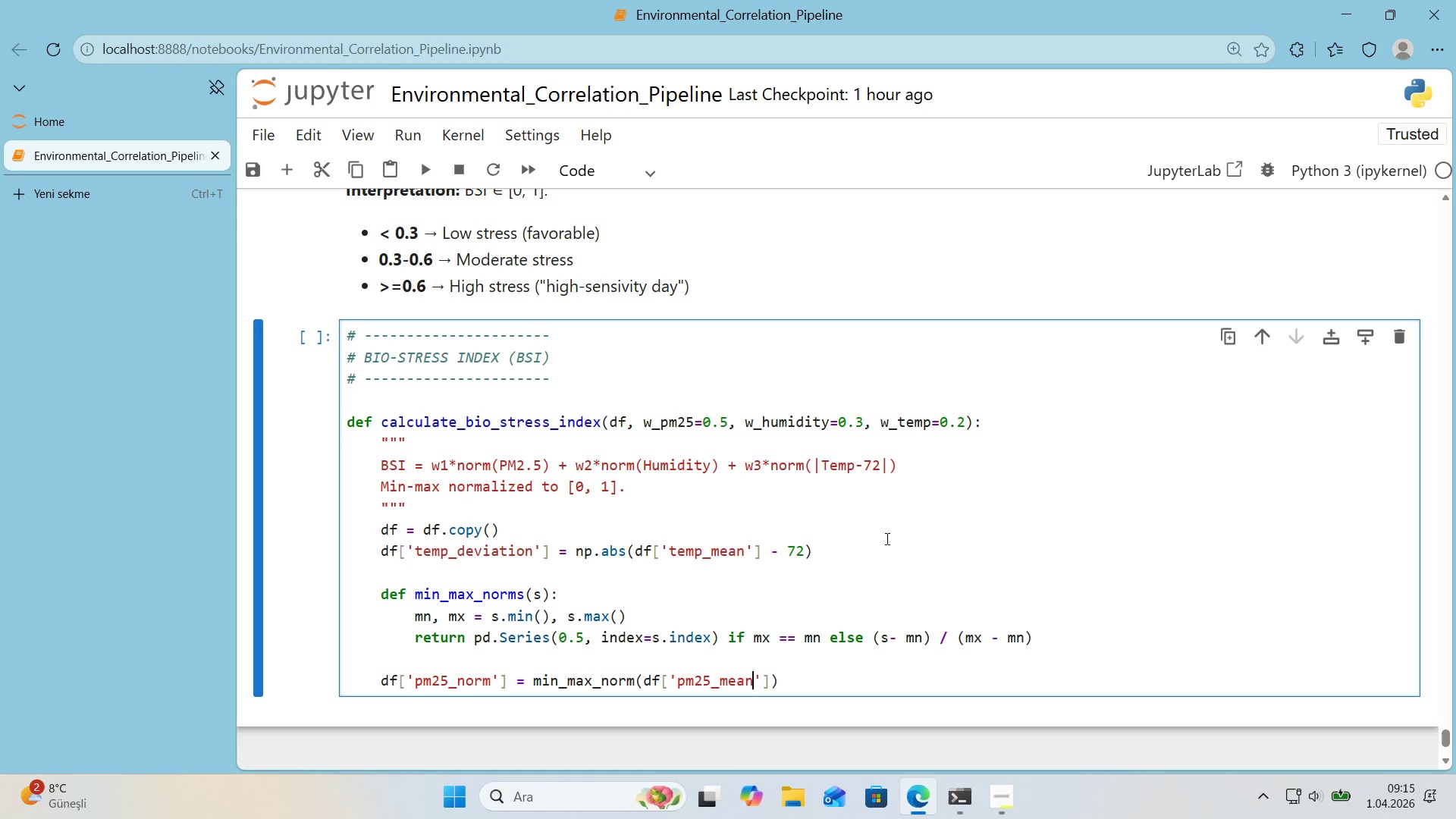 
key(ArrowRight)
 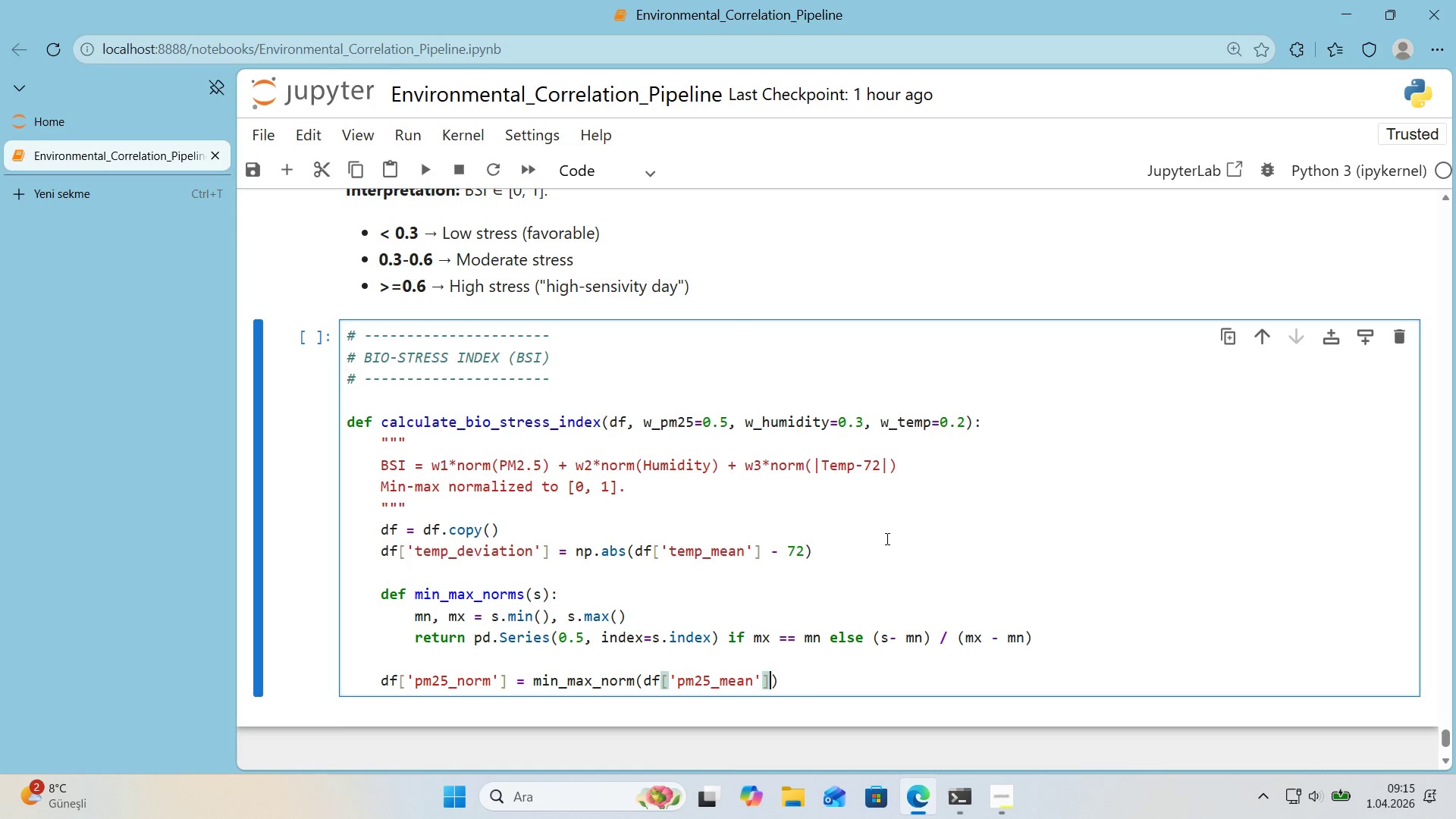 
key(ArrowRight)
 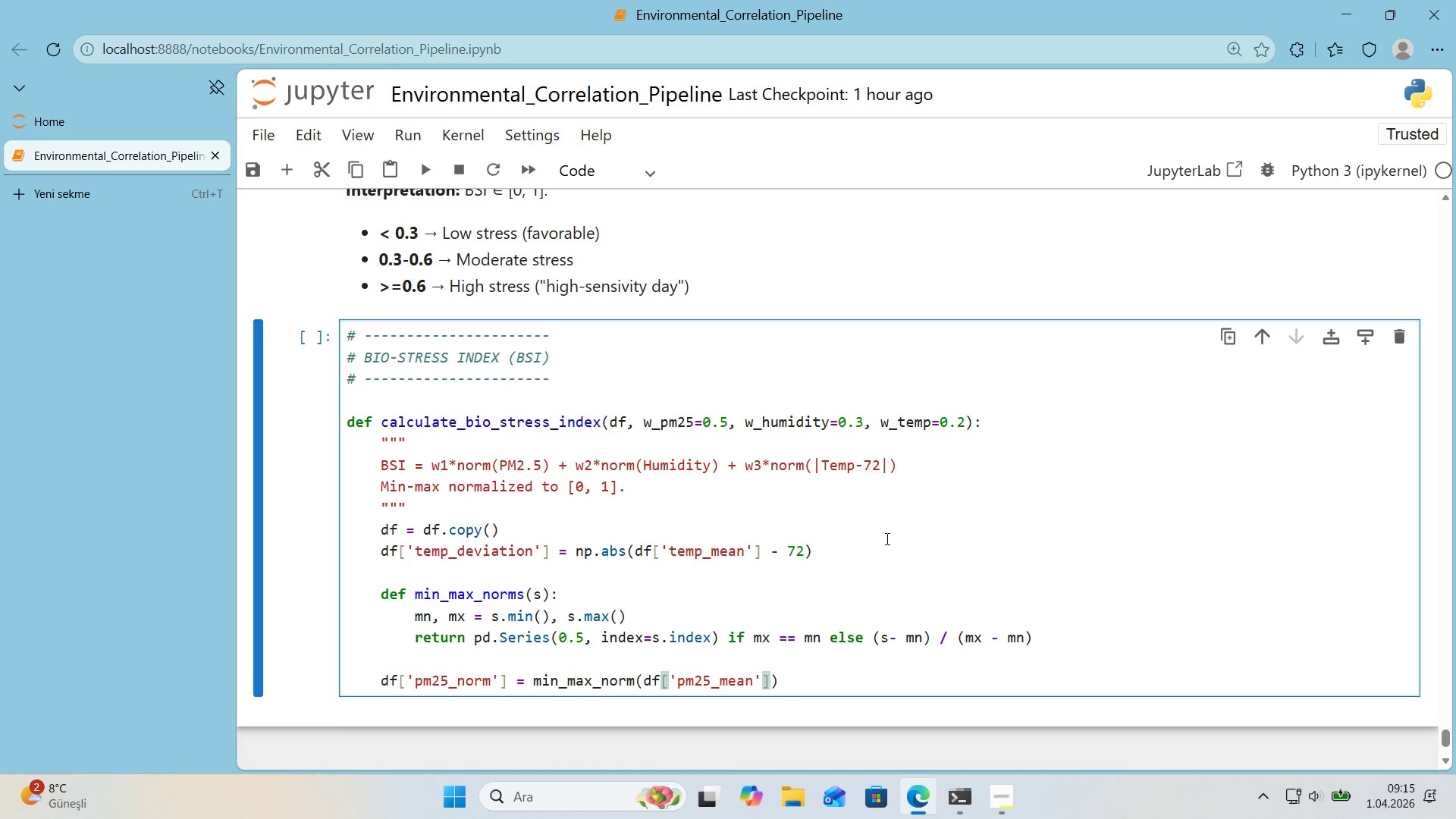 
key(Period)
 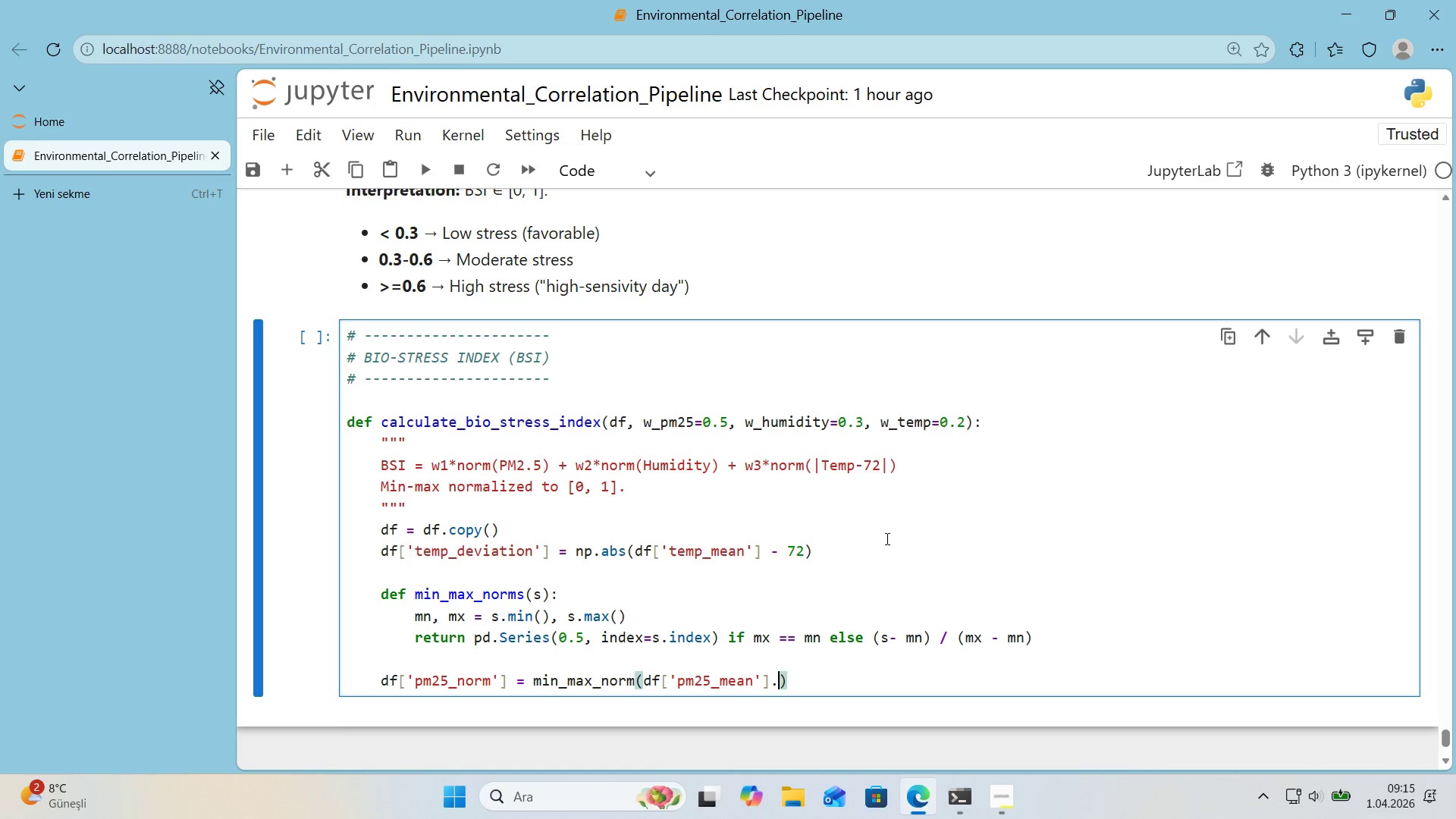 
type(f'llna*()
 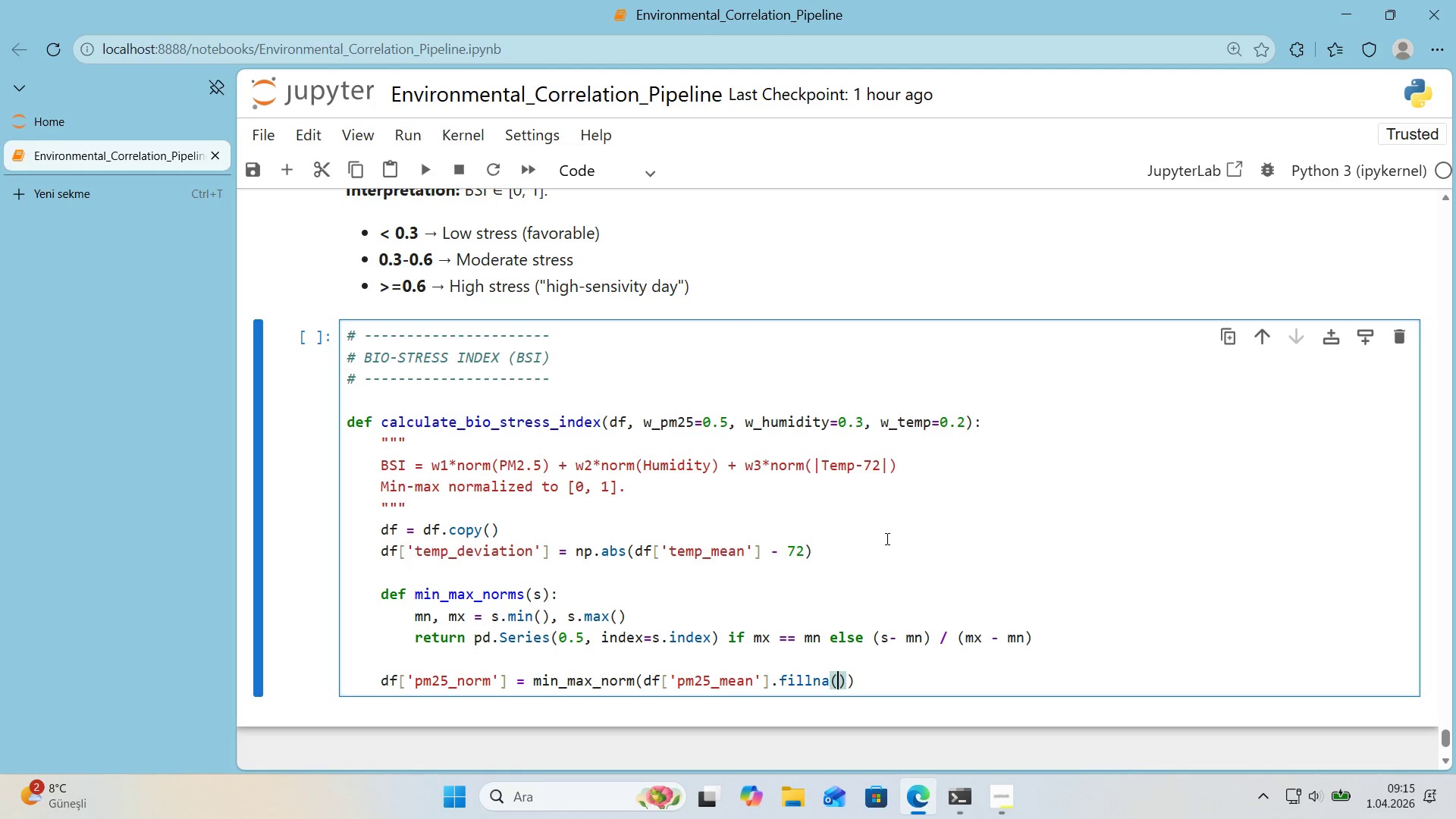 
 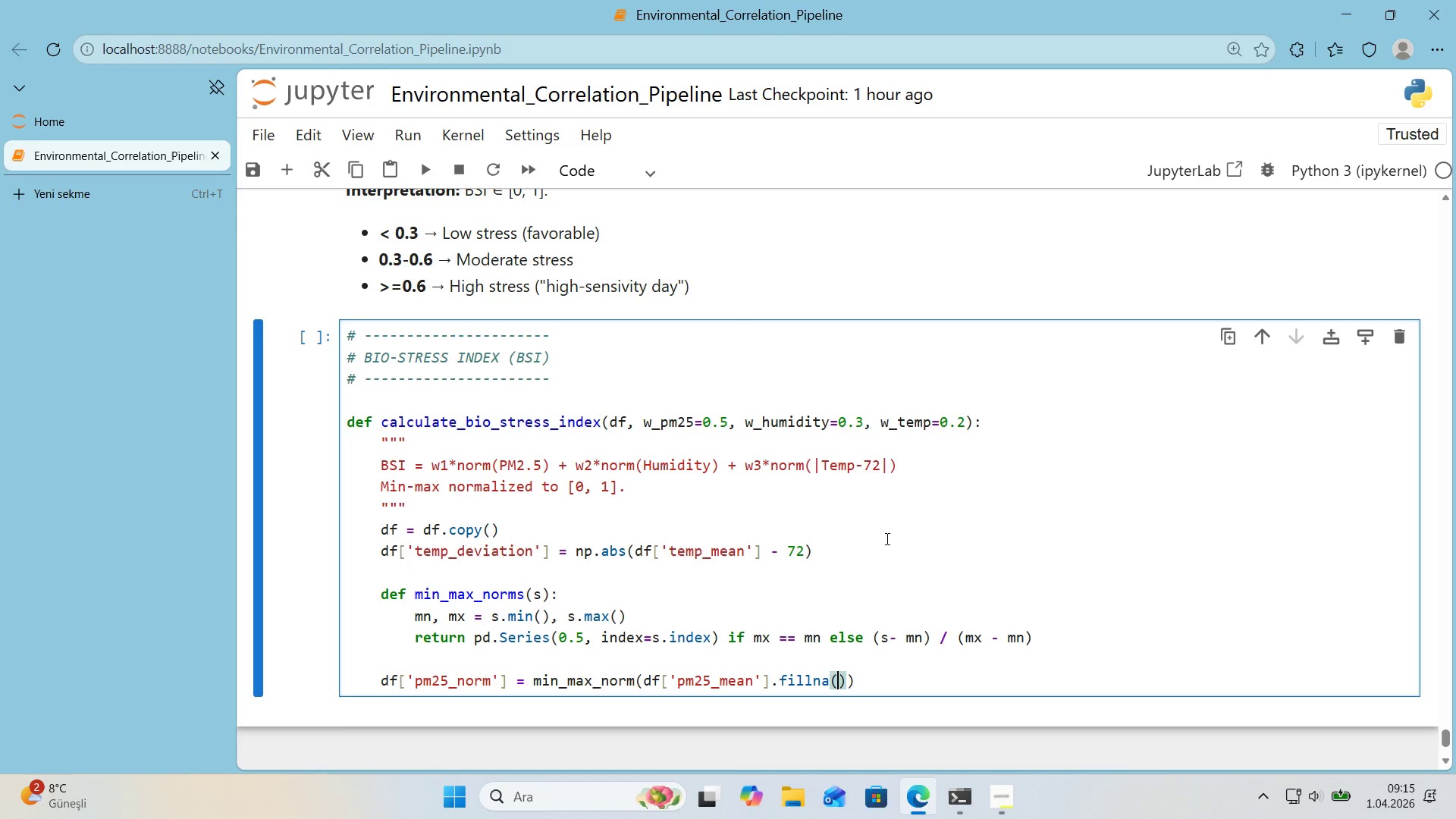 
key(ArrowLeft)
 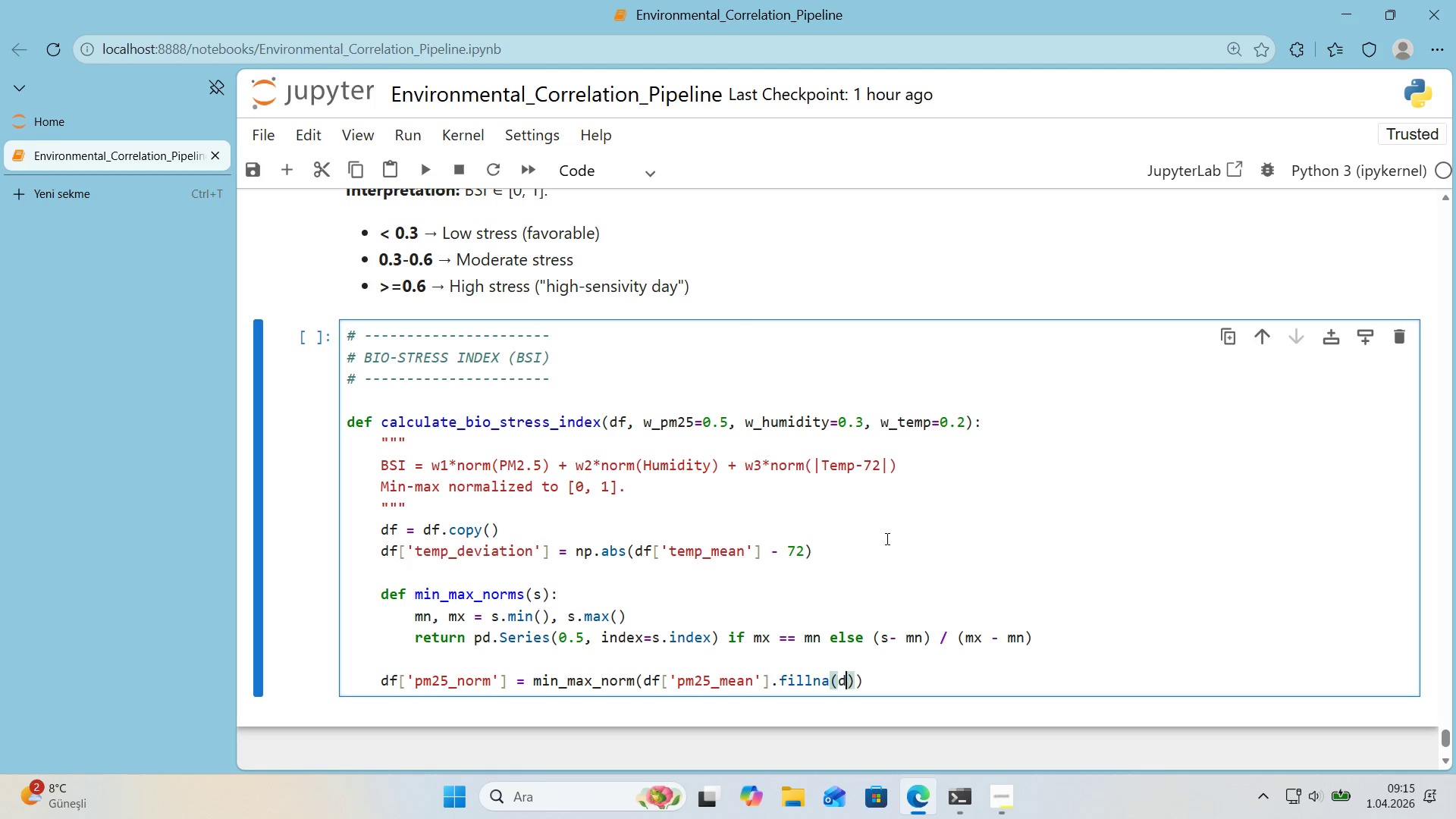 
type(df)
 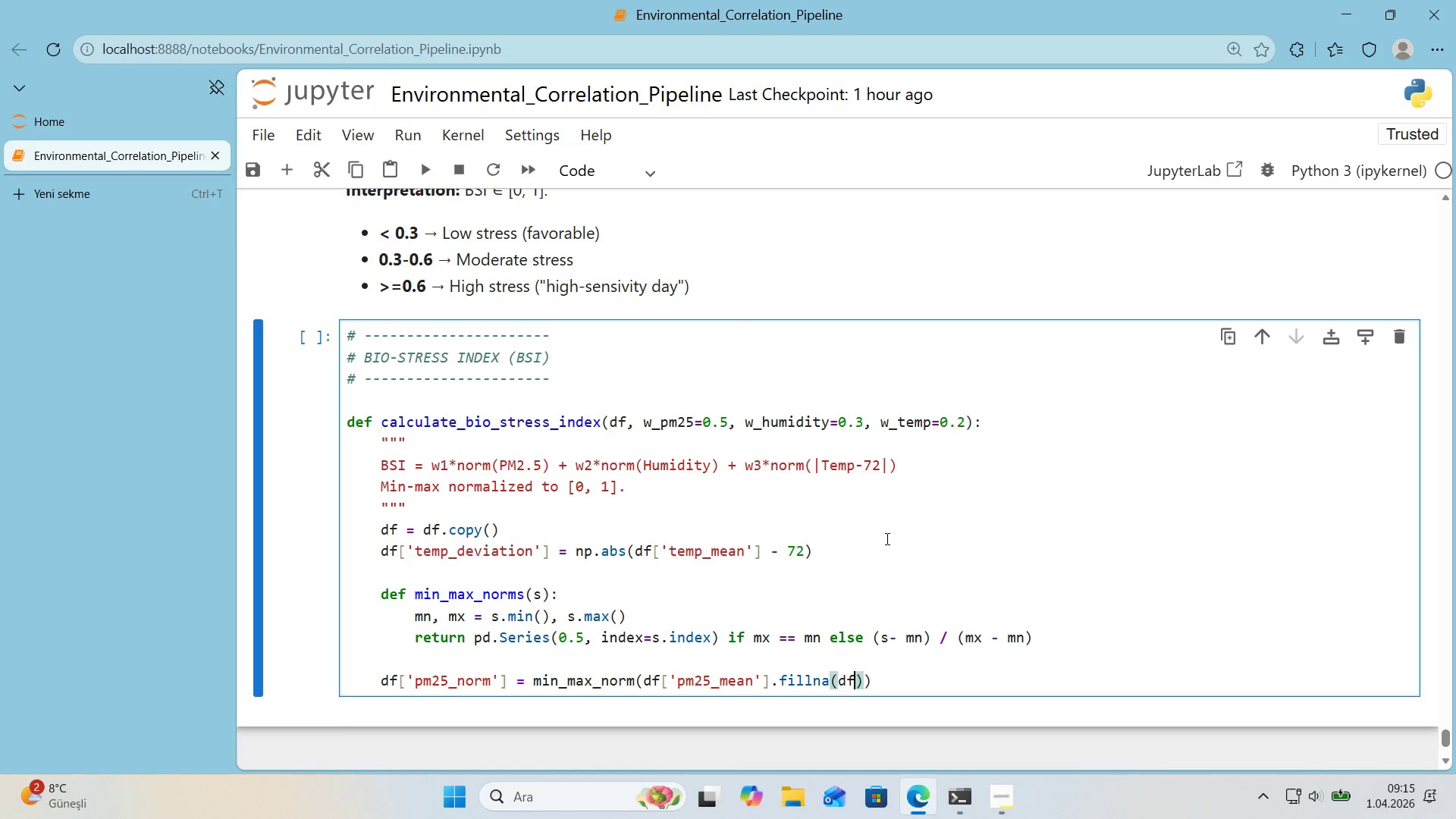 
key(Alt+Control+8)
 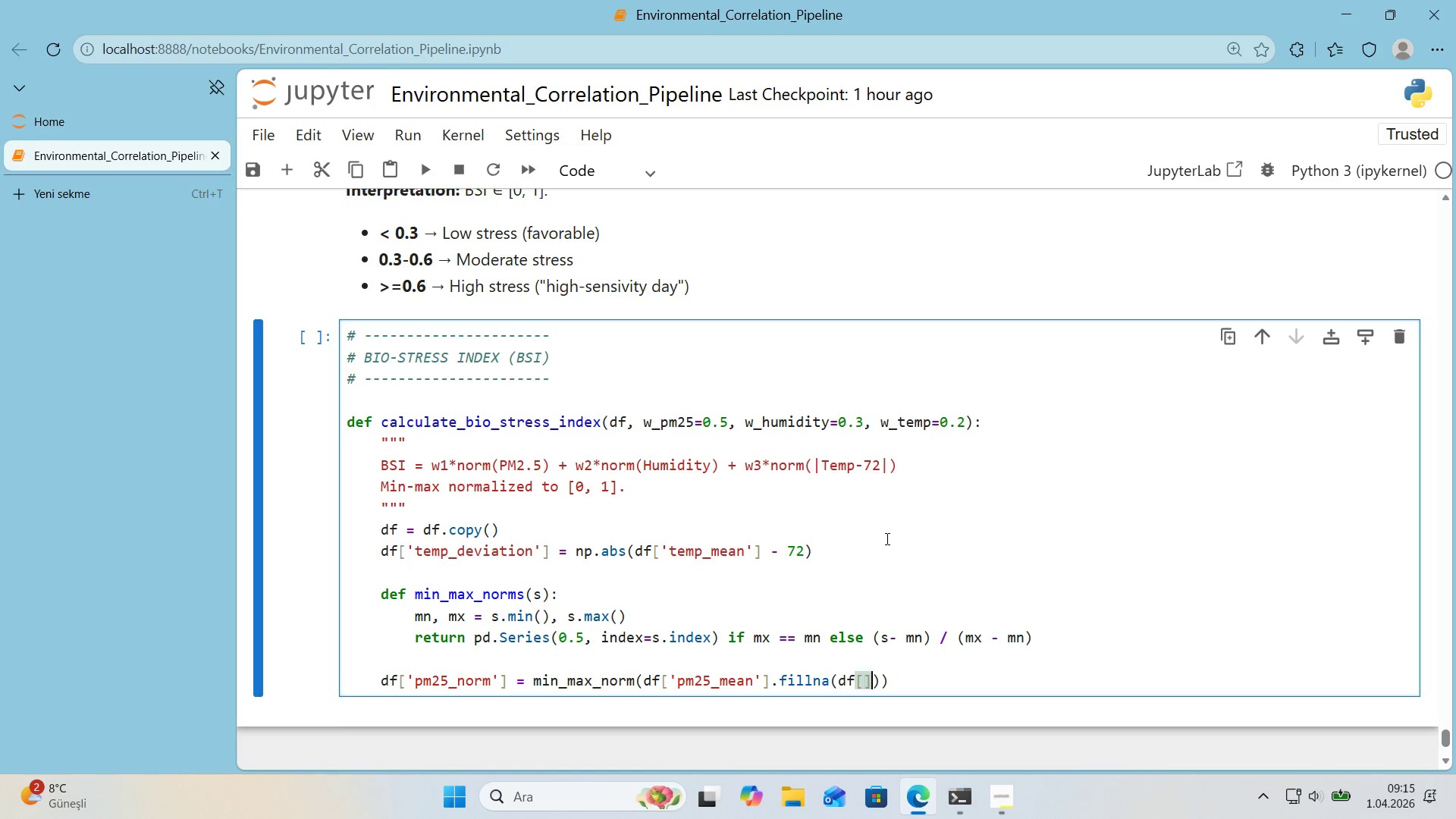 
key(Alt+Control+9)
 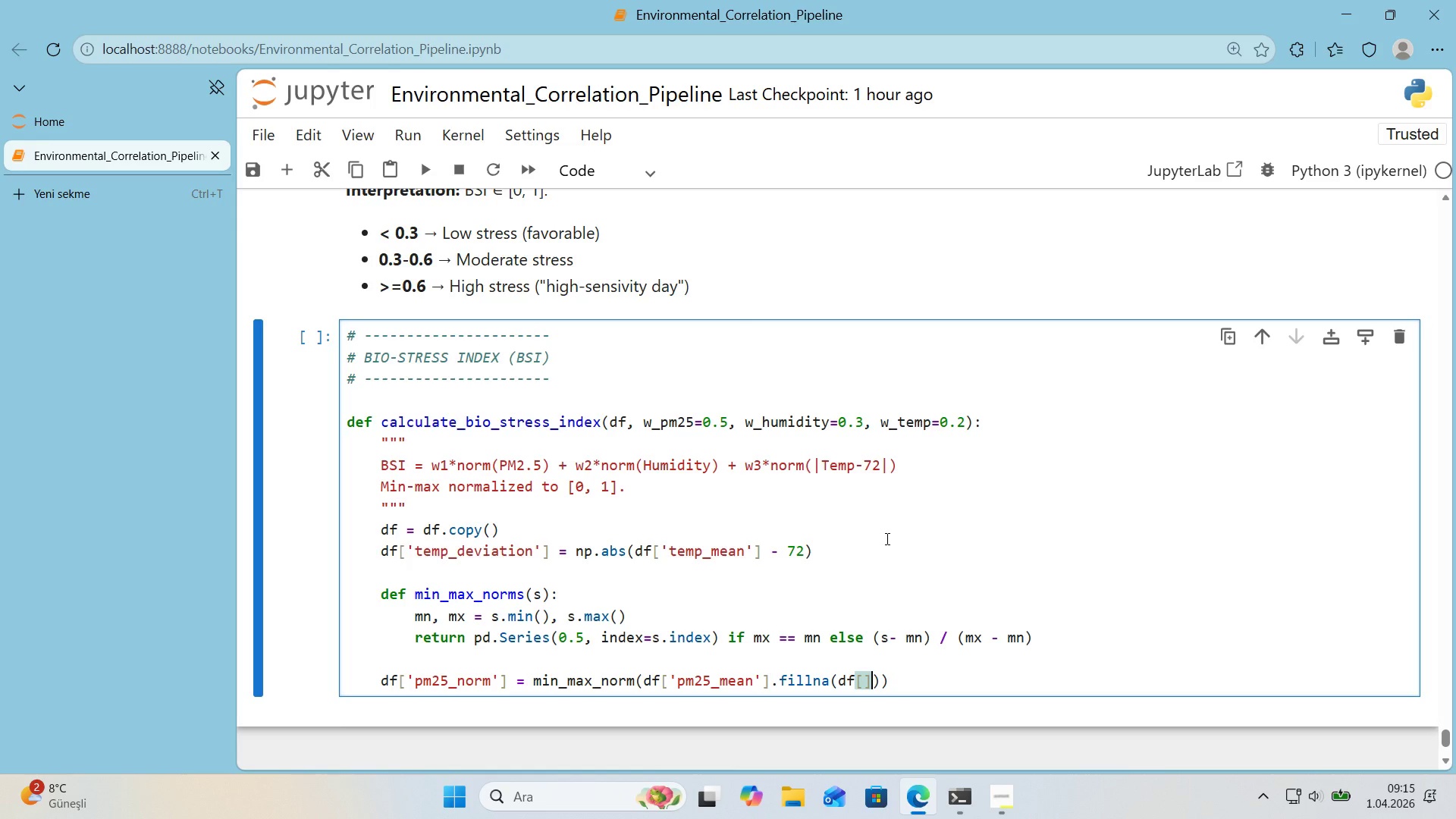 
key(ArrowLeft)
 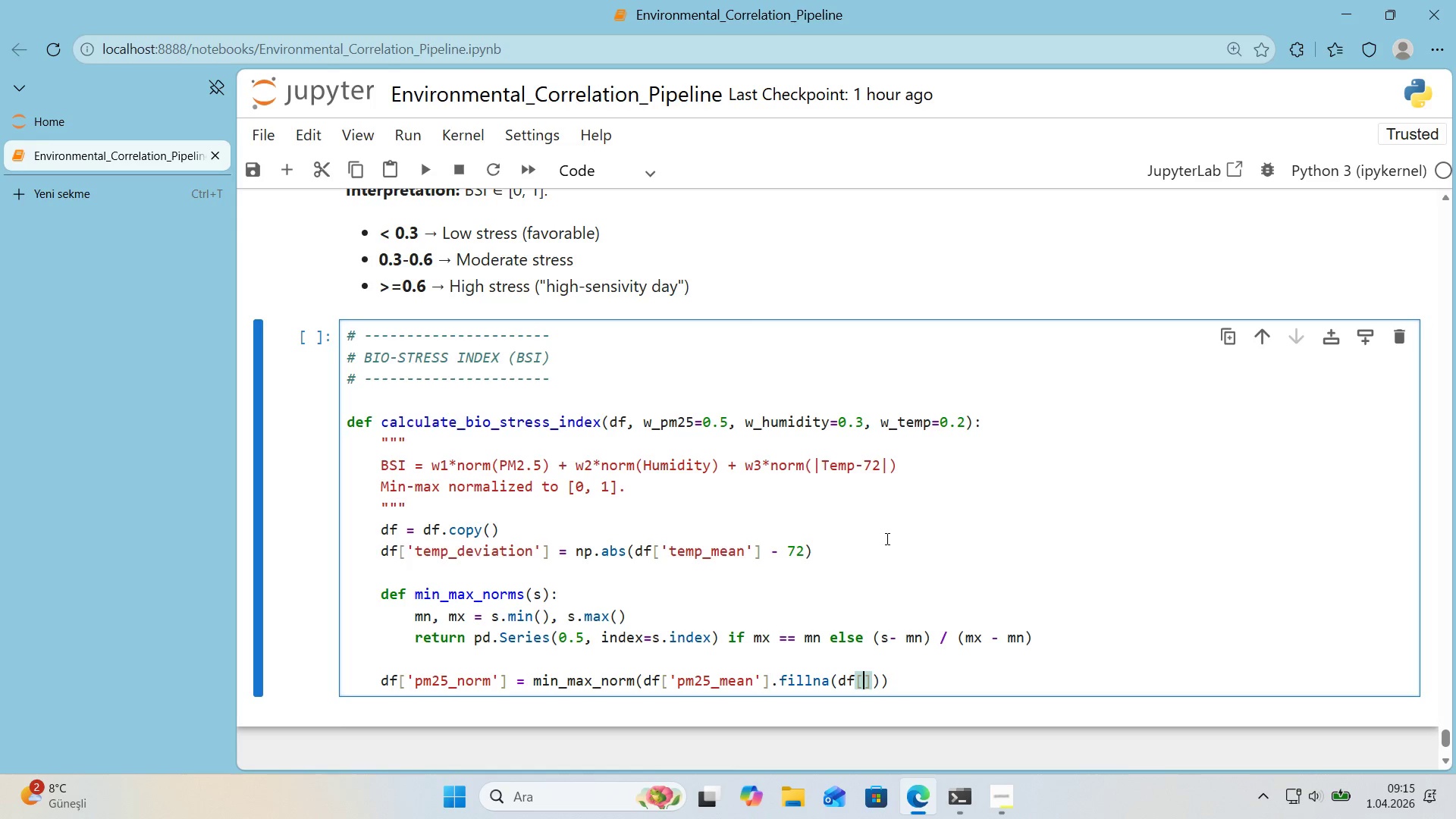 
type(@@)
 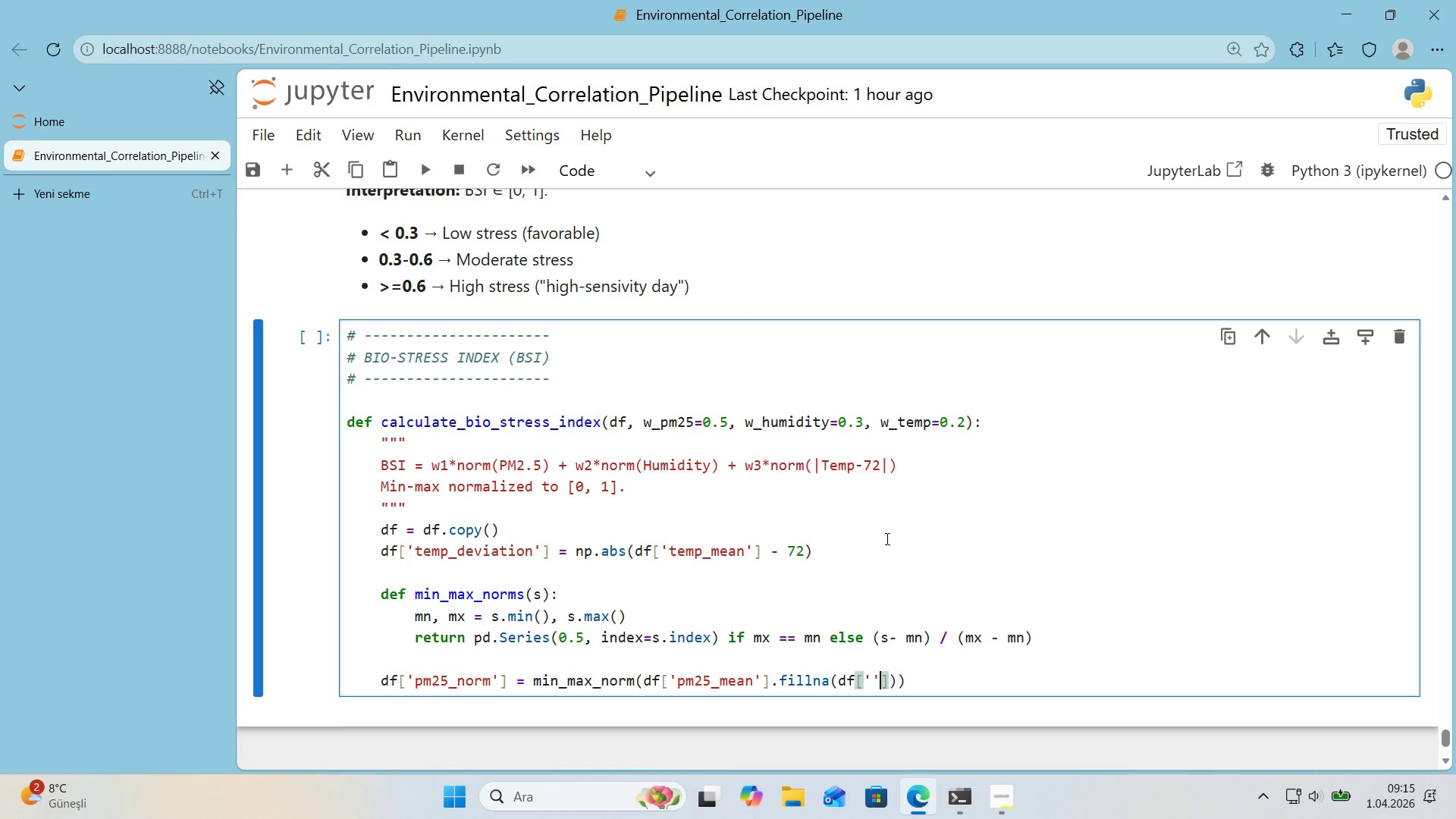 
key(ArrowLeft)
 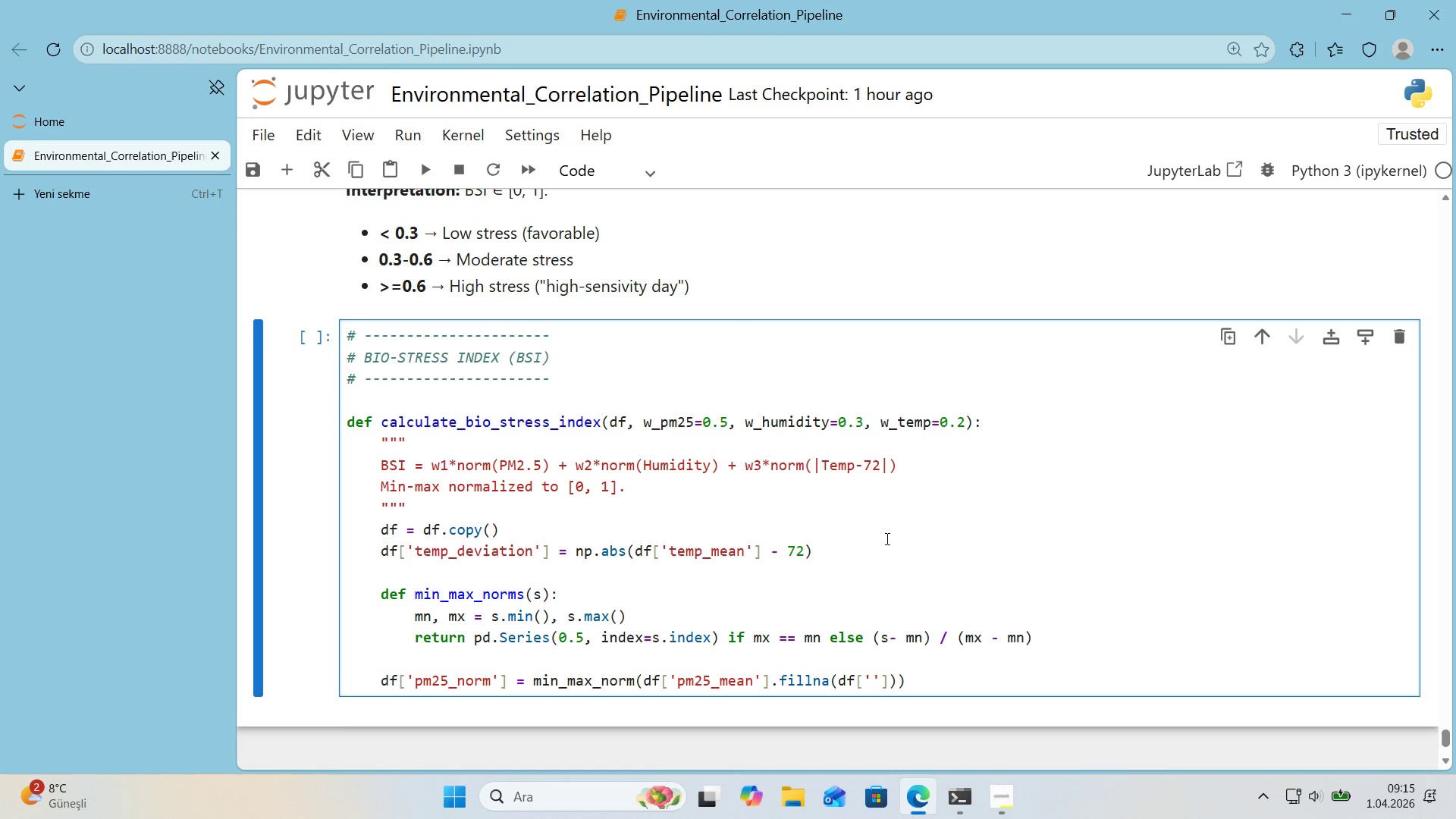 
type(pm25_mean)
 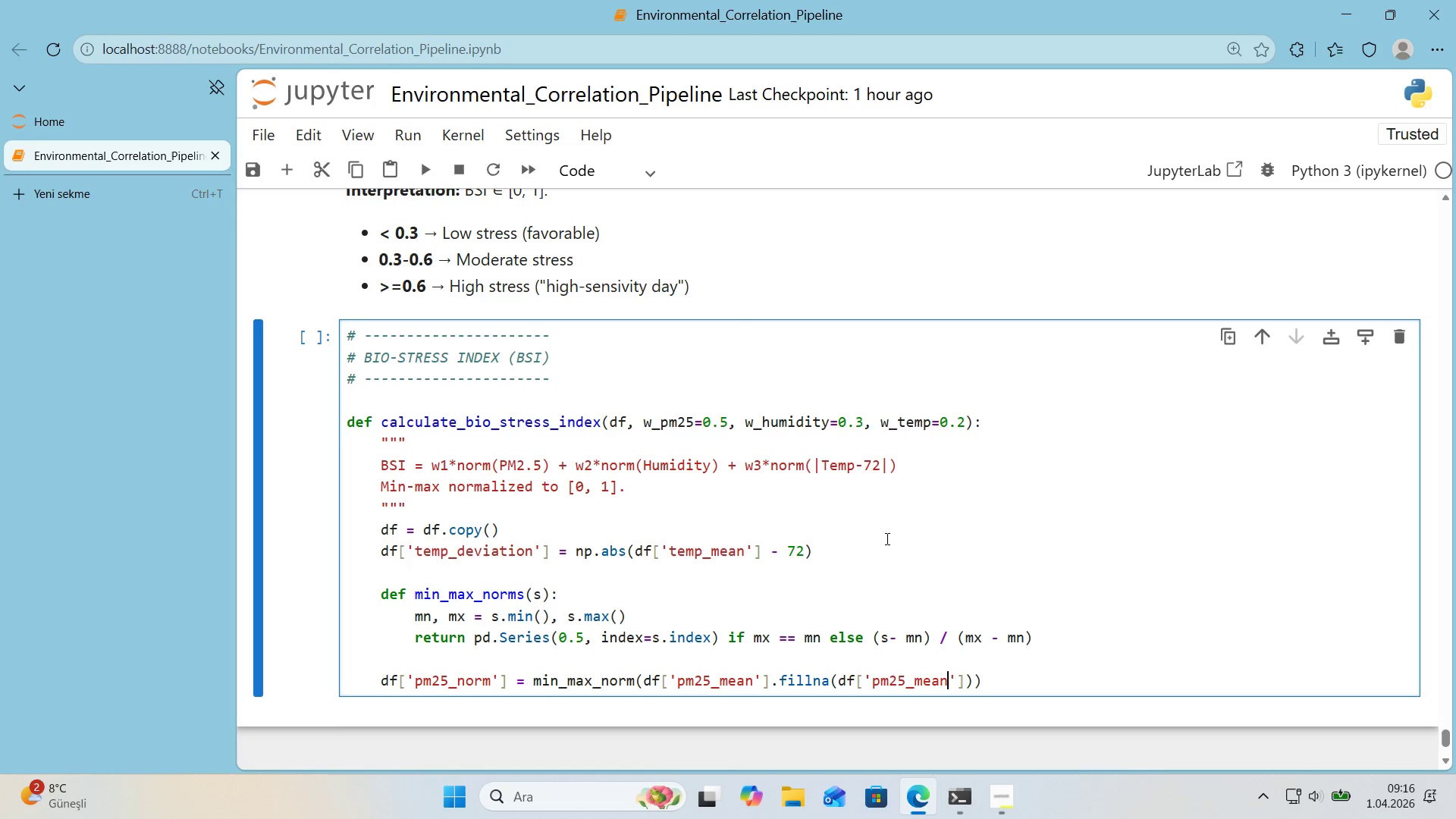 
 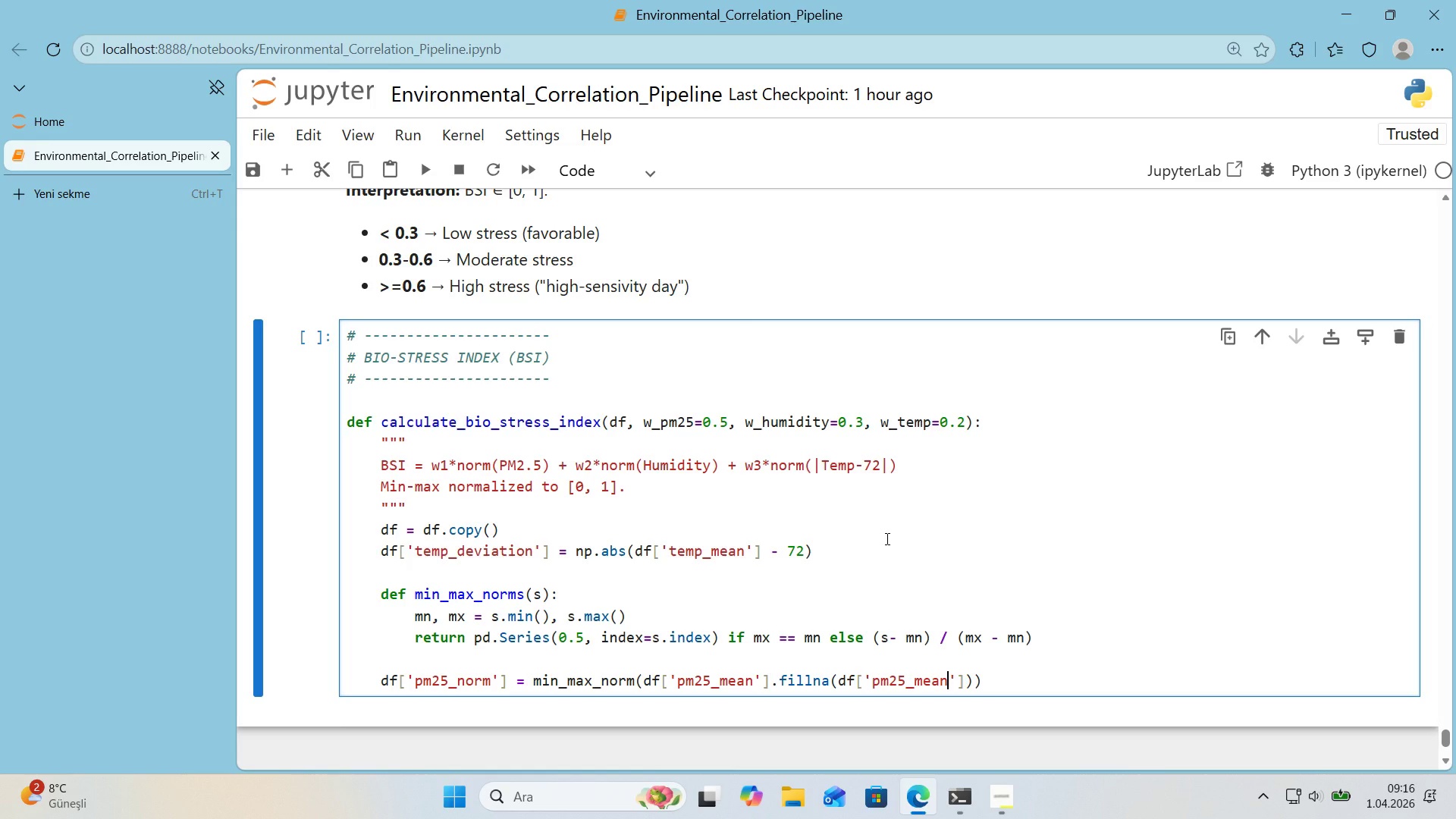 
key(ArrowRight)
 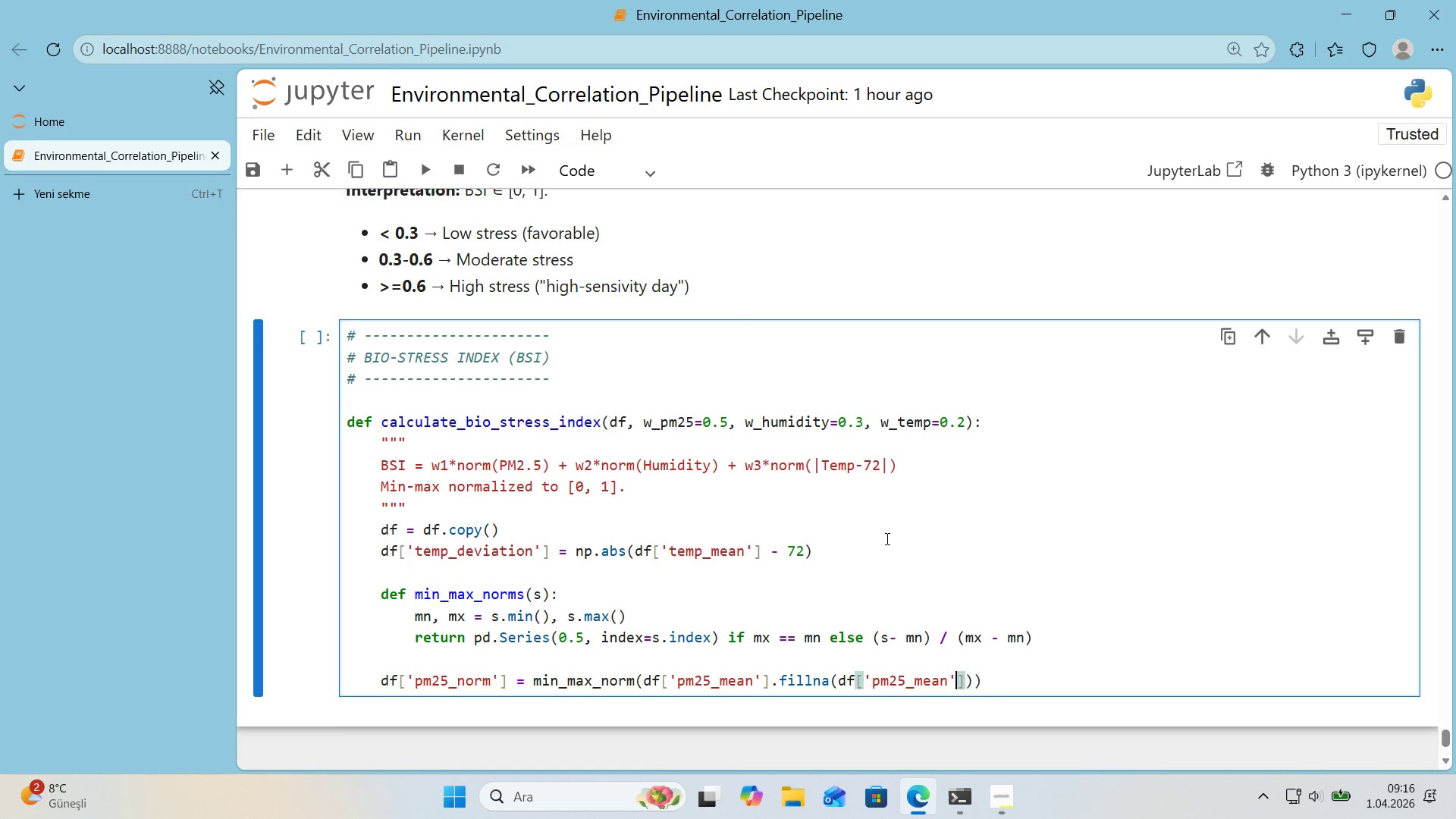 
key(ArrowRight)
 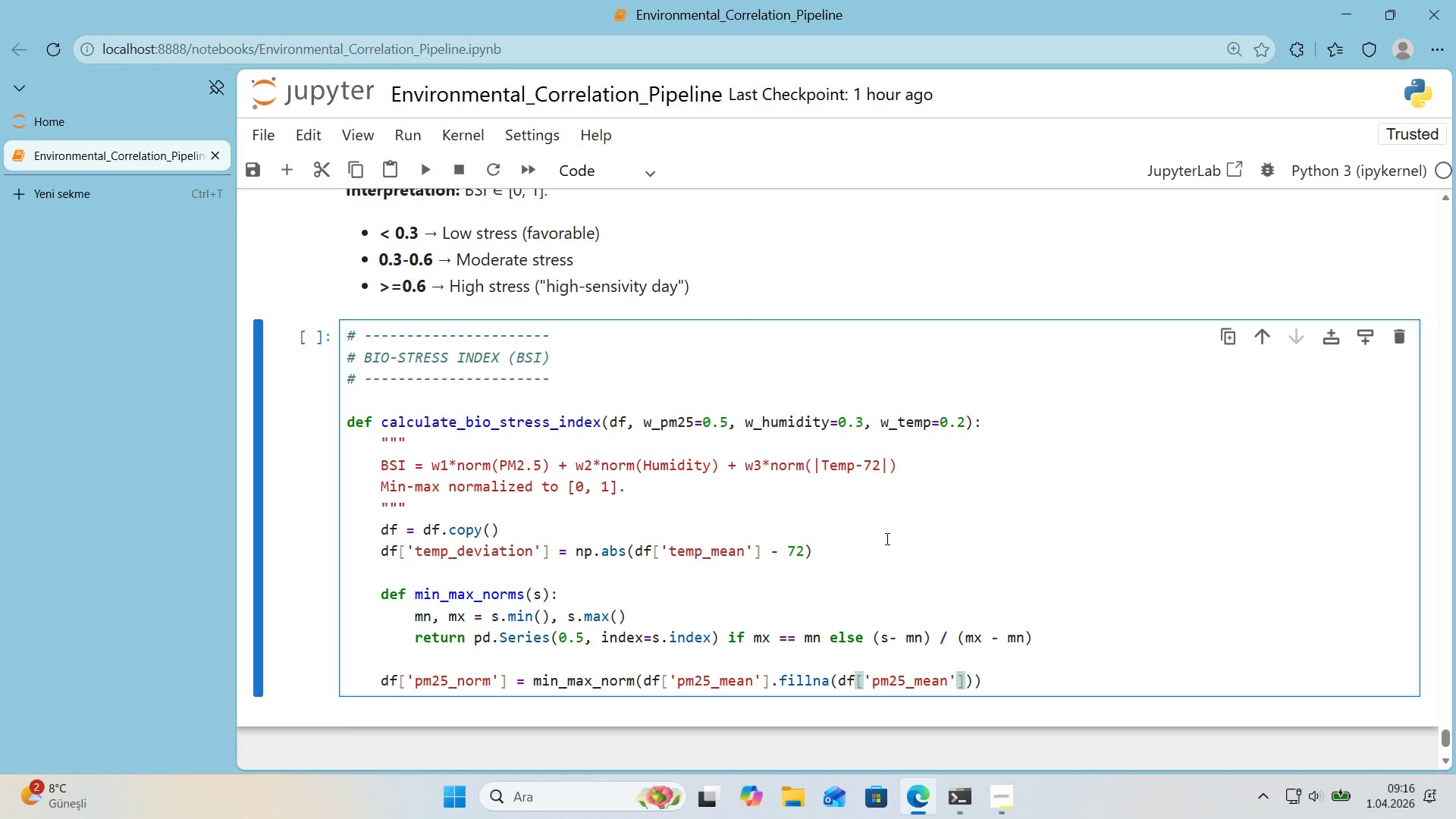 
type(.med'an8()
key(Backspace)
key(Backspace)
type(*()
 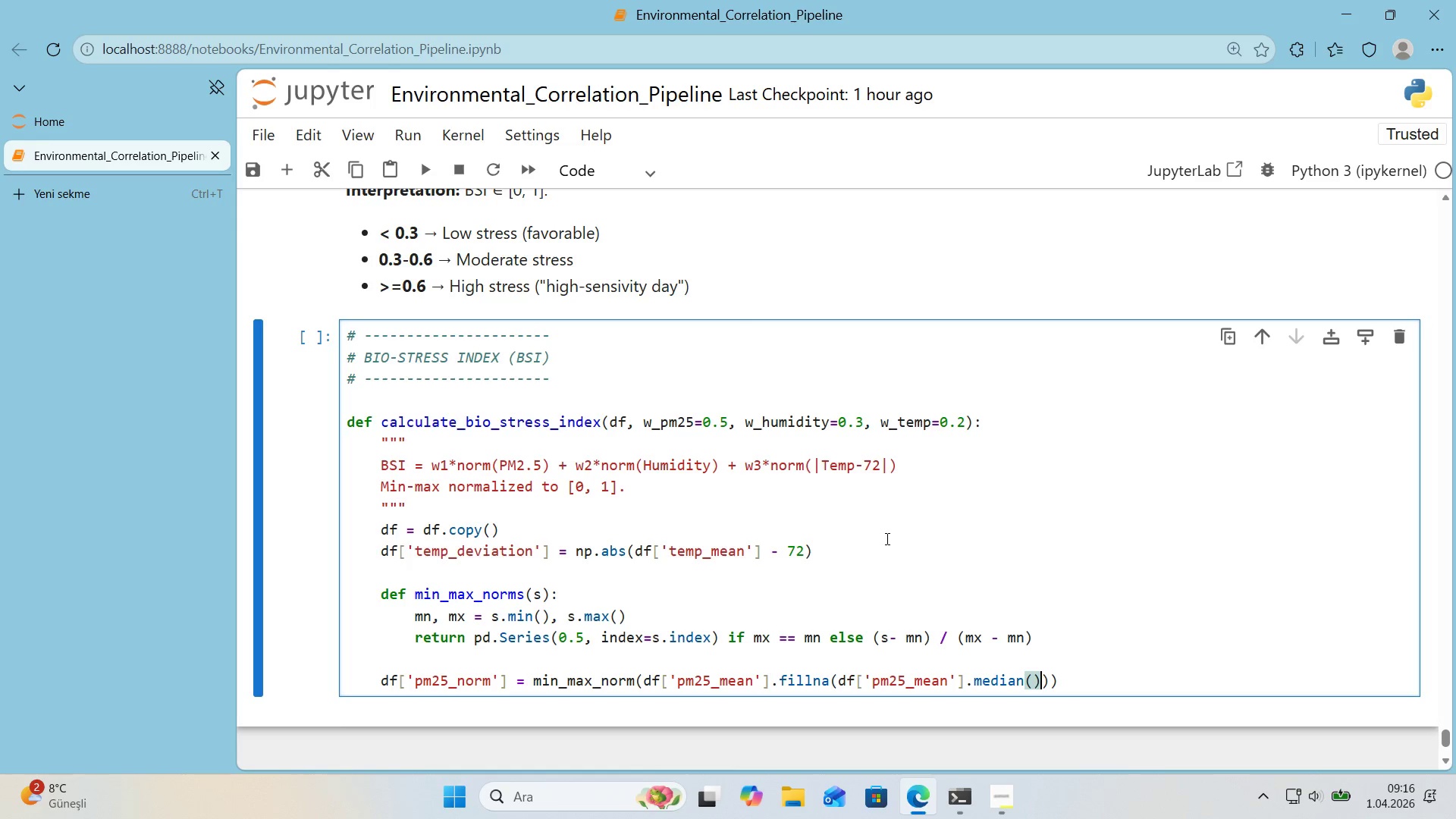 
key(ArrowRight)
 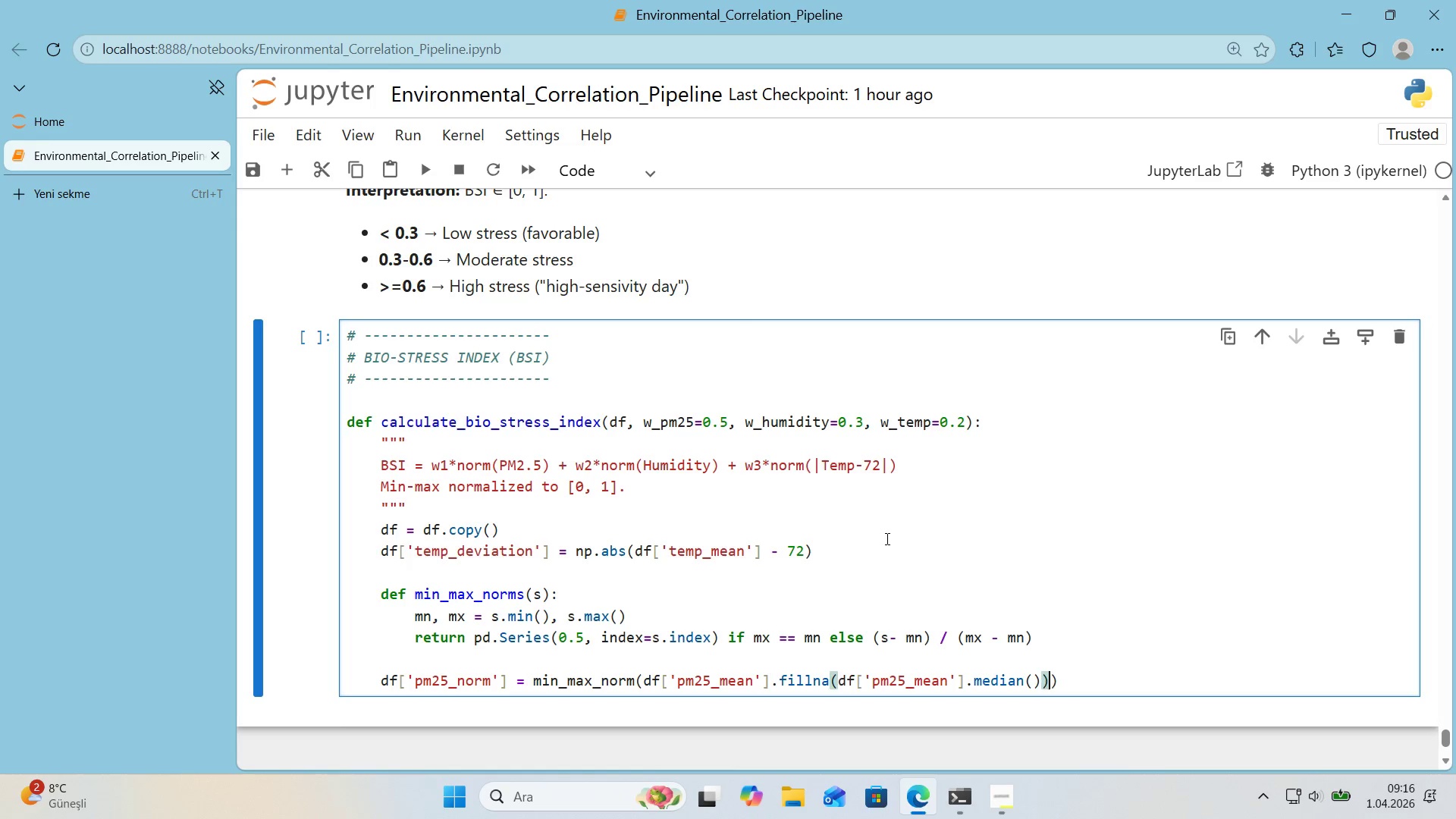 
key(ArrowRight)
 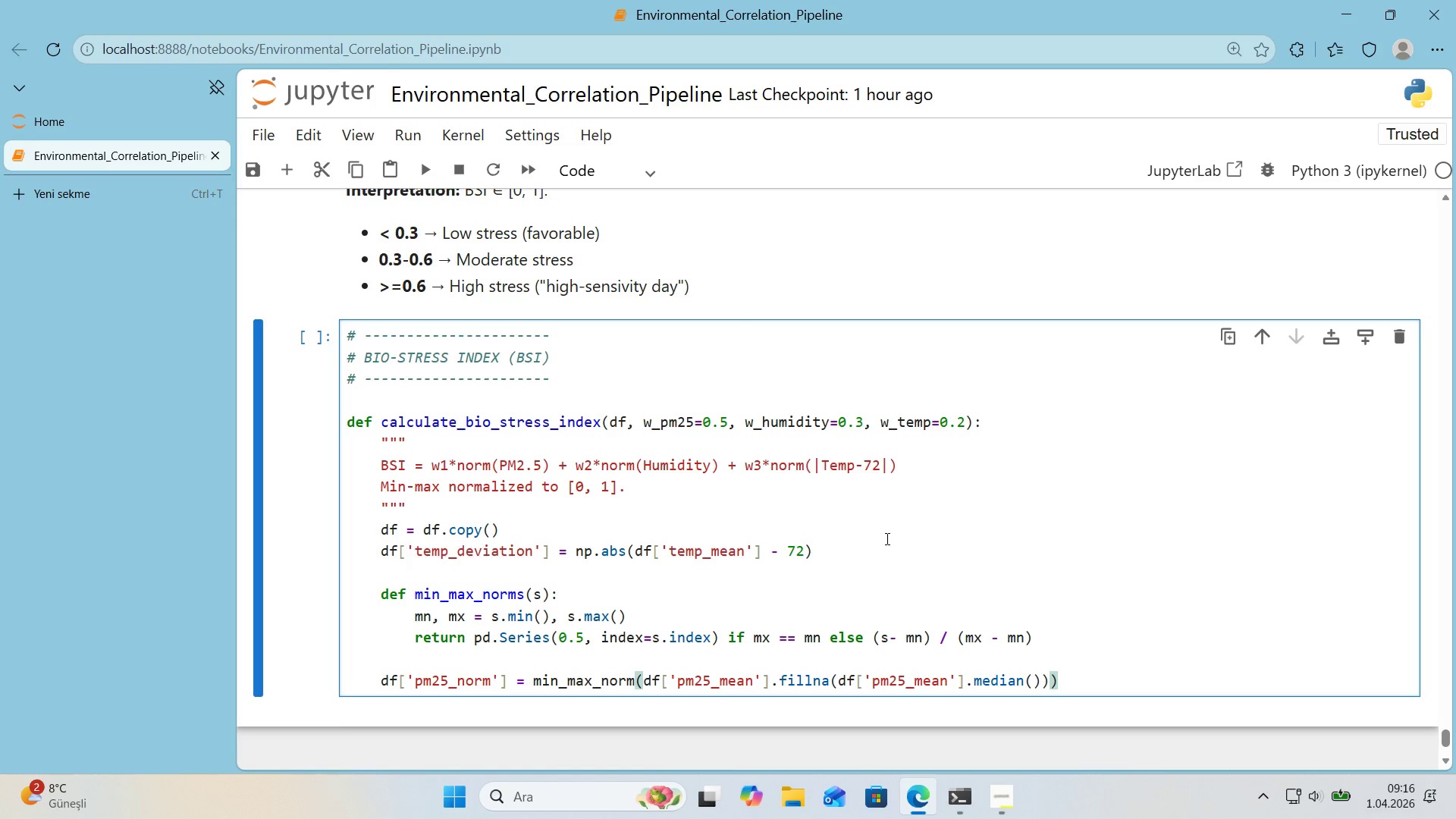 
key(Enter)
 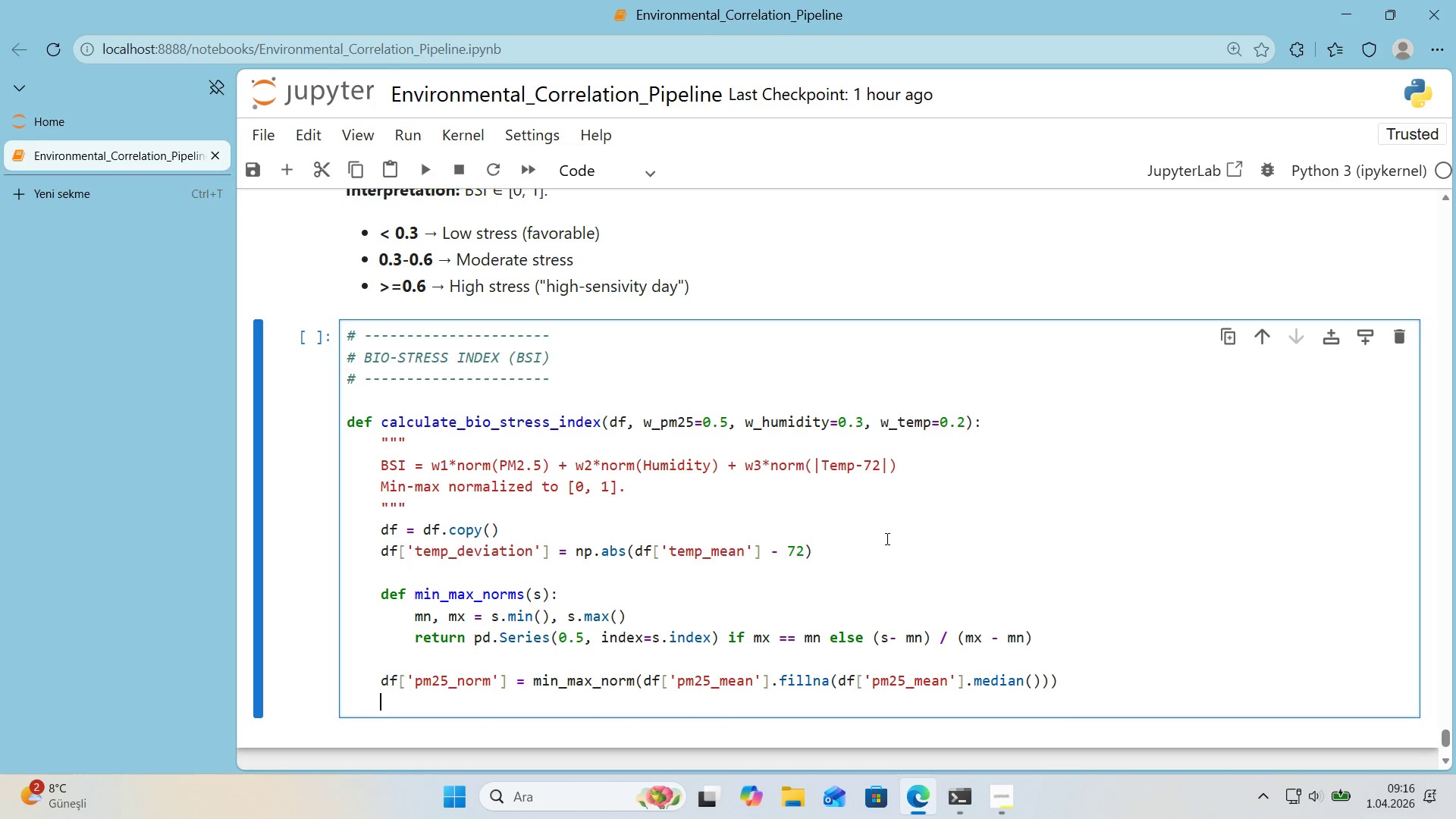 
type(df)
 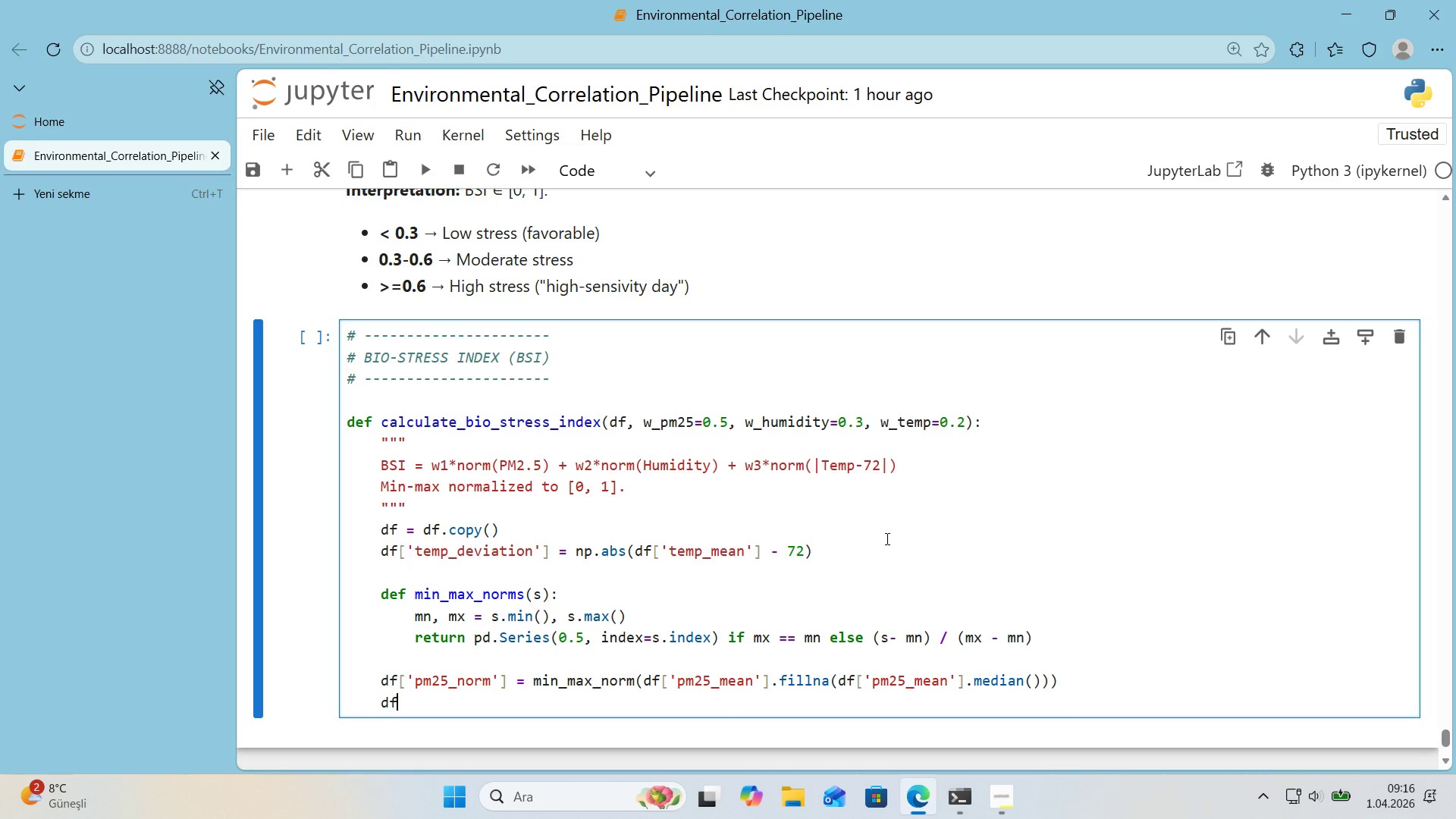 
key(Alt+Control+8)
 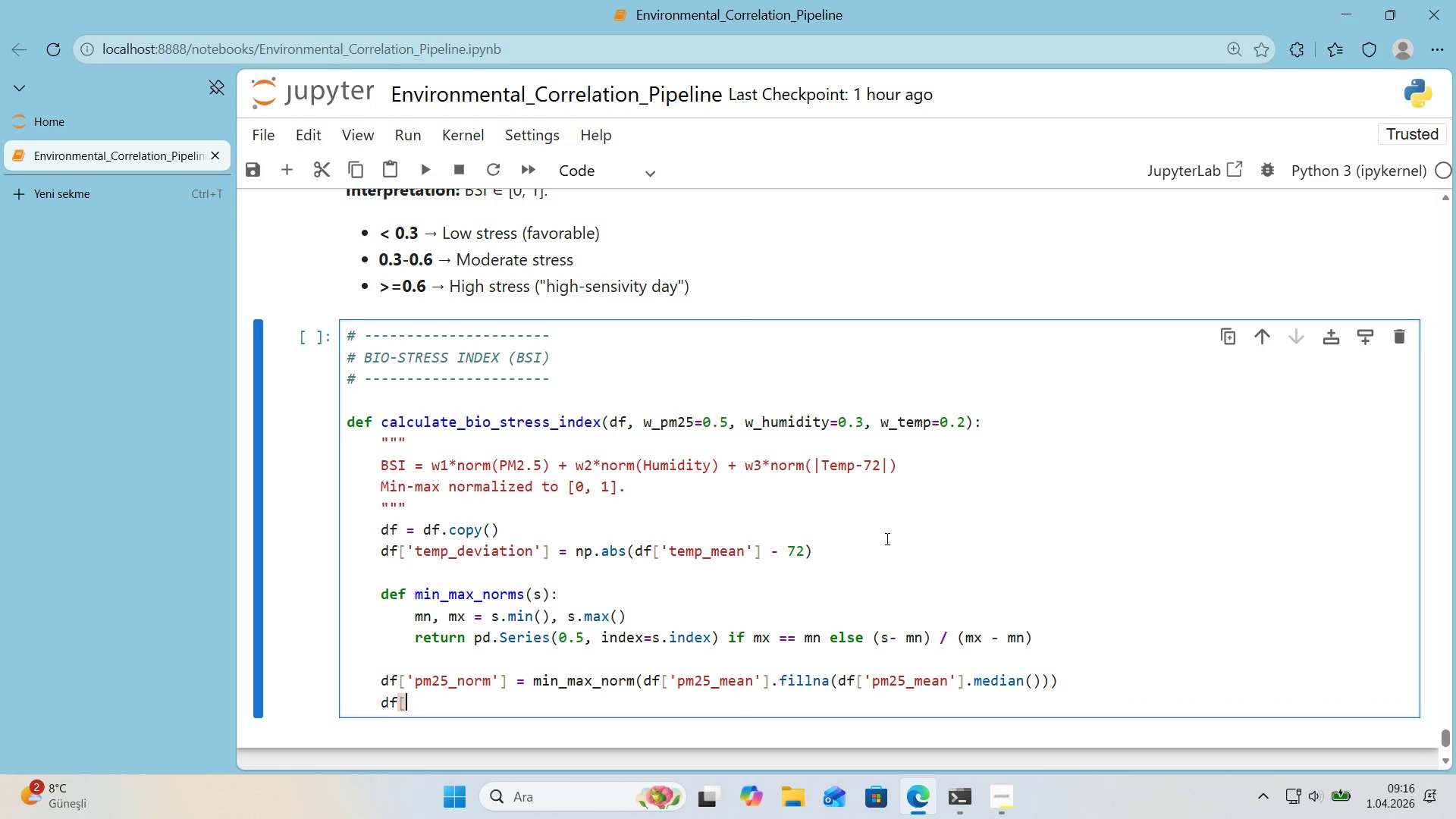 
key(Alt+Control+9)
 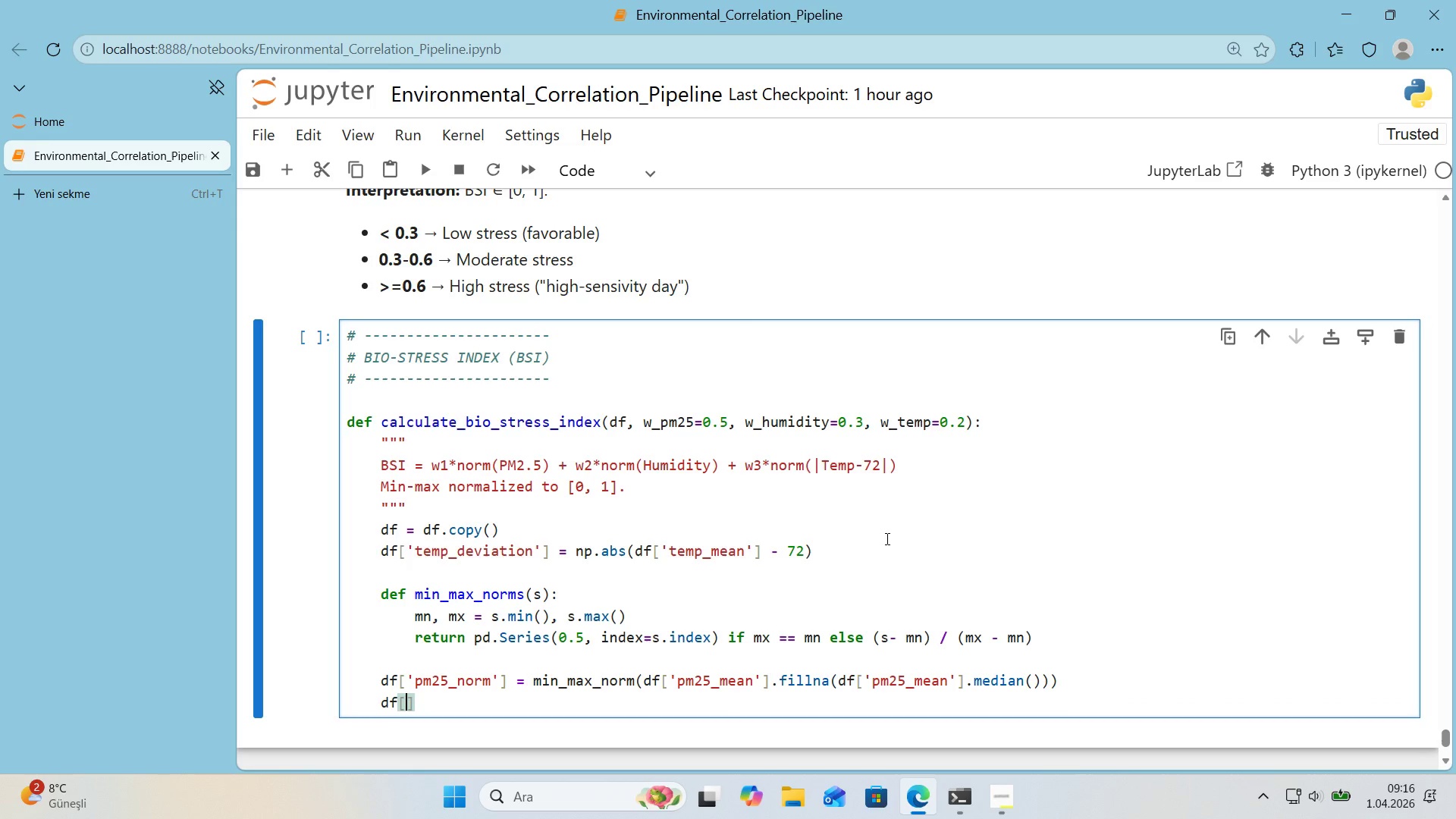 
key(ArrowLeft)
 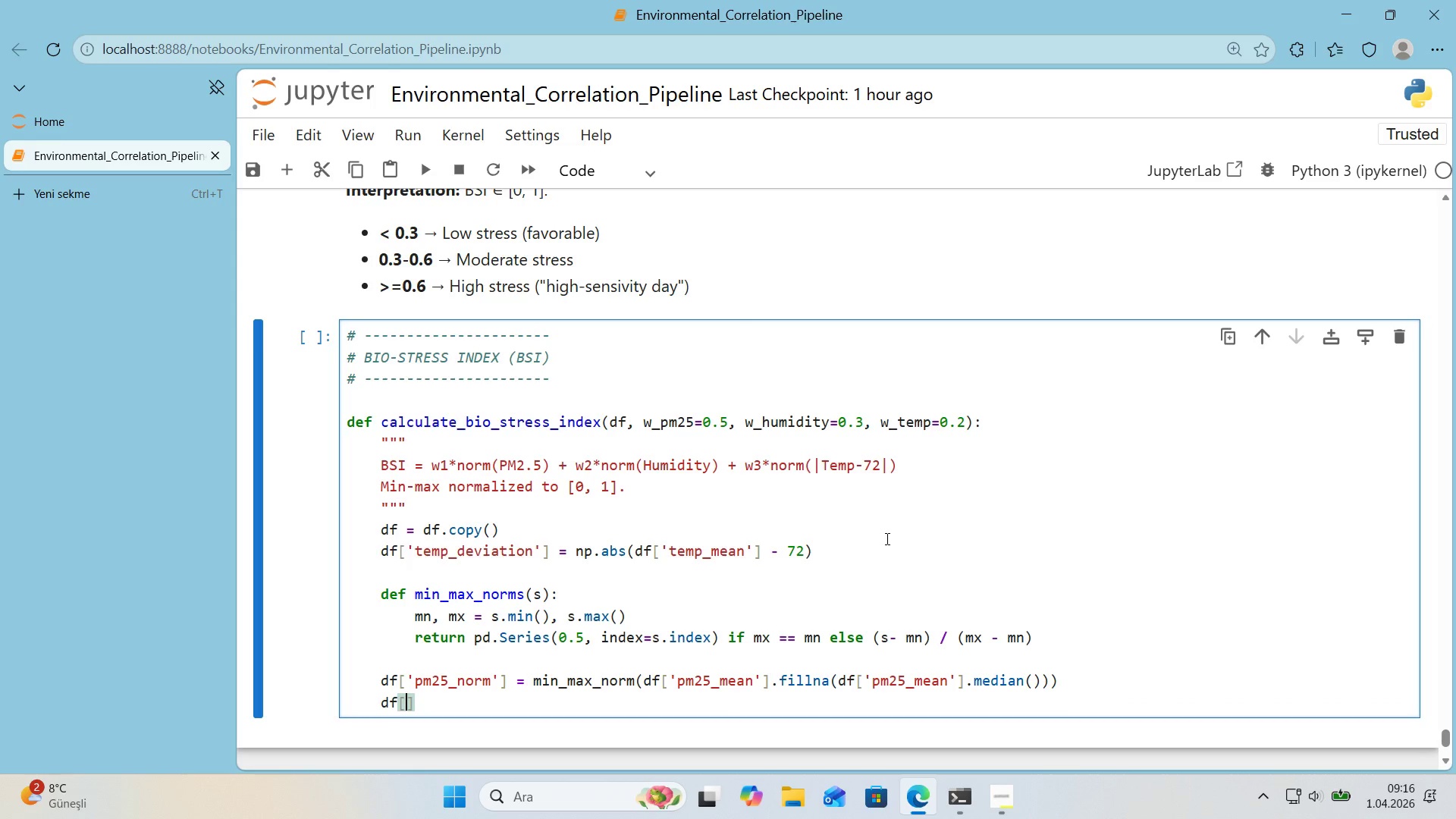 
type(@@)
 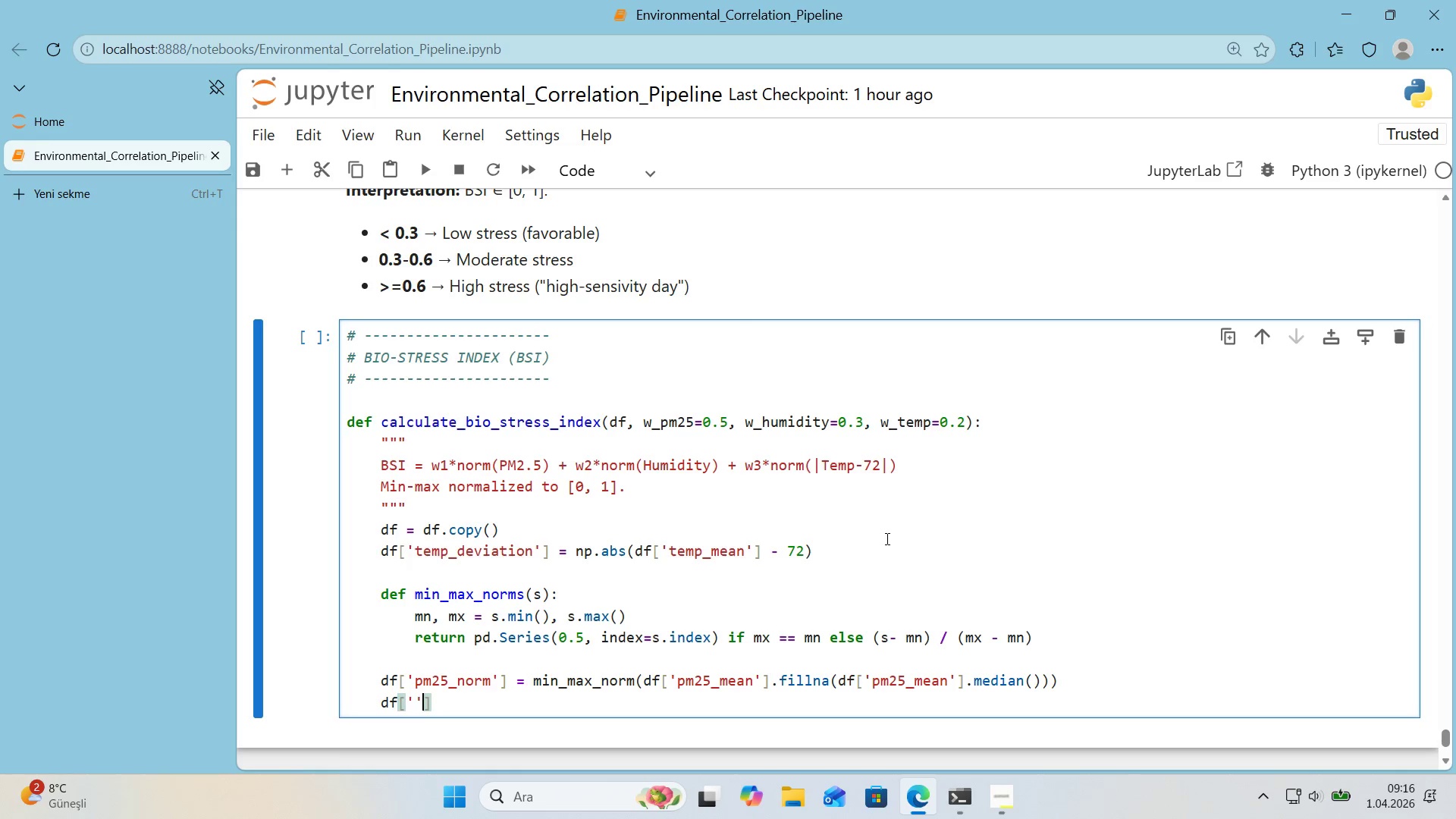 
key(ArrowLeft)
 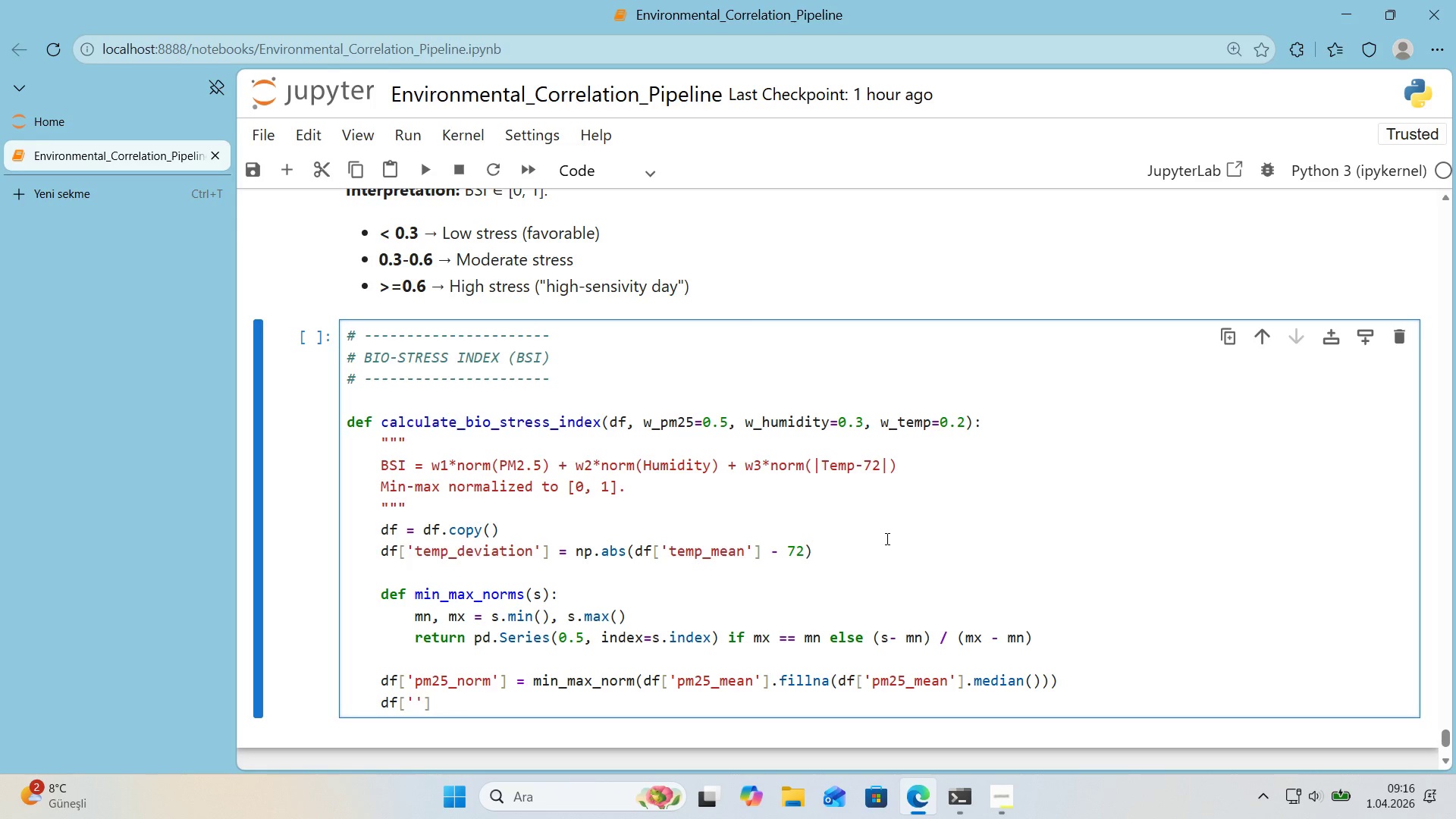 
type(hum'd'ty_norm)
 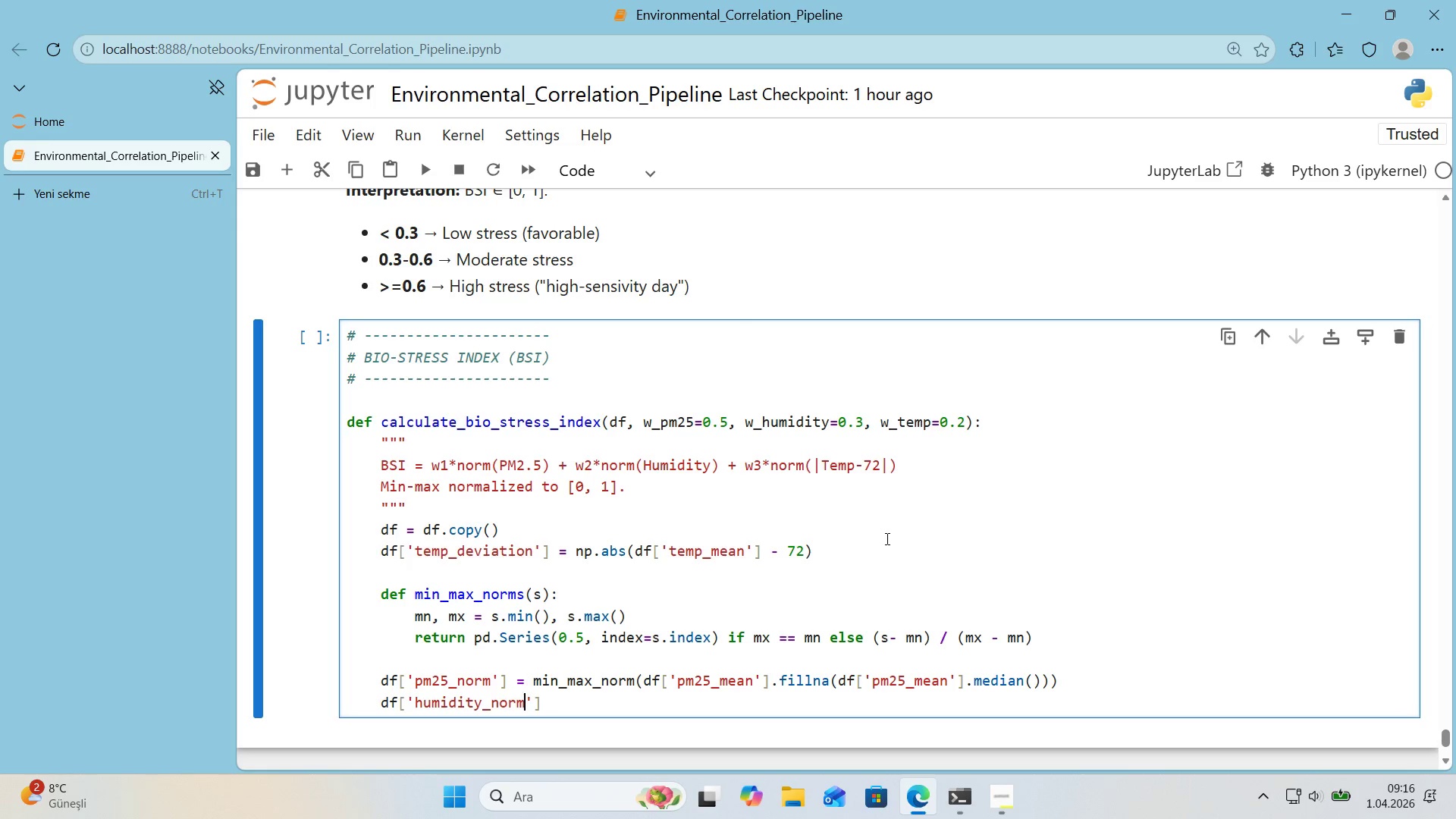 
key(ArrowRight)
 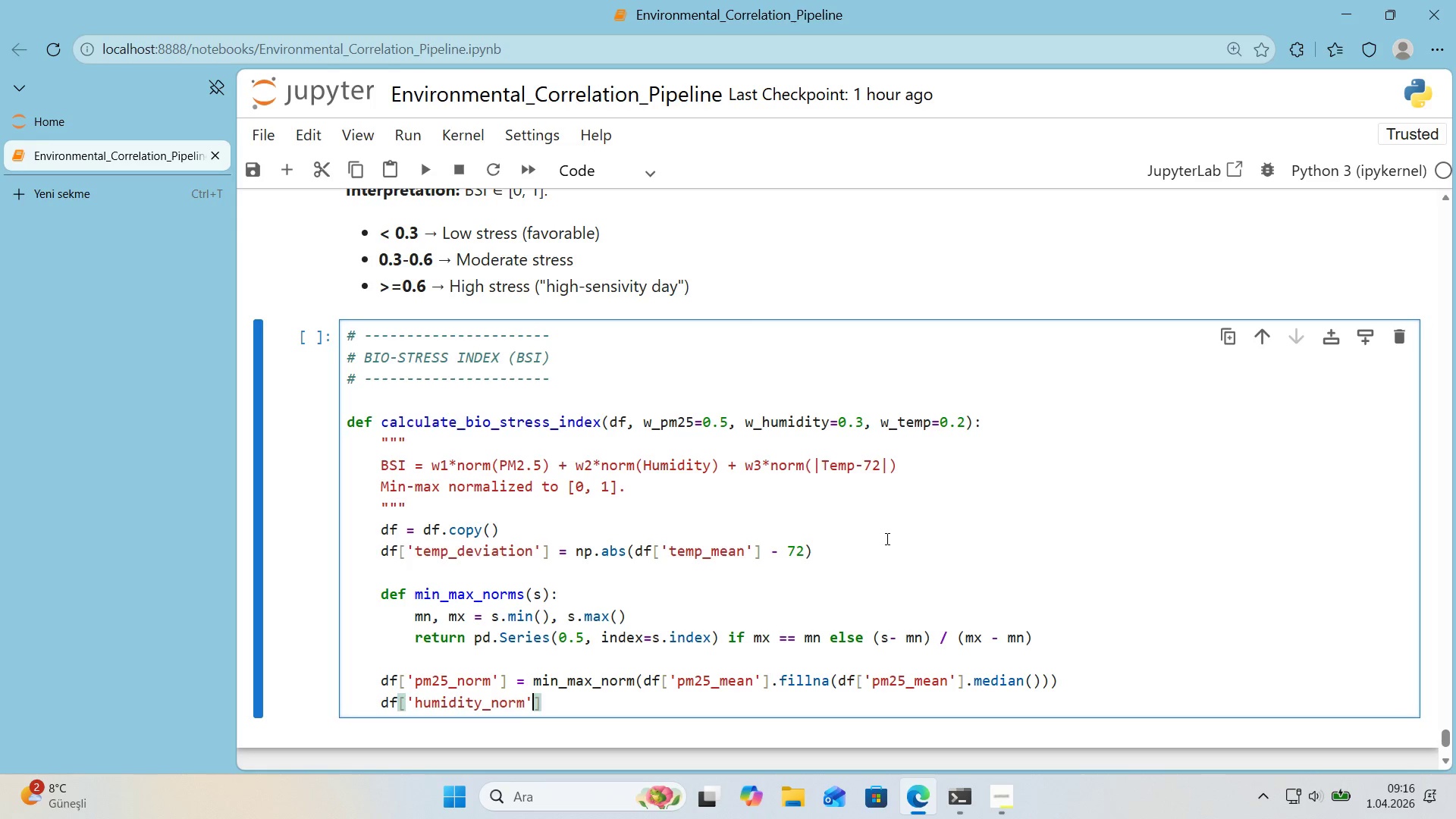 
key(ArrowRight)
 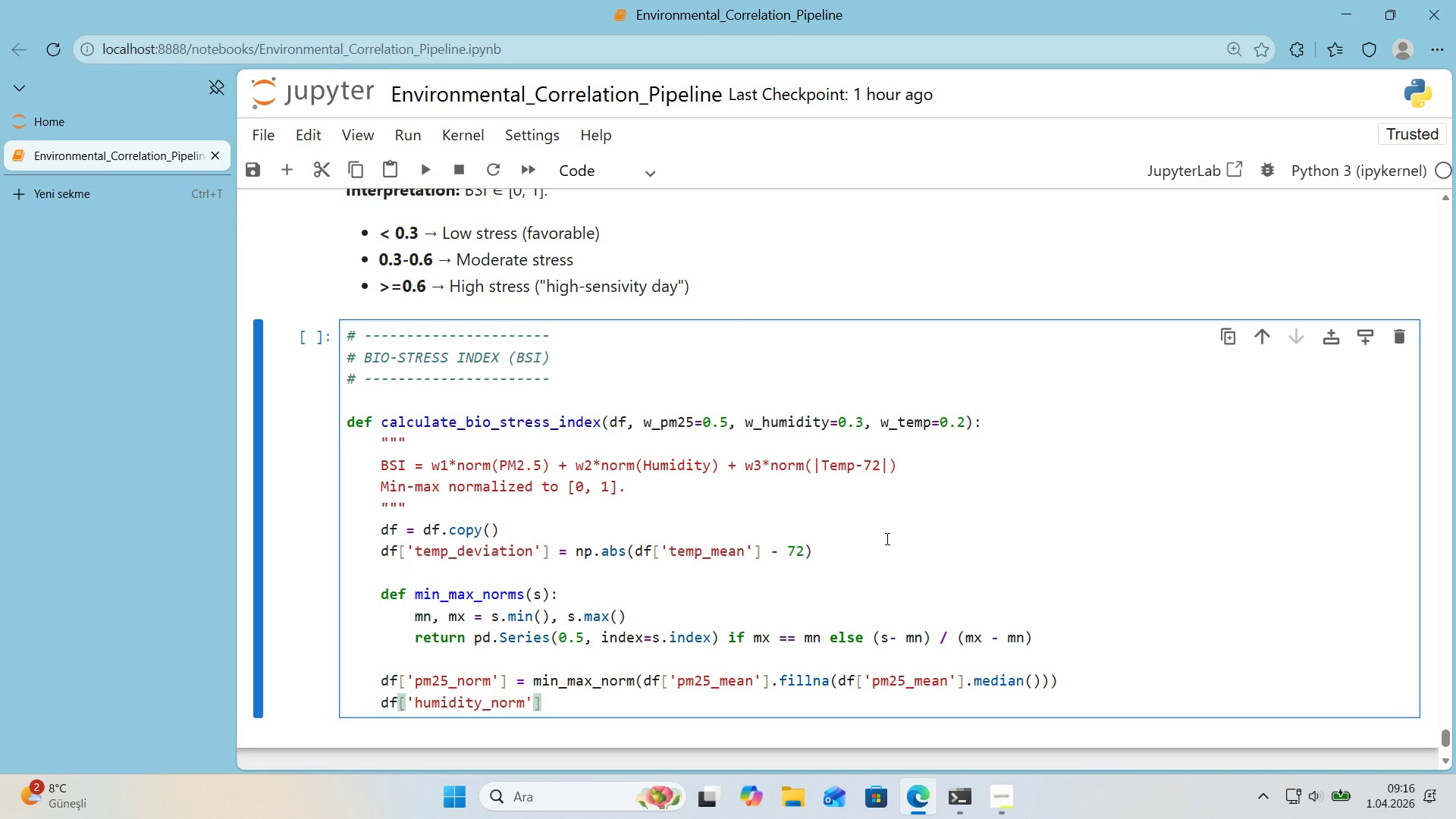 
type( ) m'n_max_norm*()
 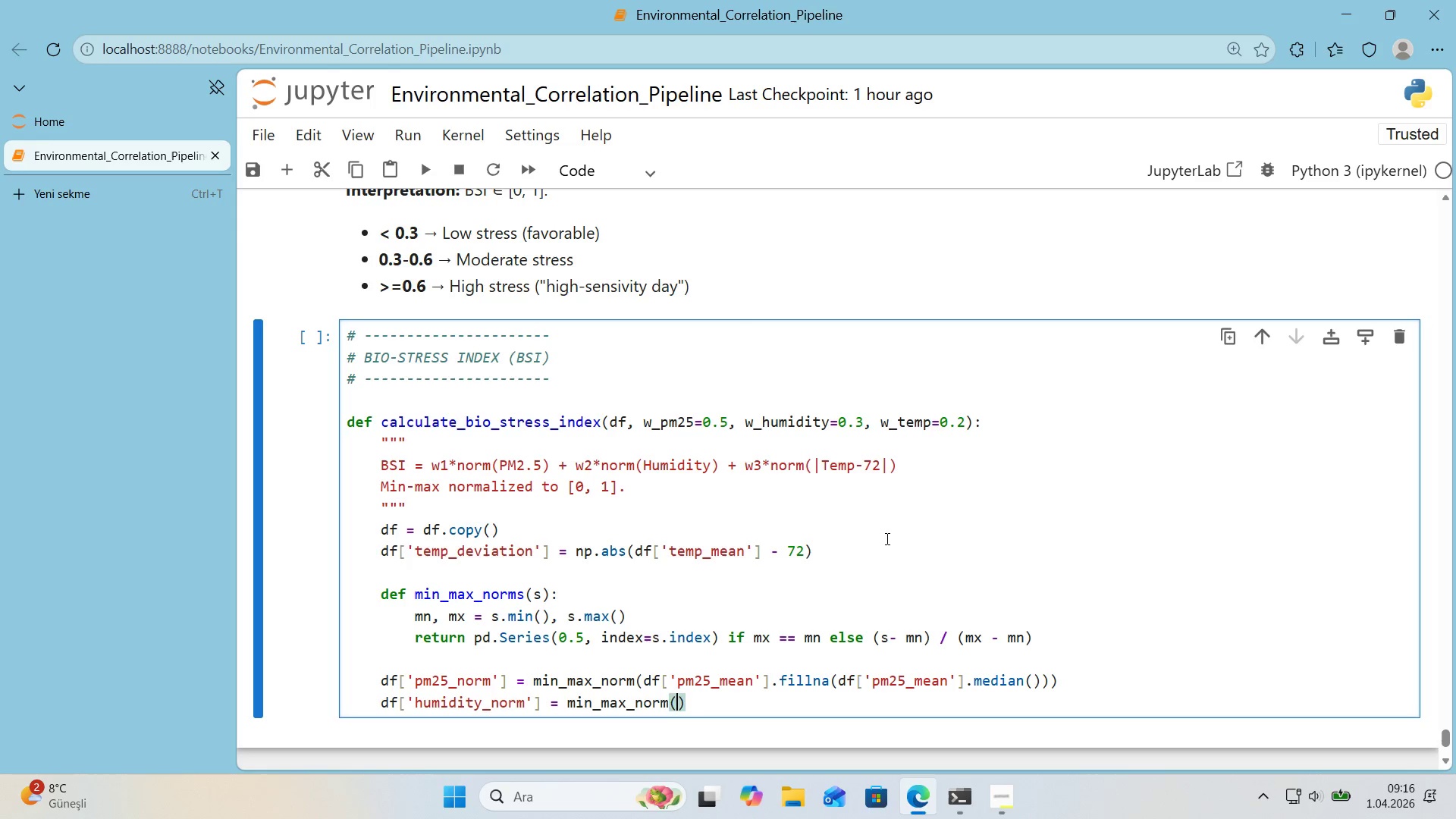 
 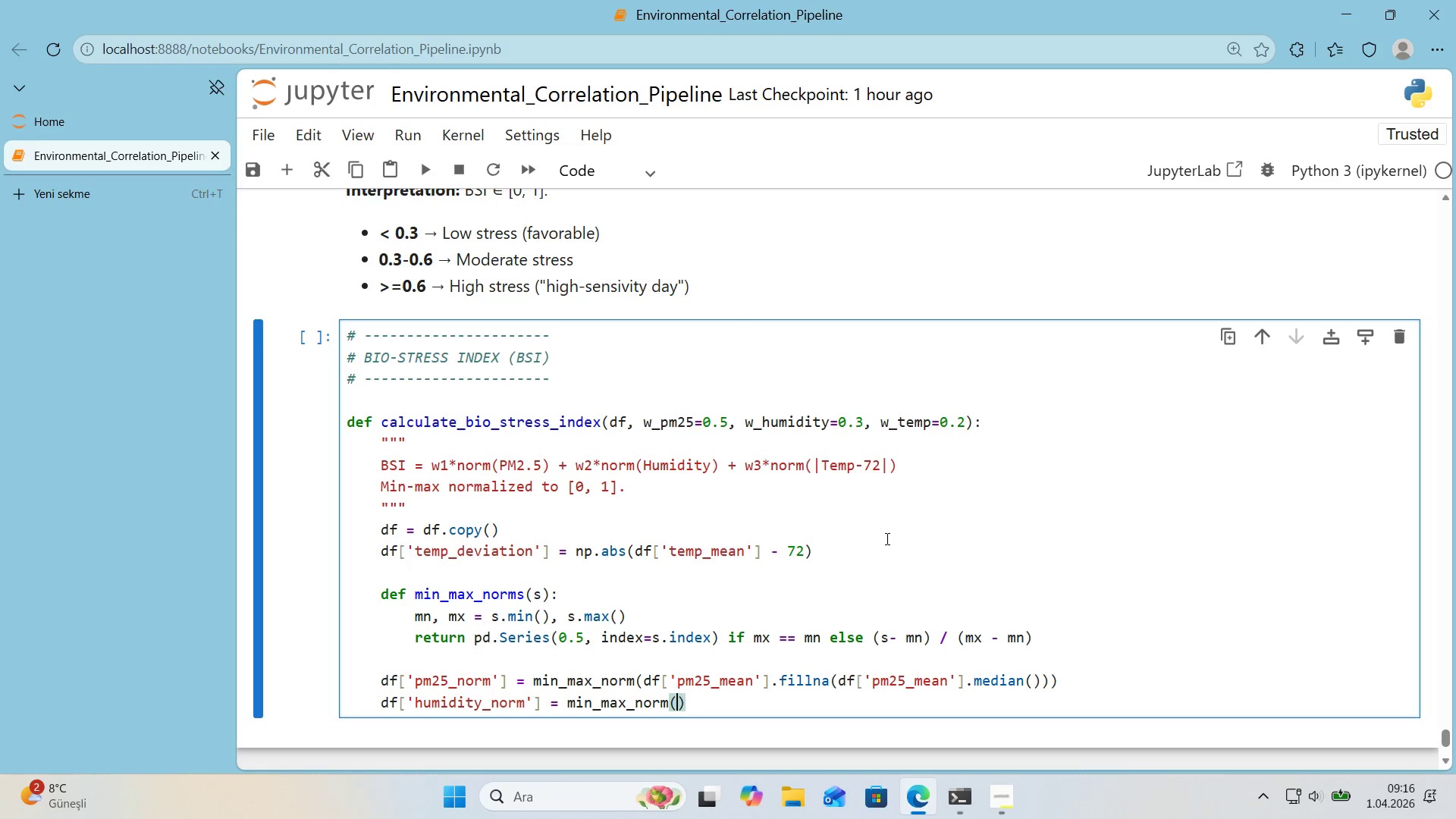 
key(ArrowLeft)
 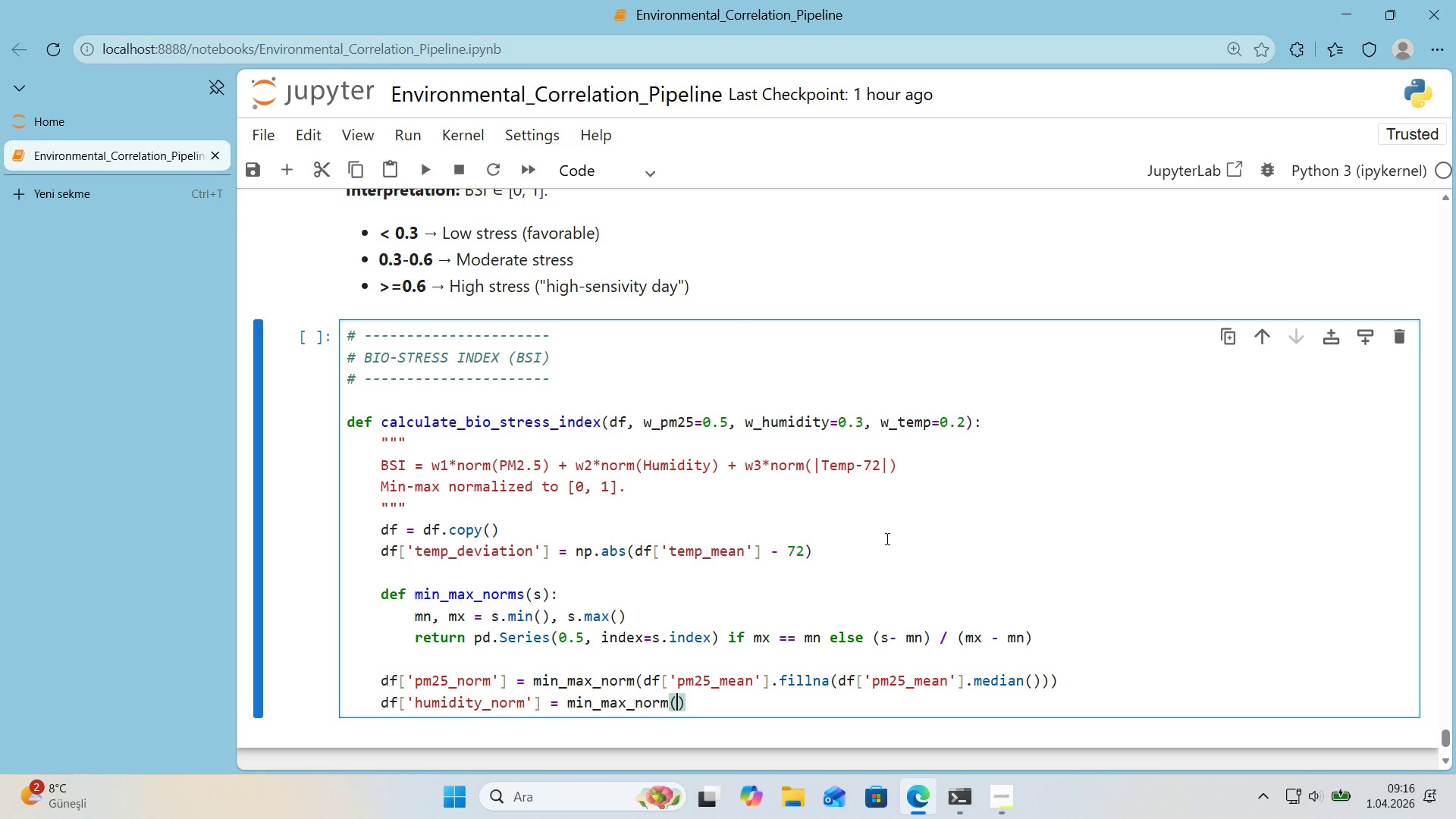 
type(df)
 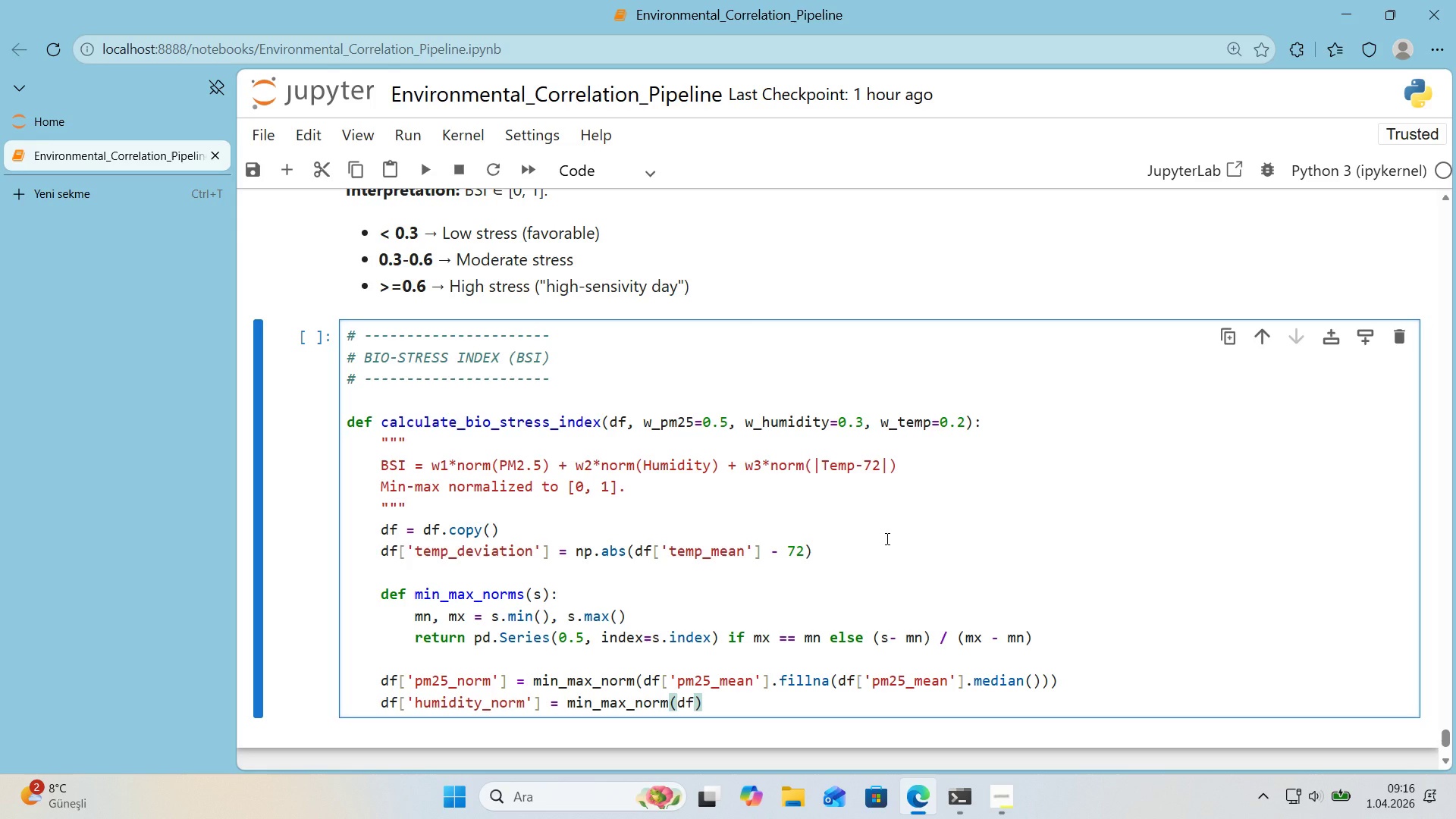 
key(Alt+Control+8)
 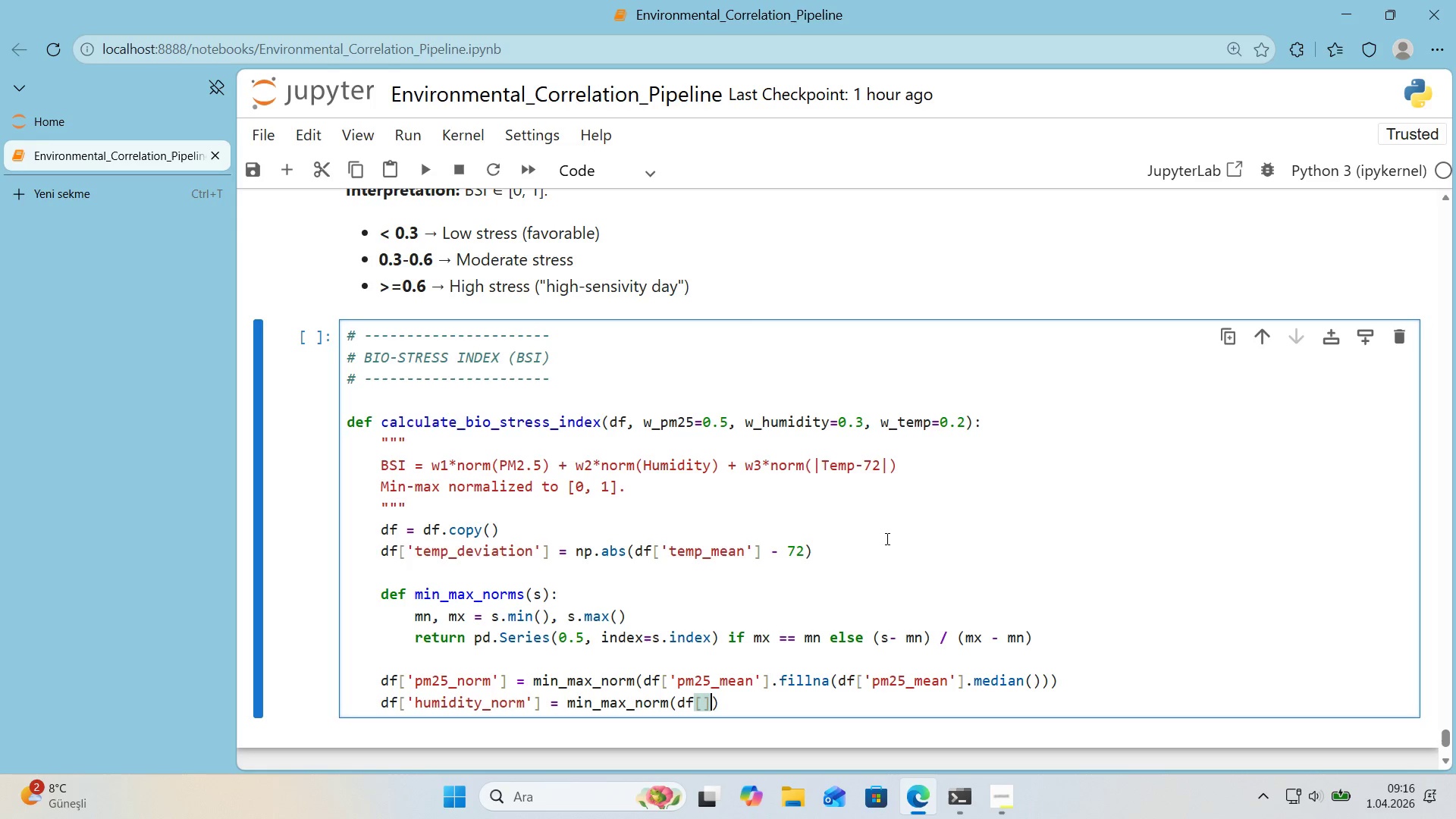 
key(Alt+Control+9)
 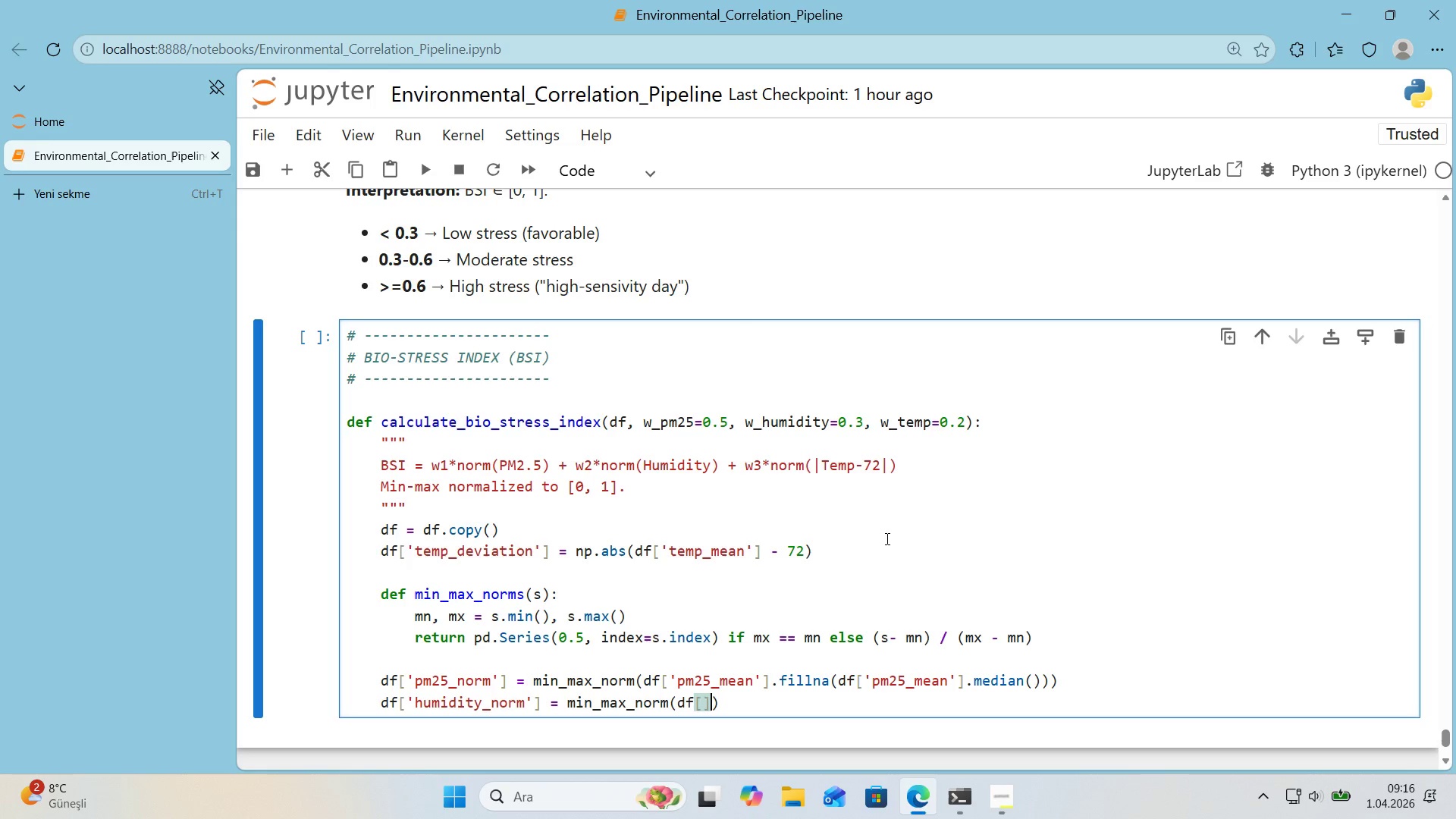 
key(ArrowLeft)
 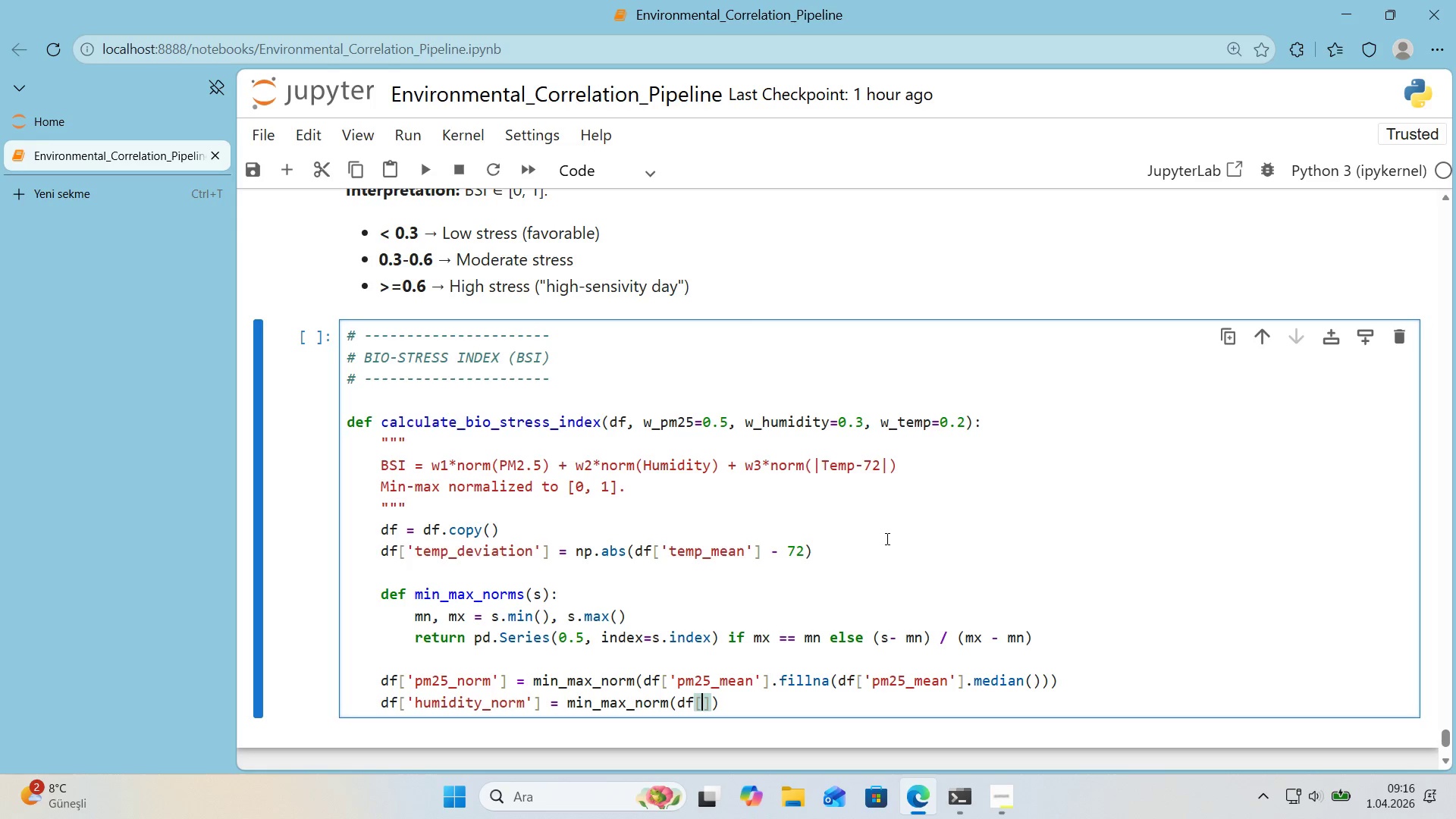 
type(@@)
 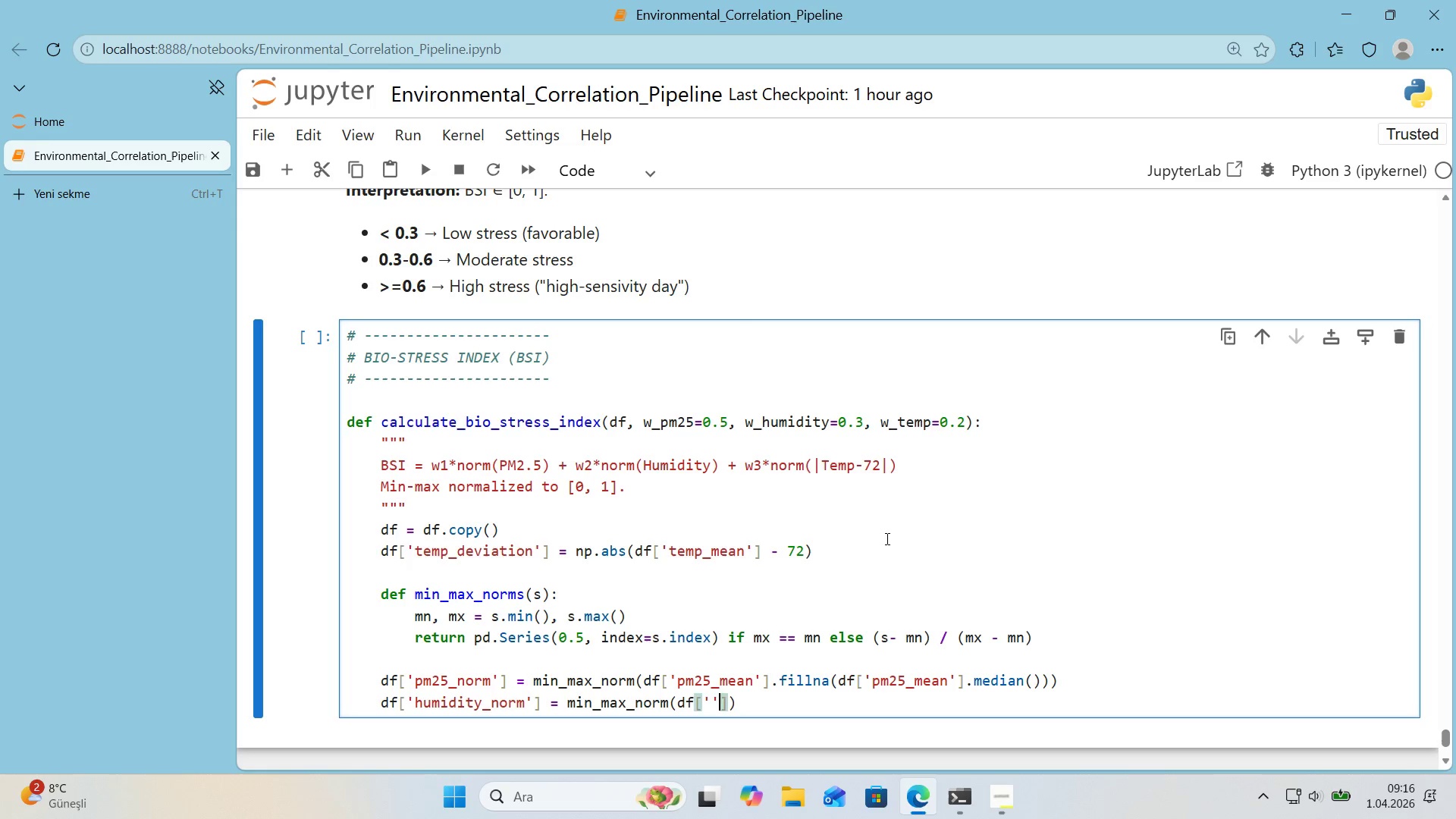 
key(ArrowLeft)
 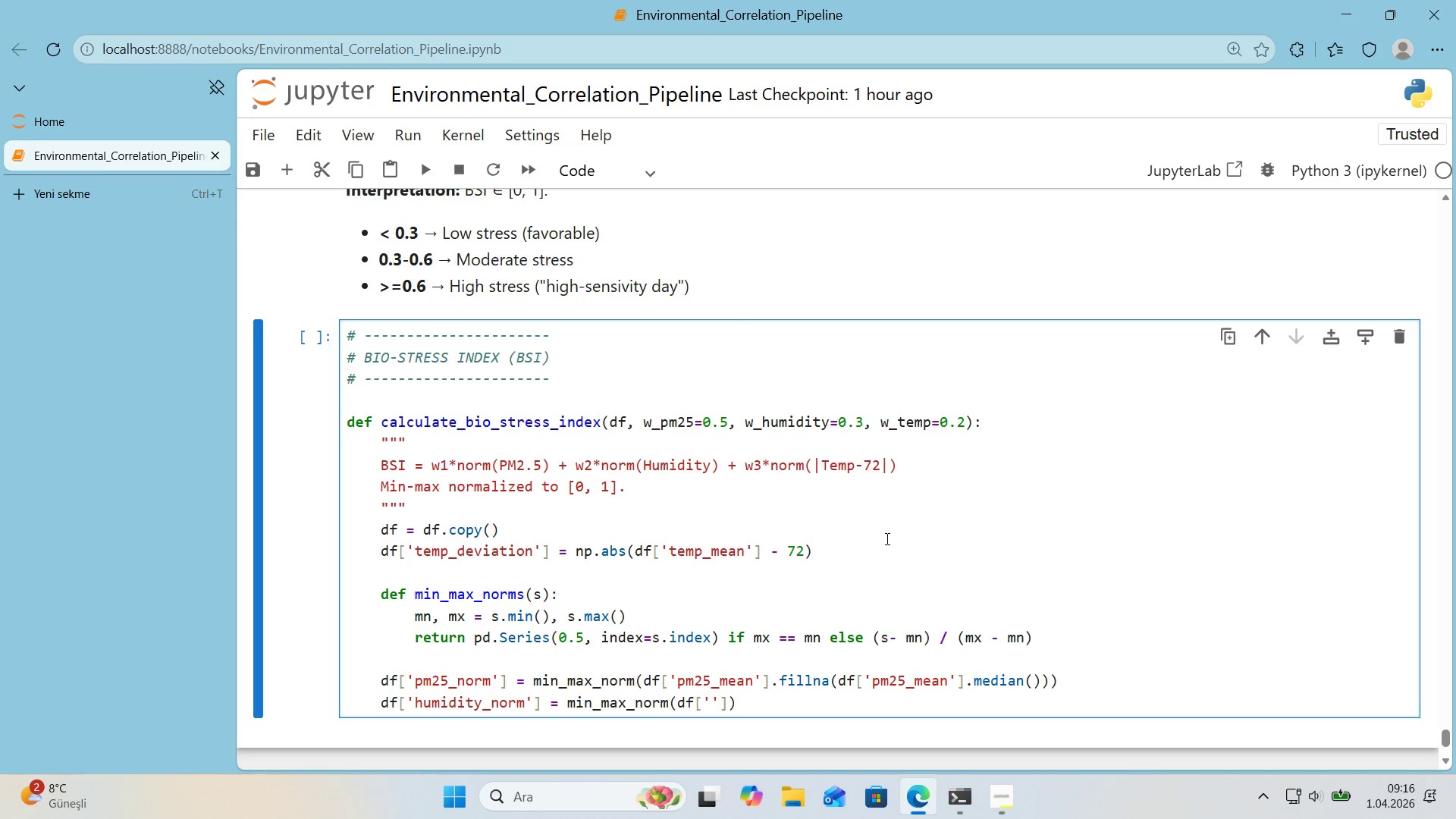 
type(hum'd'ty_mean)
 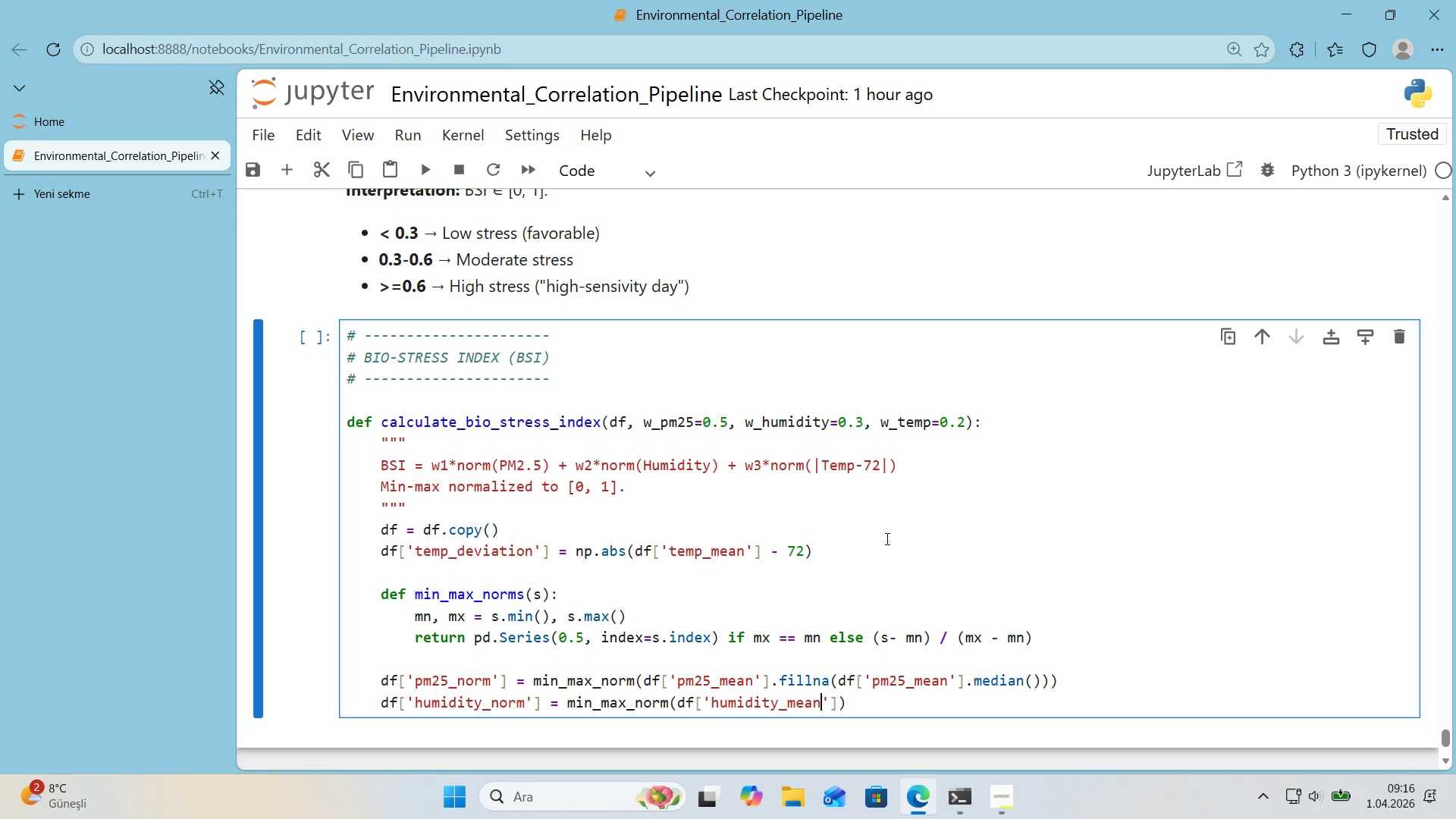 
key(ArrowRight)
 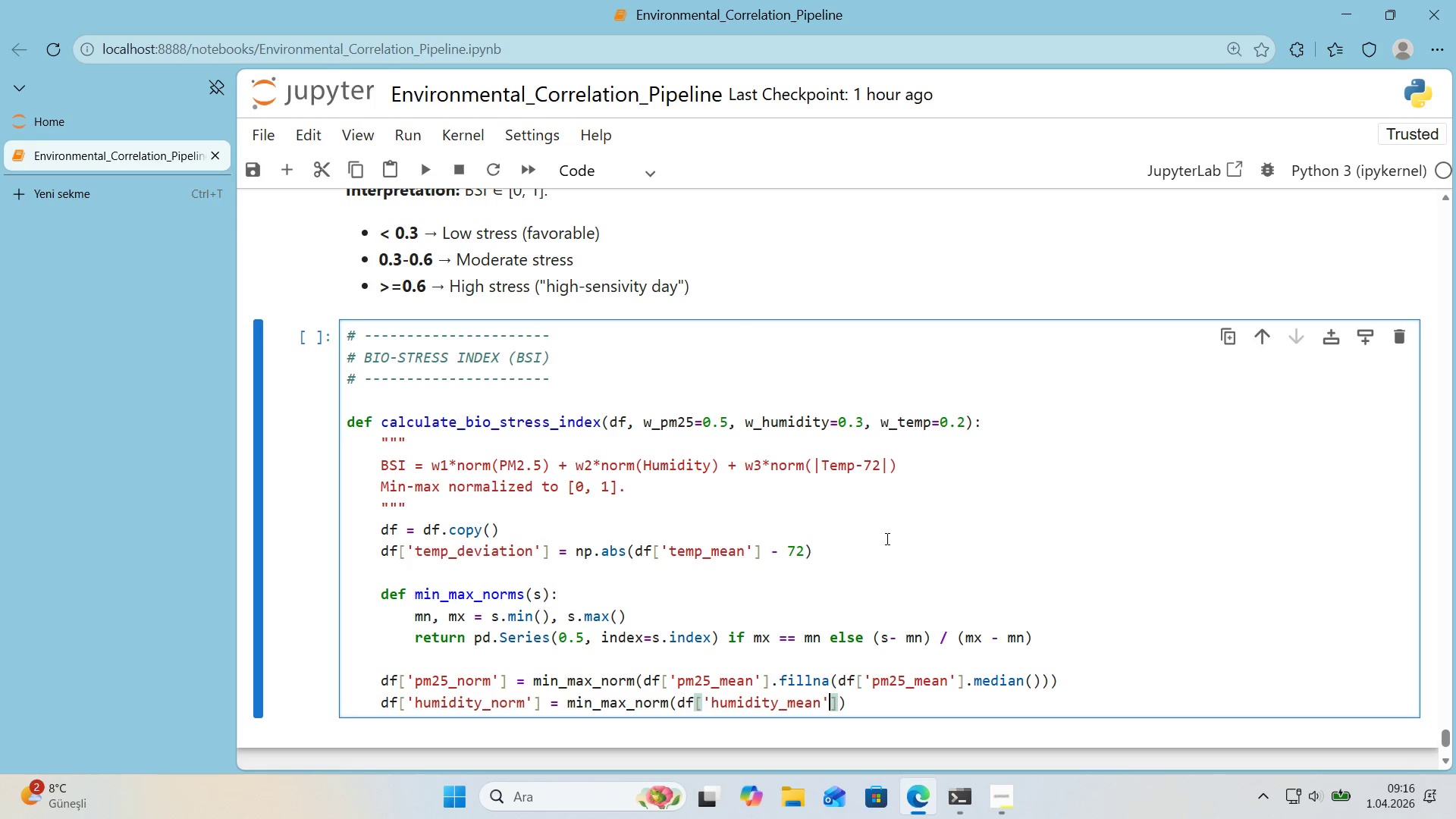 
key(ArrowRight)
 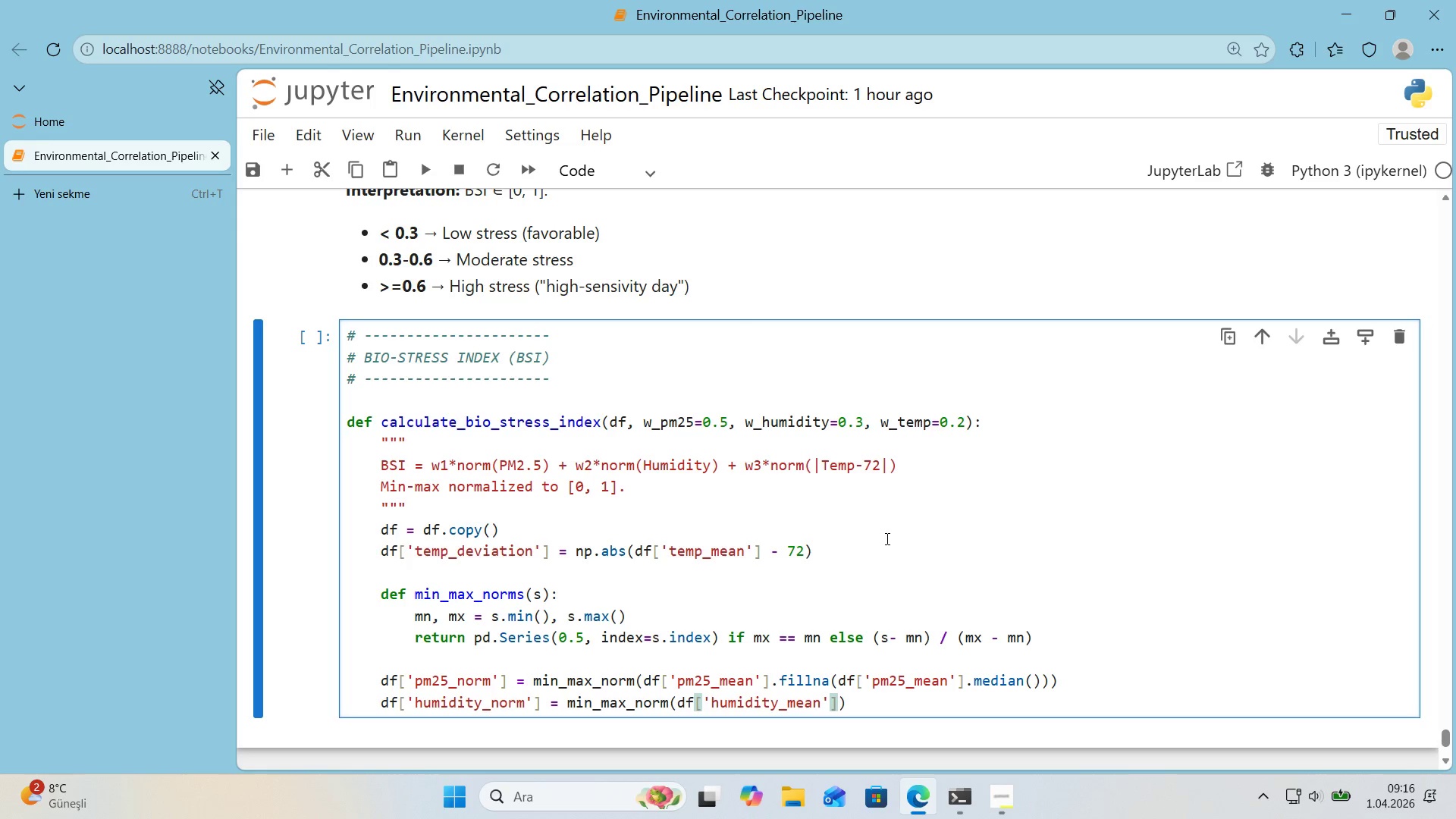 
type(.f'llna)
 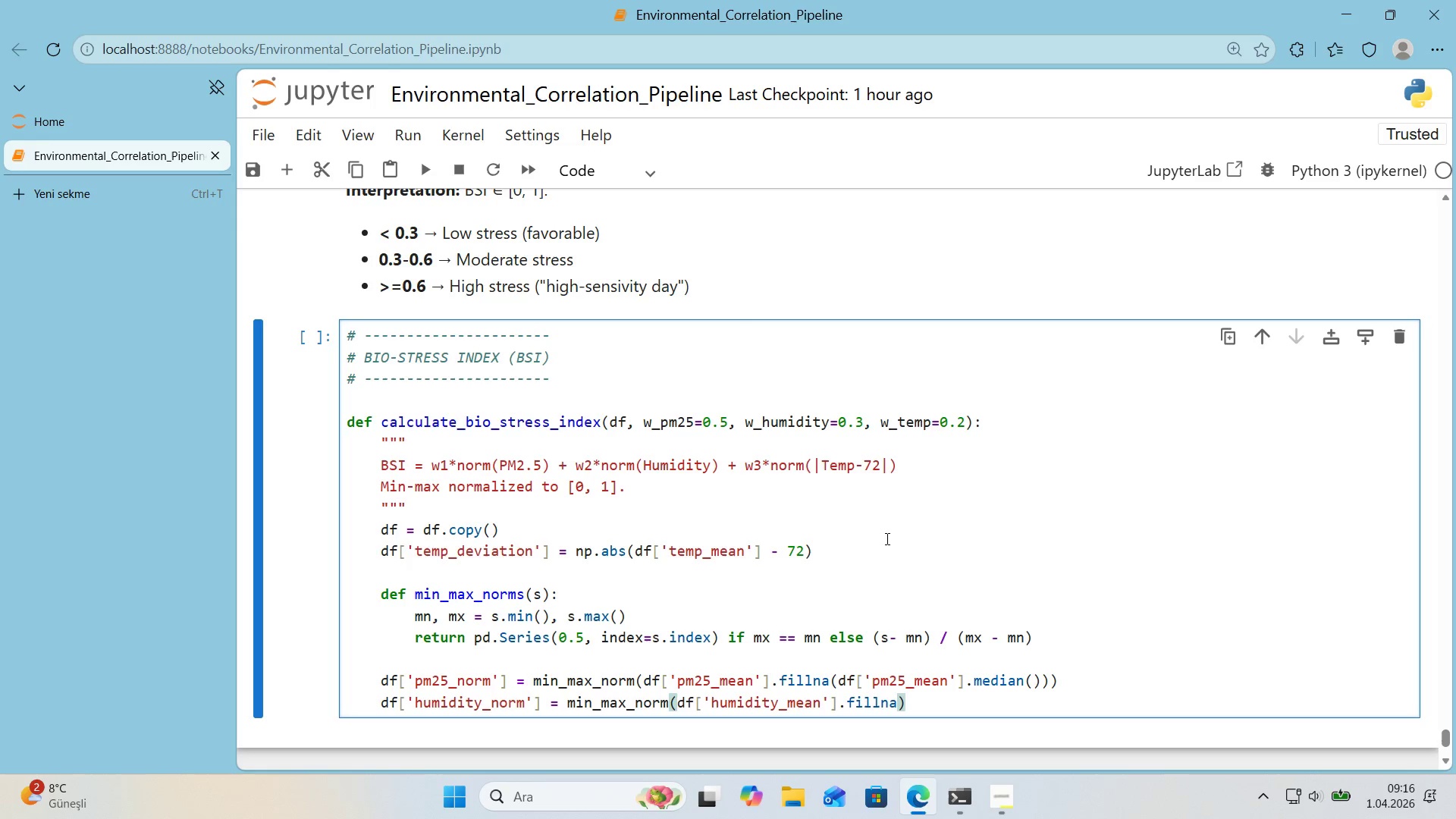 
type(*()
 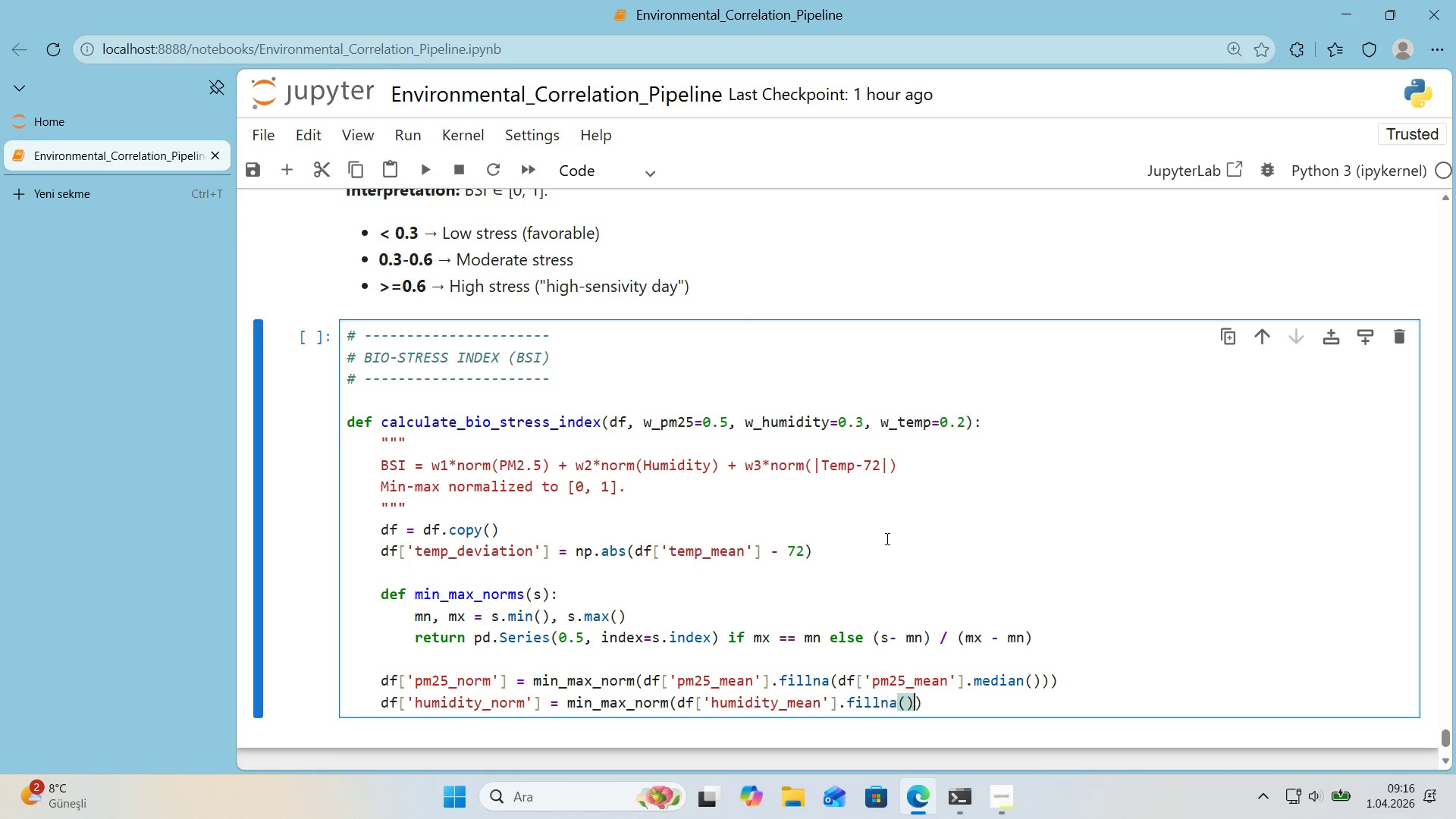 
key(ArrowLeft)
 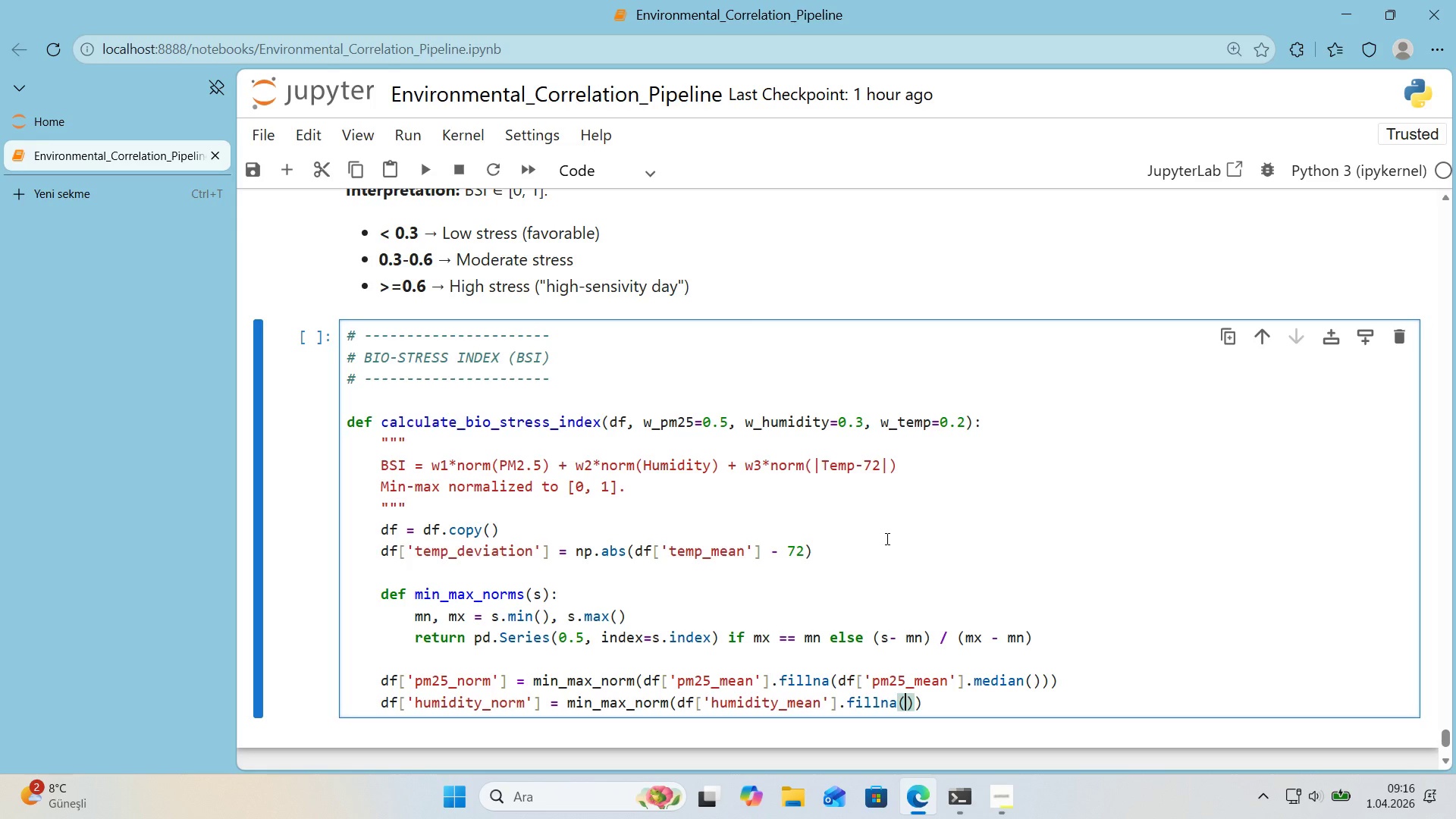 
type(df)
 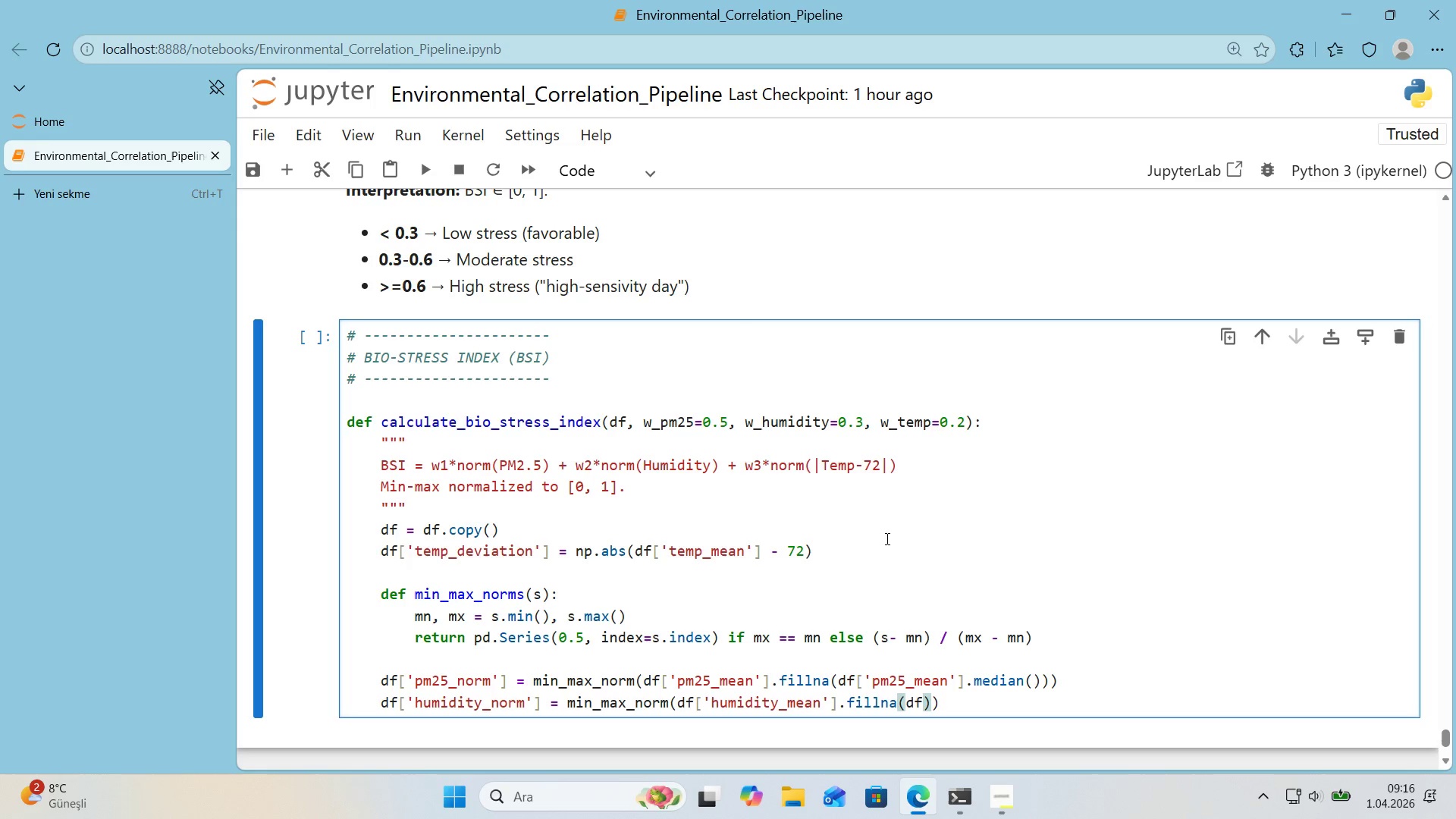 
key(Alt+Control+8)
 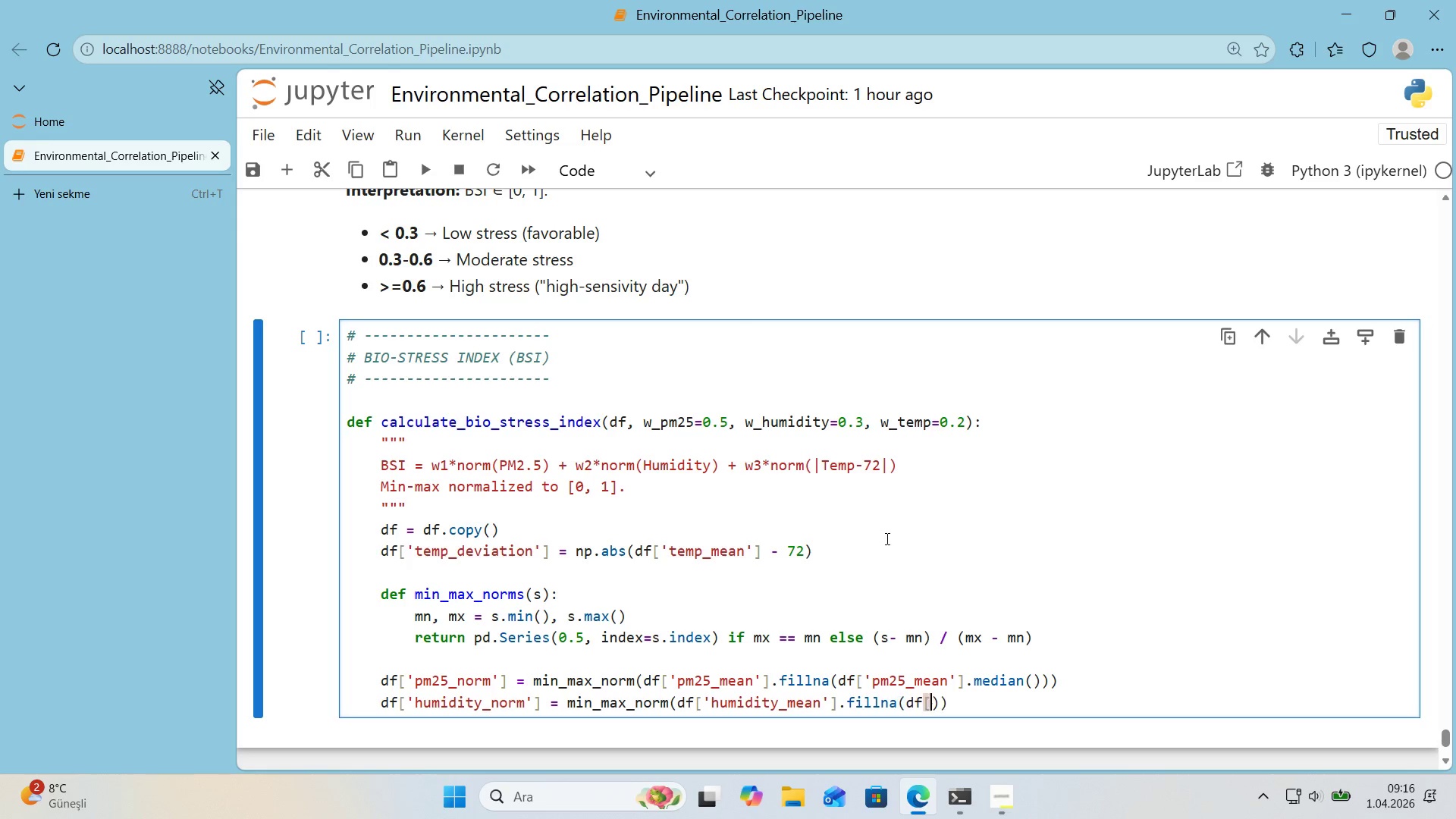 
key(Alt+Control+9)
 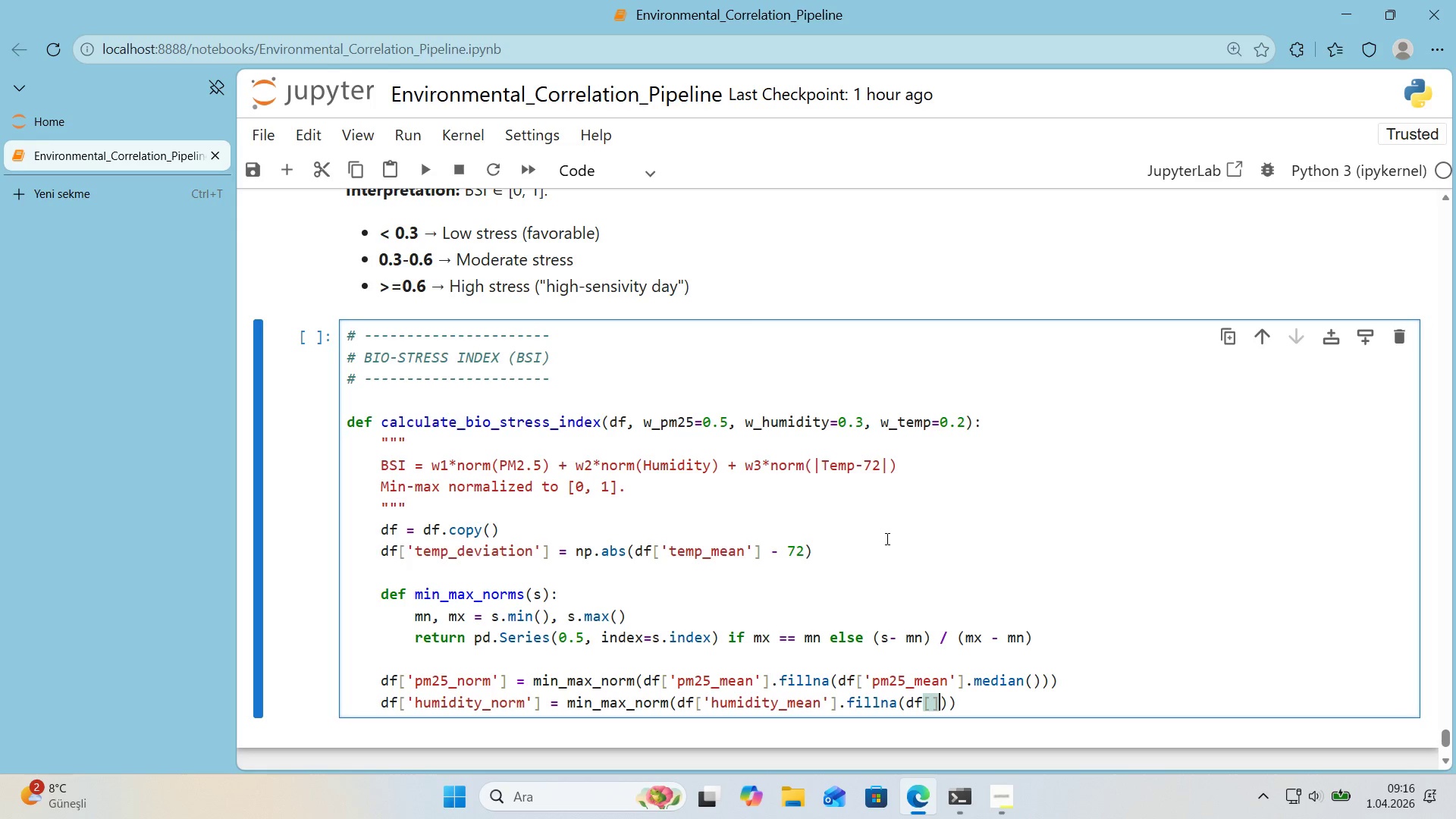 
key(ArrowLeft)
 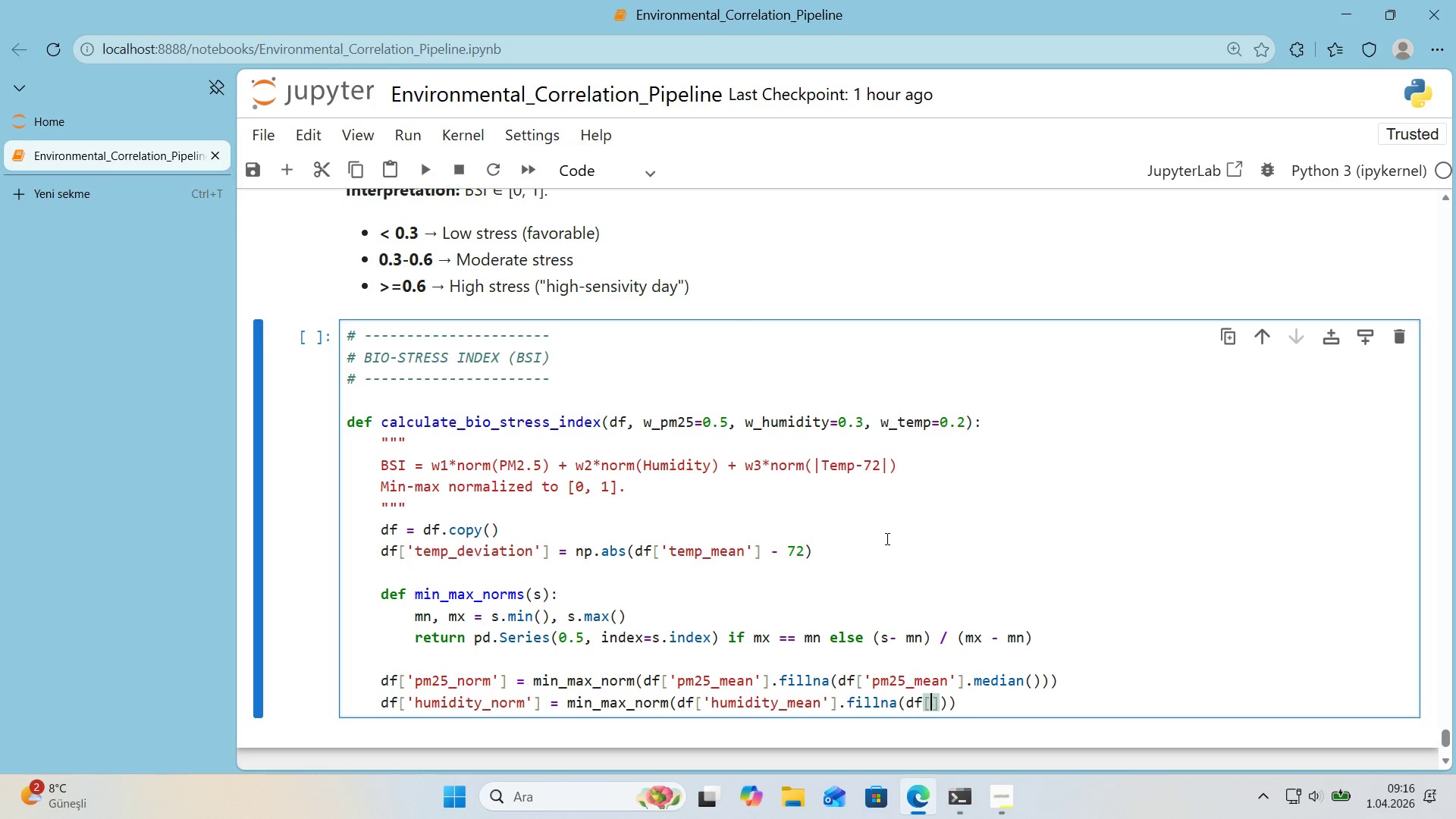 
type(@@)
 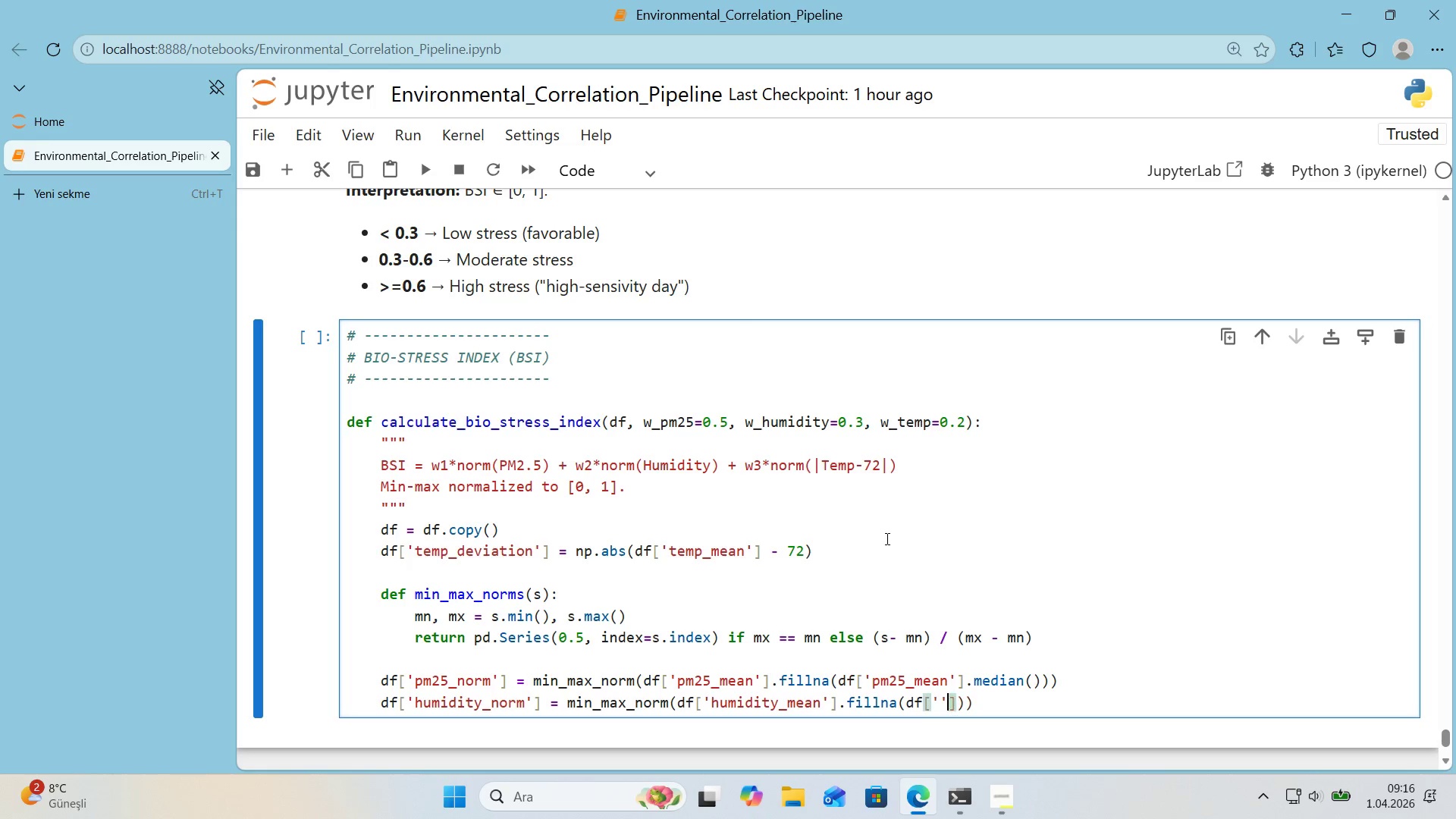 
key(ArrowLeft)
 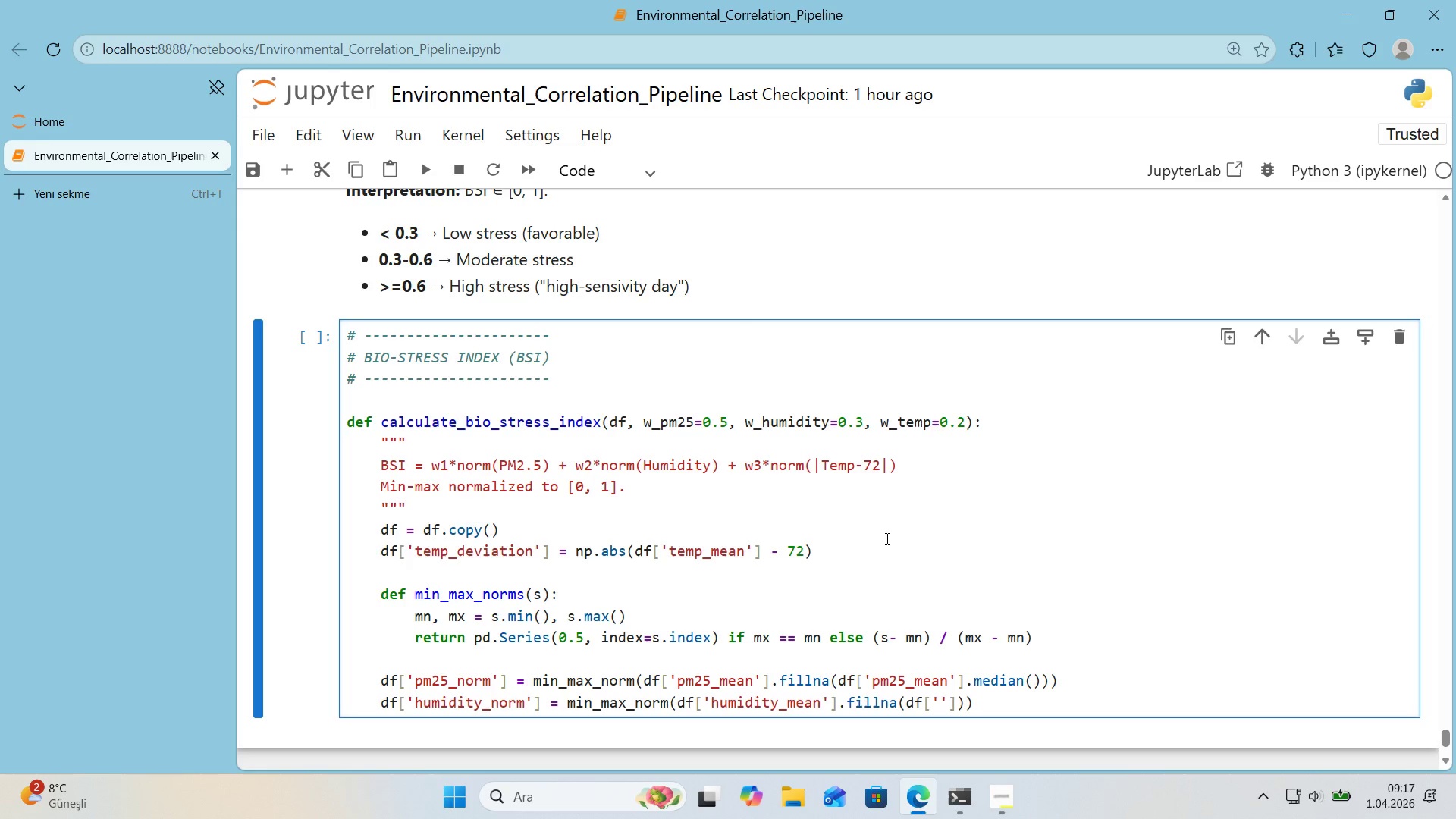 
wait(20.02)
 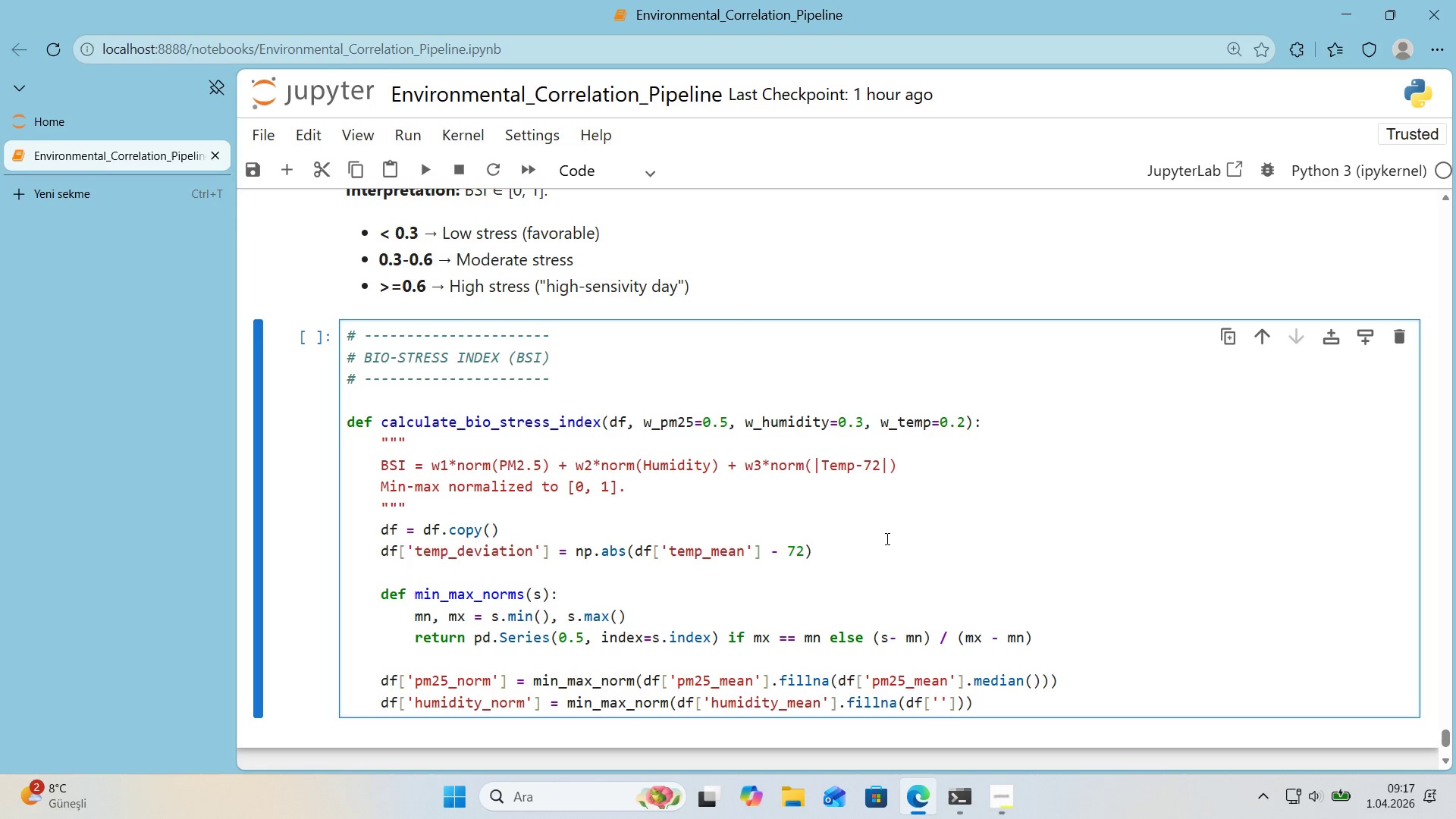 
type(hum'd'ty_mean)
 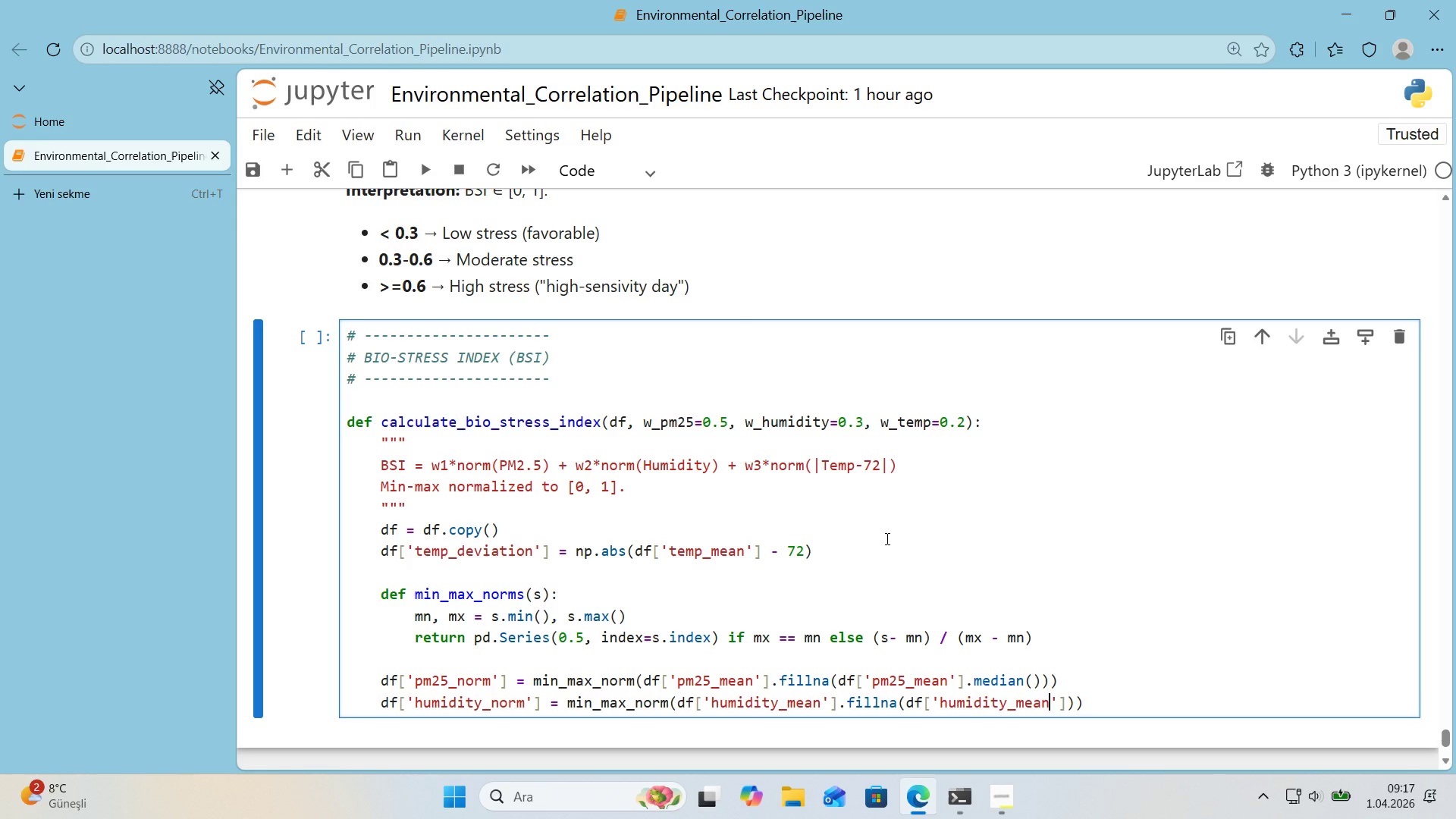 
key(ArrowRight)
 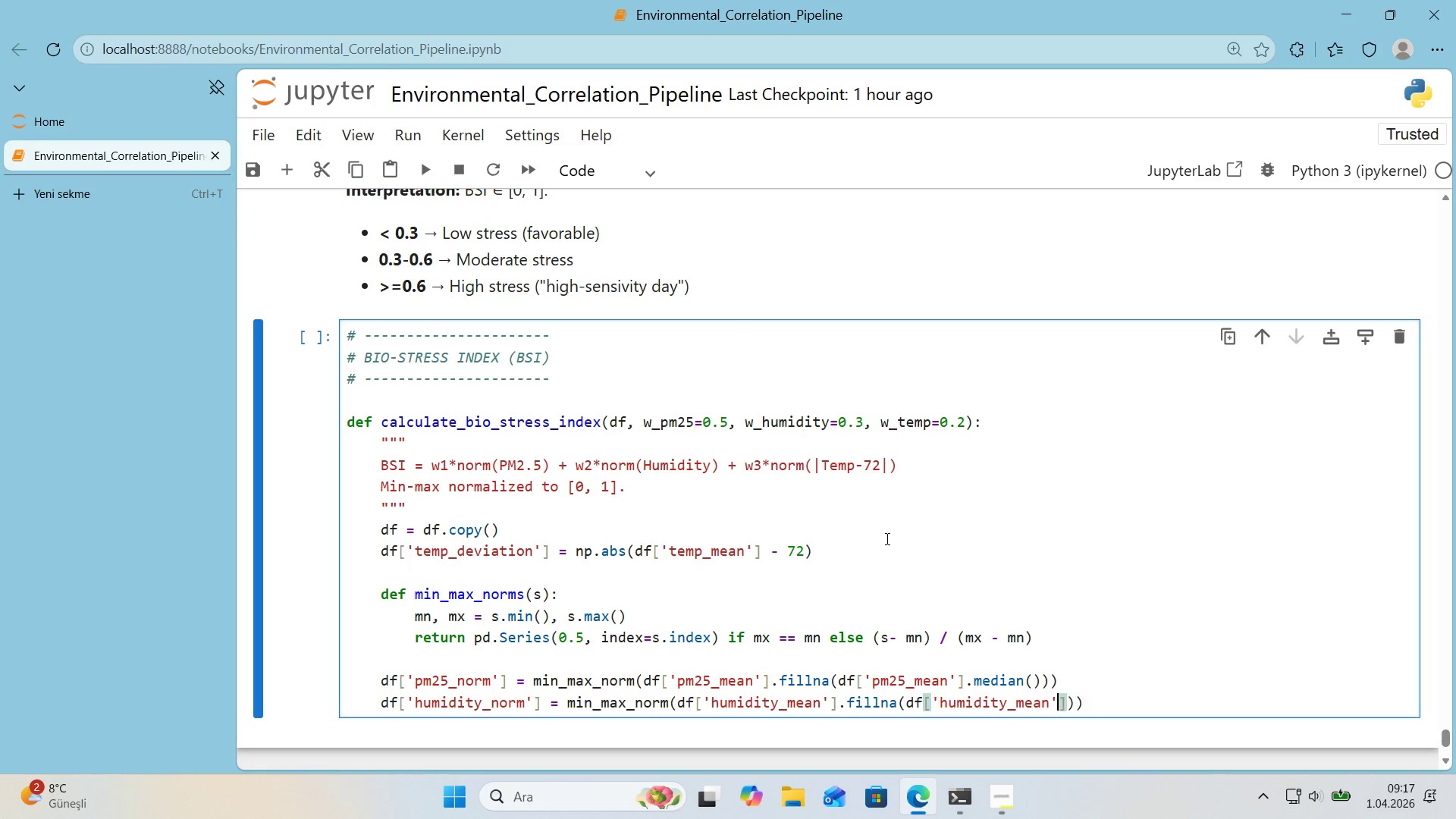 
key(ArrowRight)
 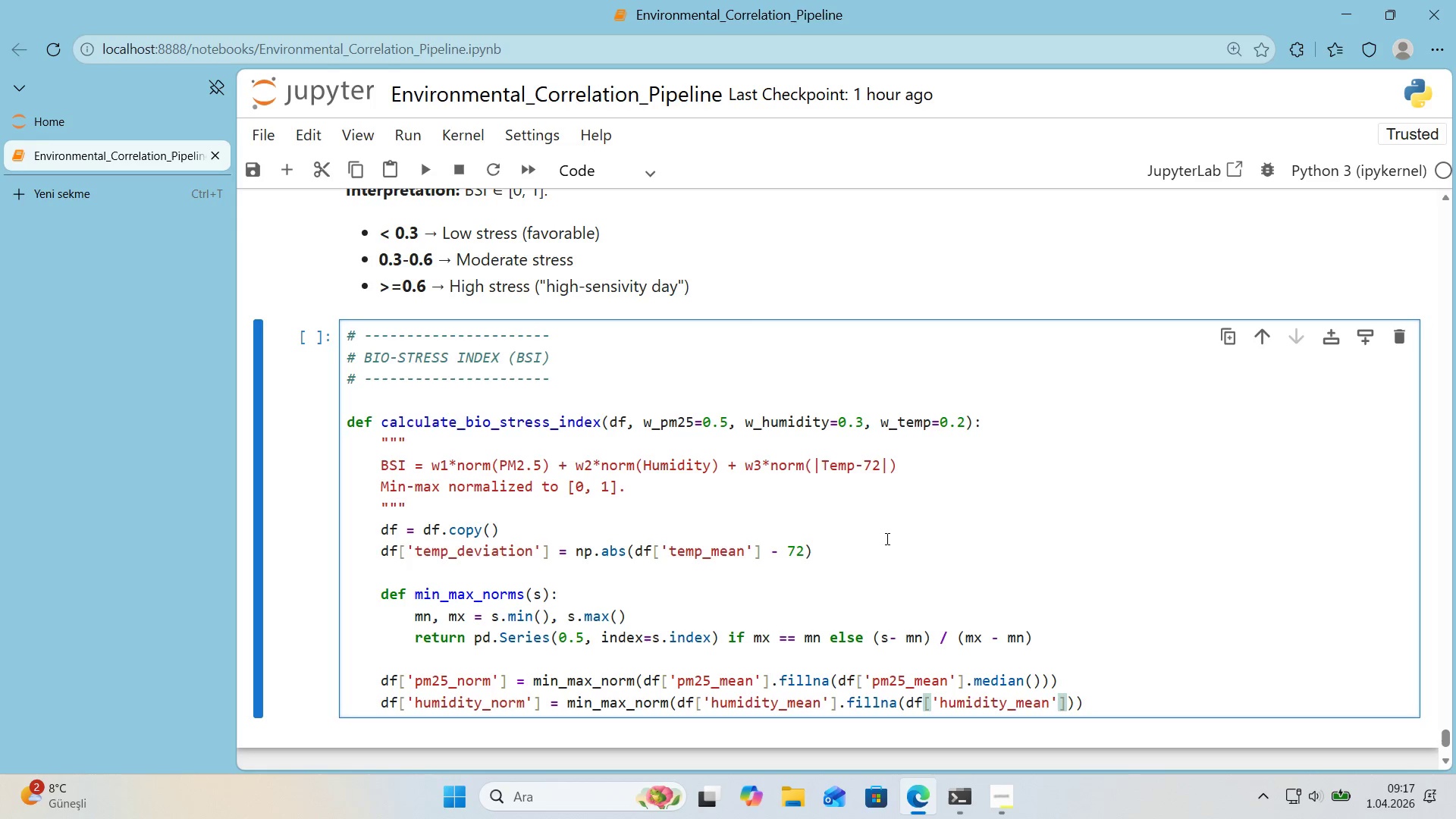 
type(.med'an*()
 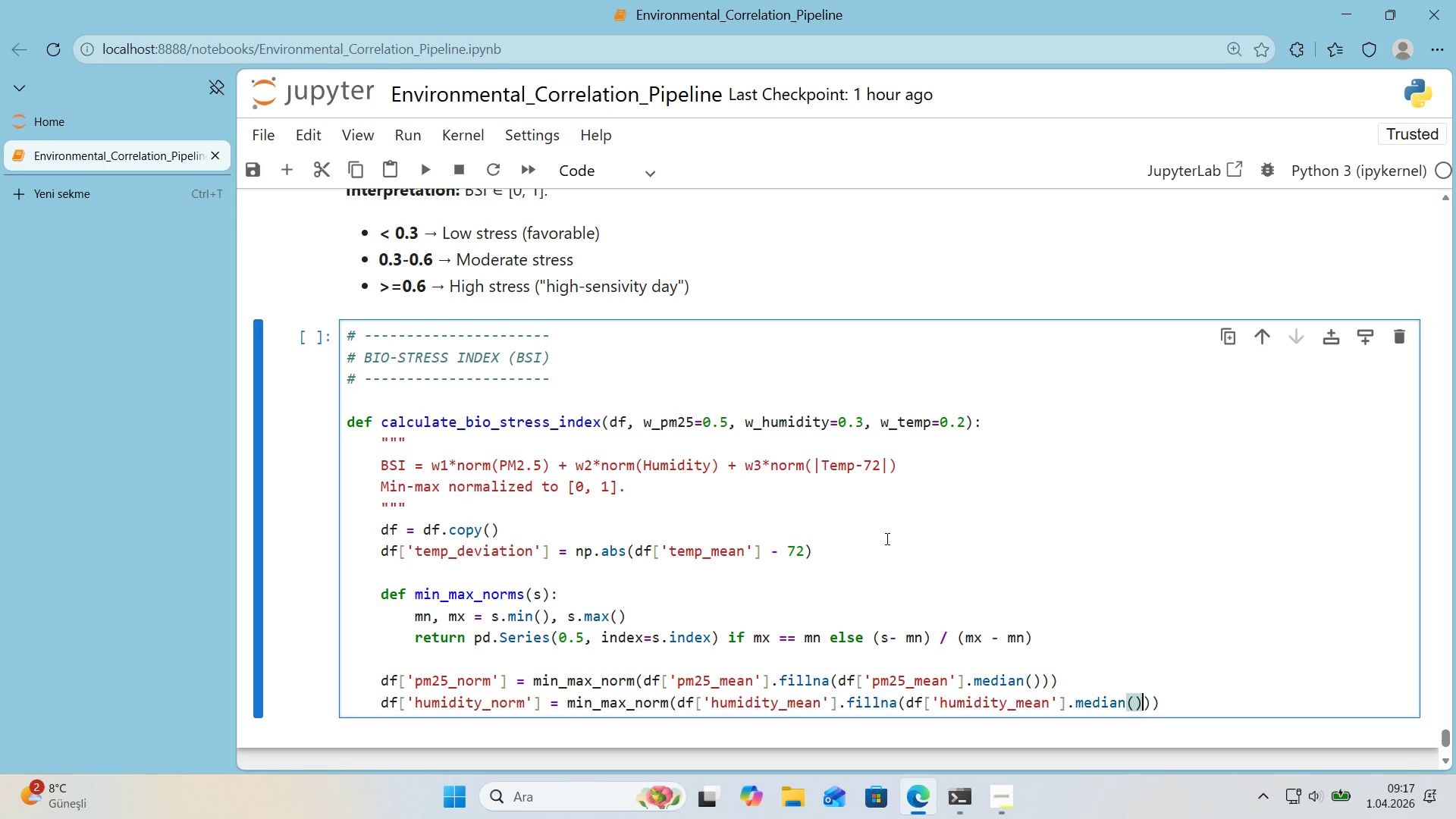 
key(ArrowRight)
 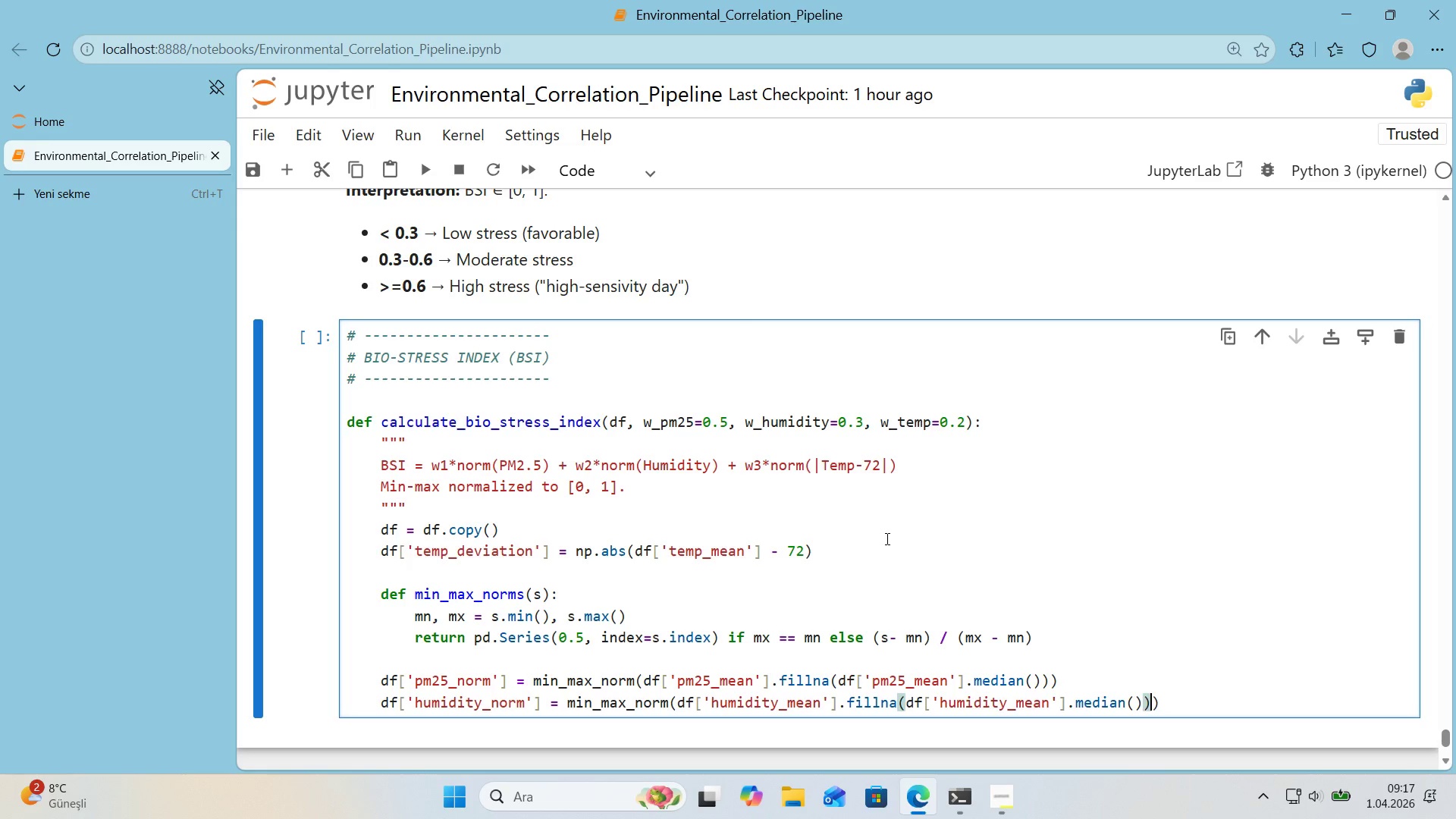 
key(ArrowRight)
 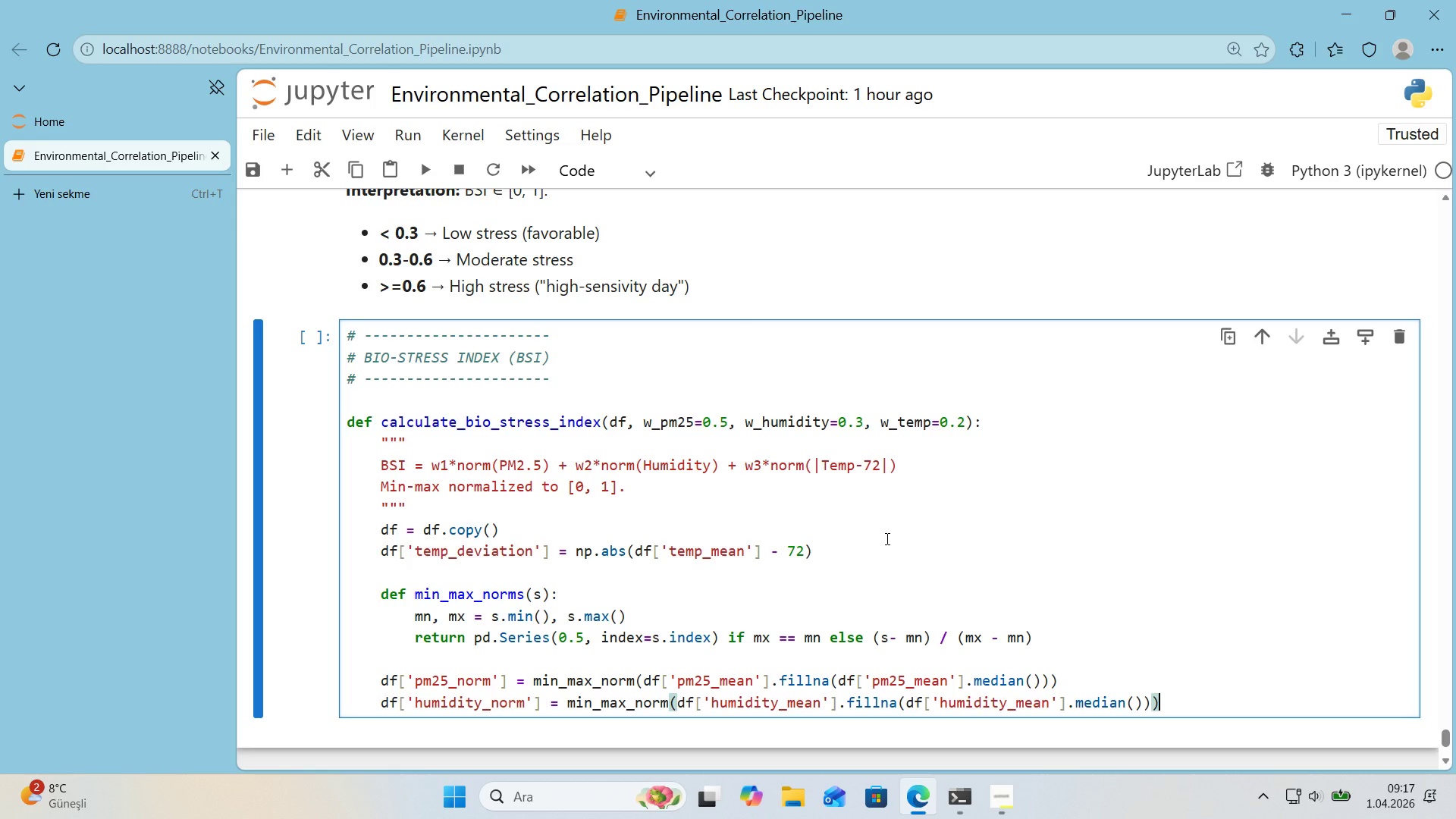 
key(Enter)
 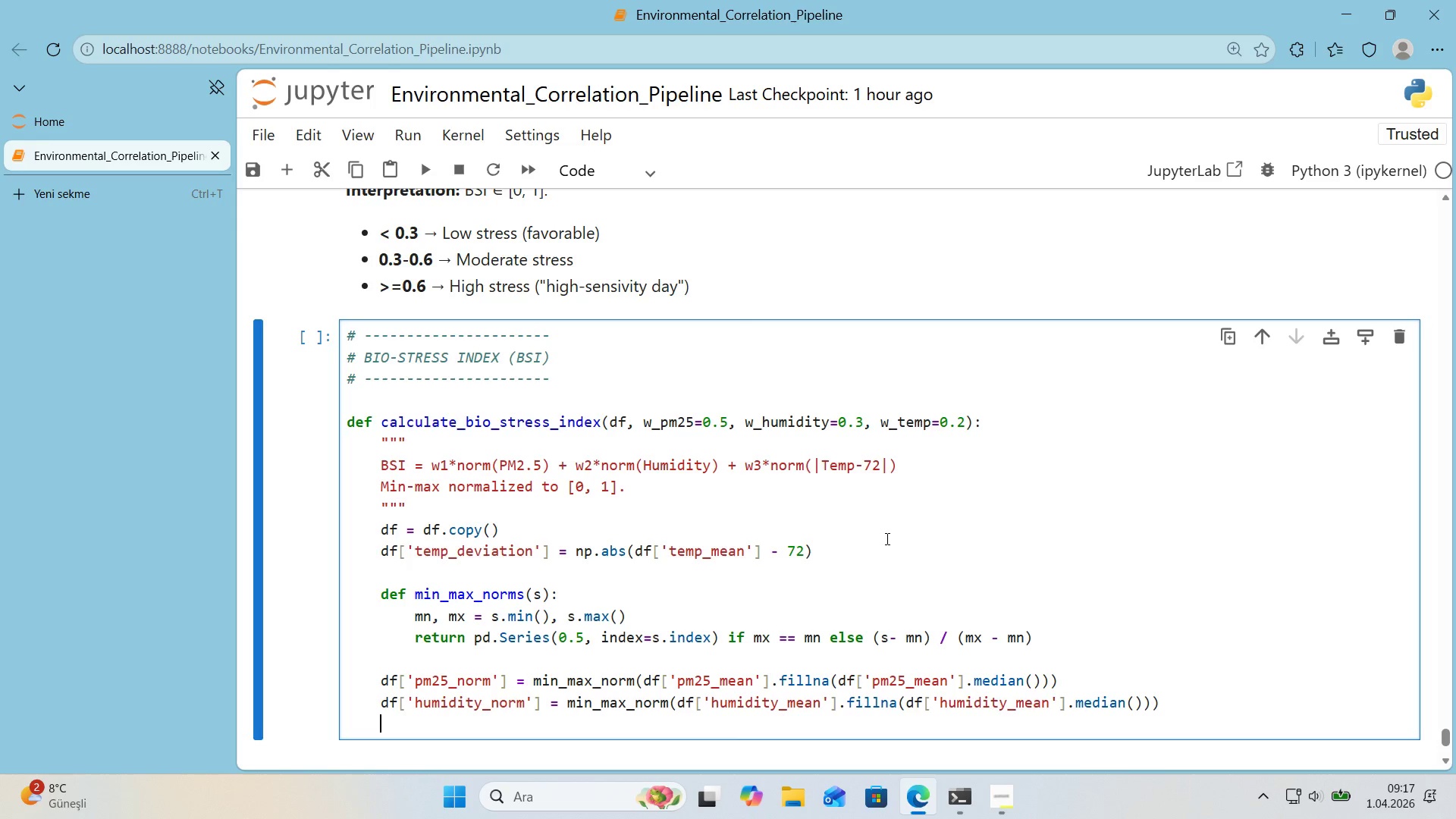 
type(df)
 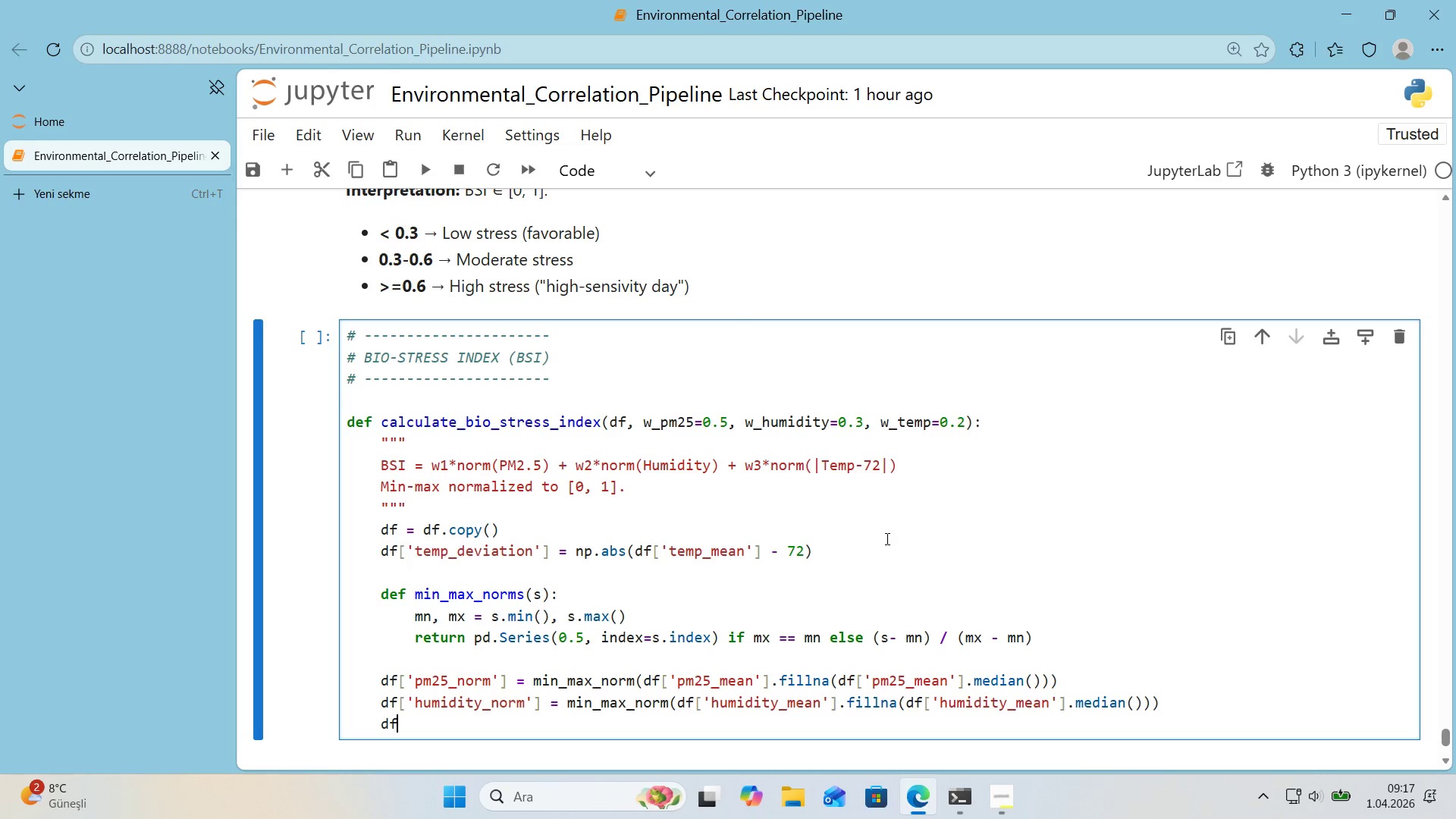 
key(Alt+Control+8)
 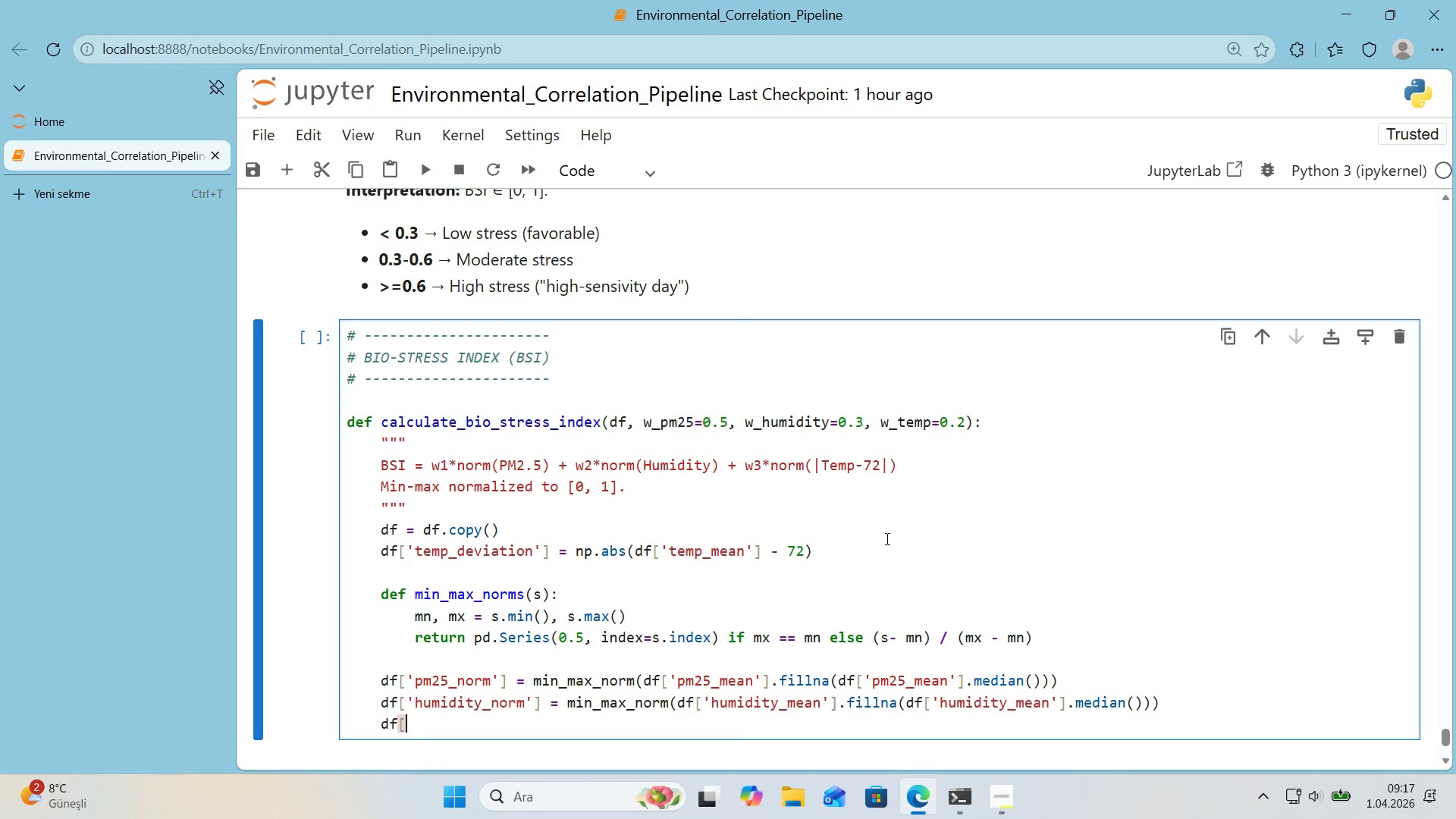 
key(Alt+Control+9)
 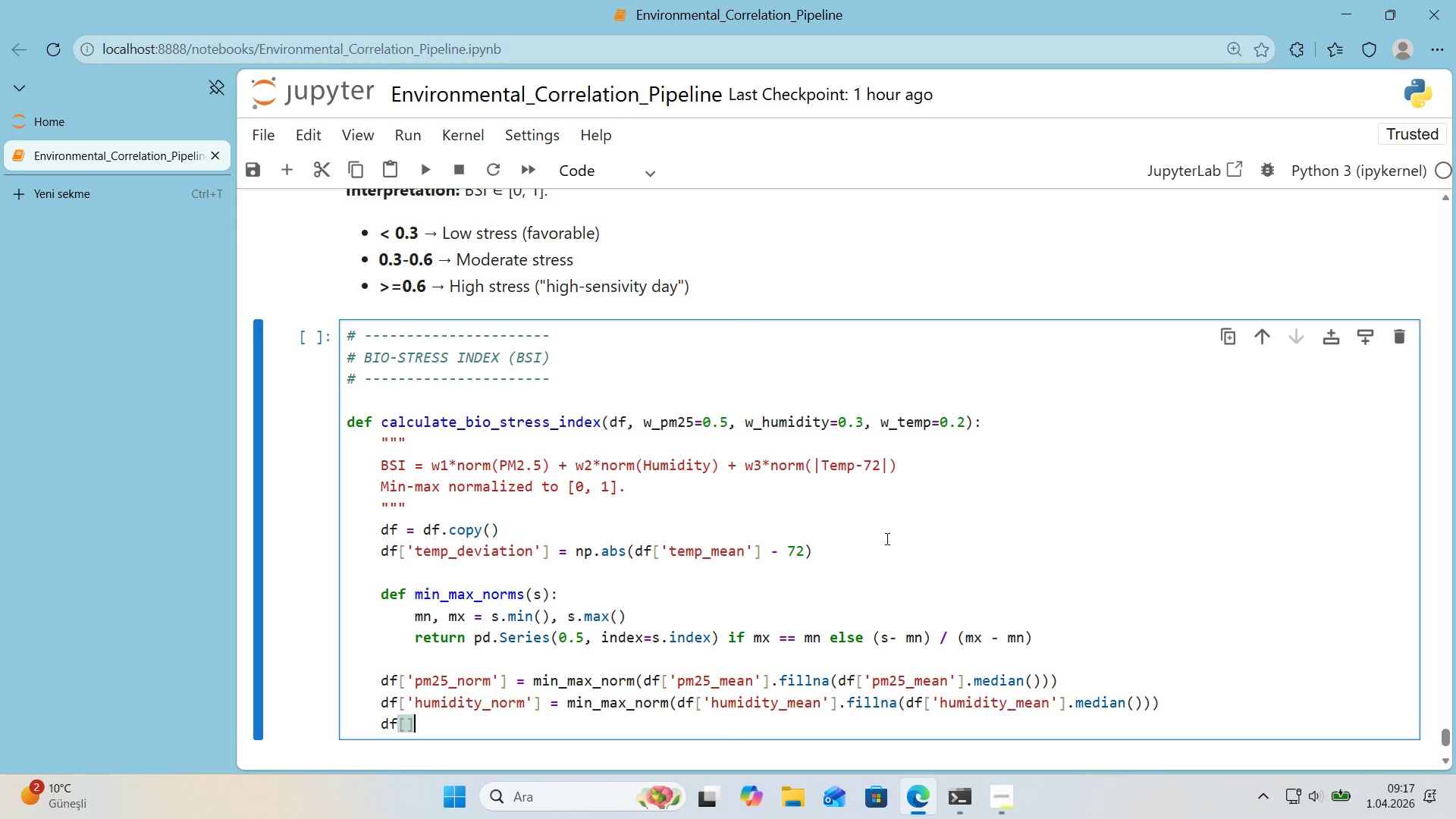 
key(ArrowLeft)
 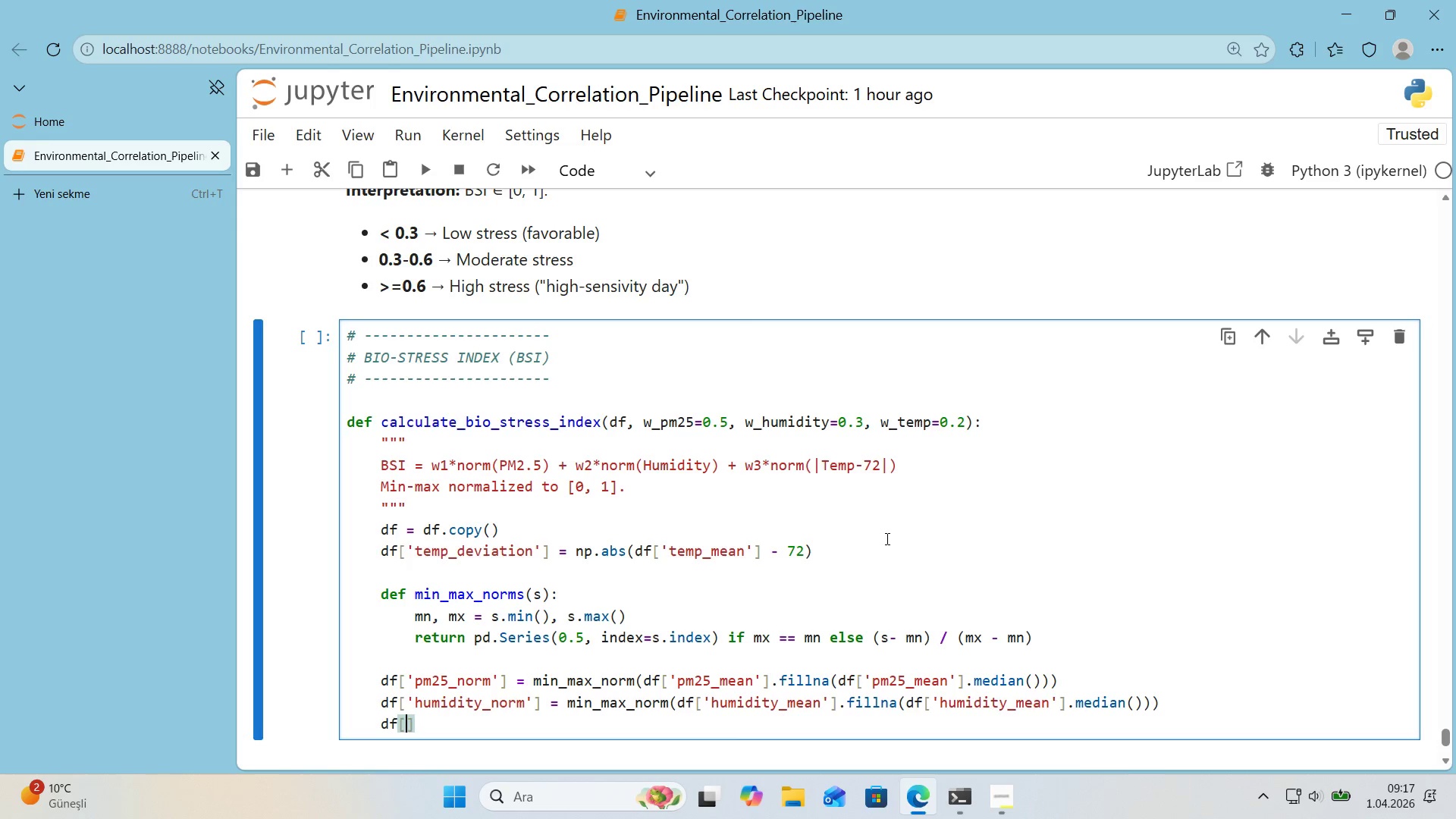 
type(@@)
 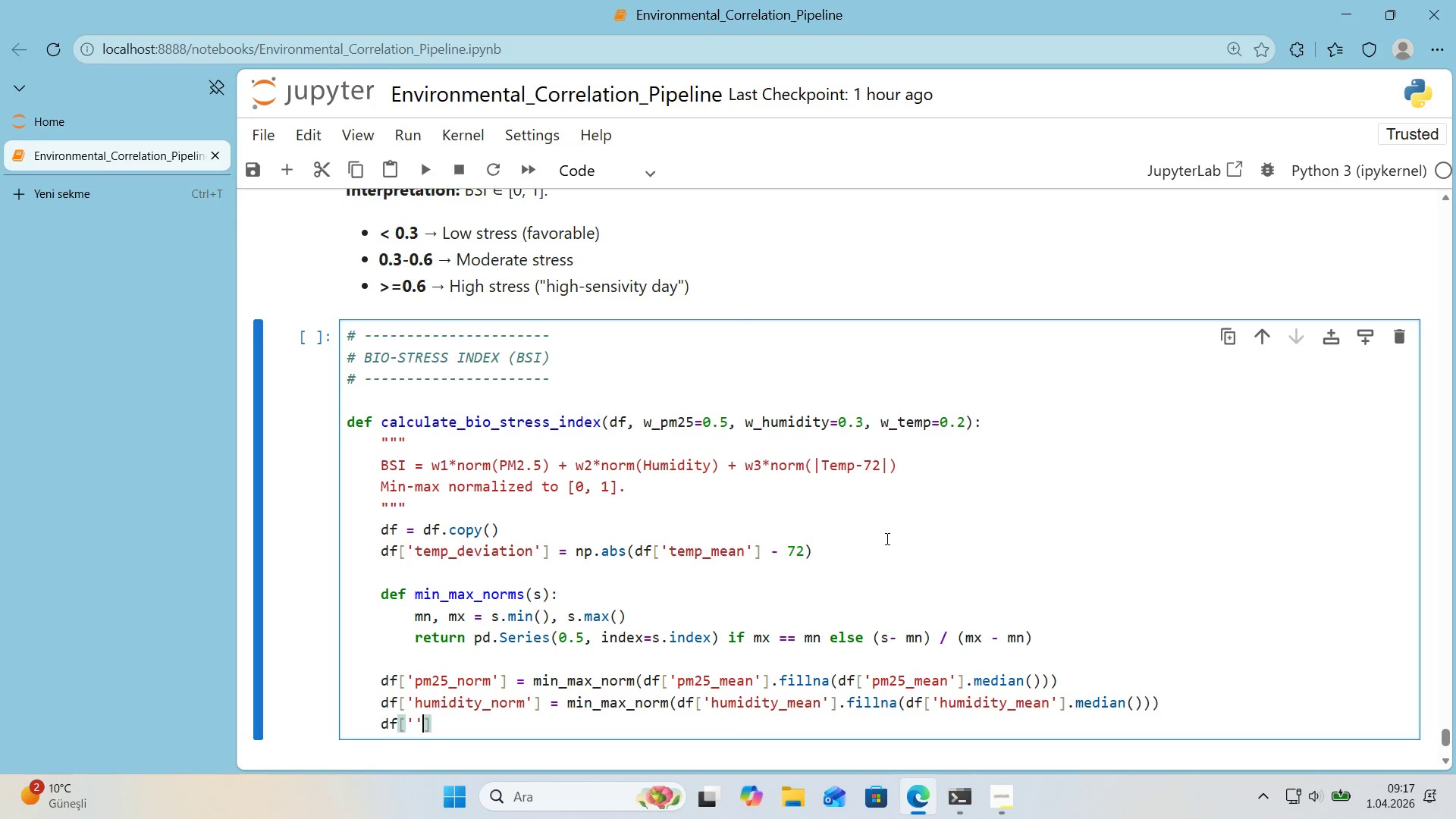 
key(ArrowLeft)
 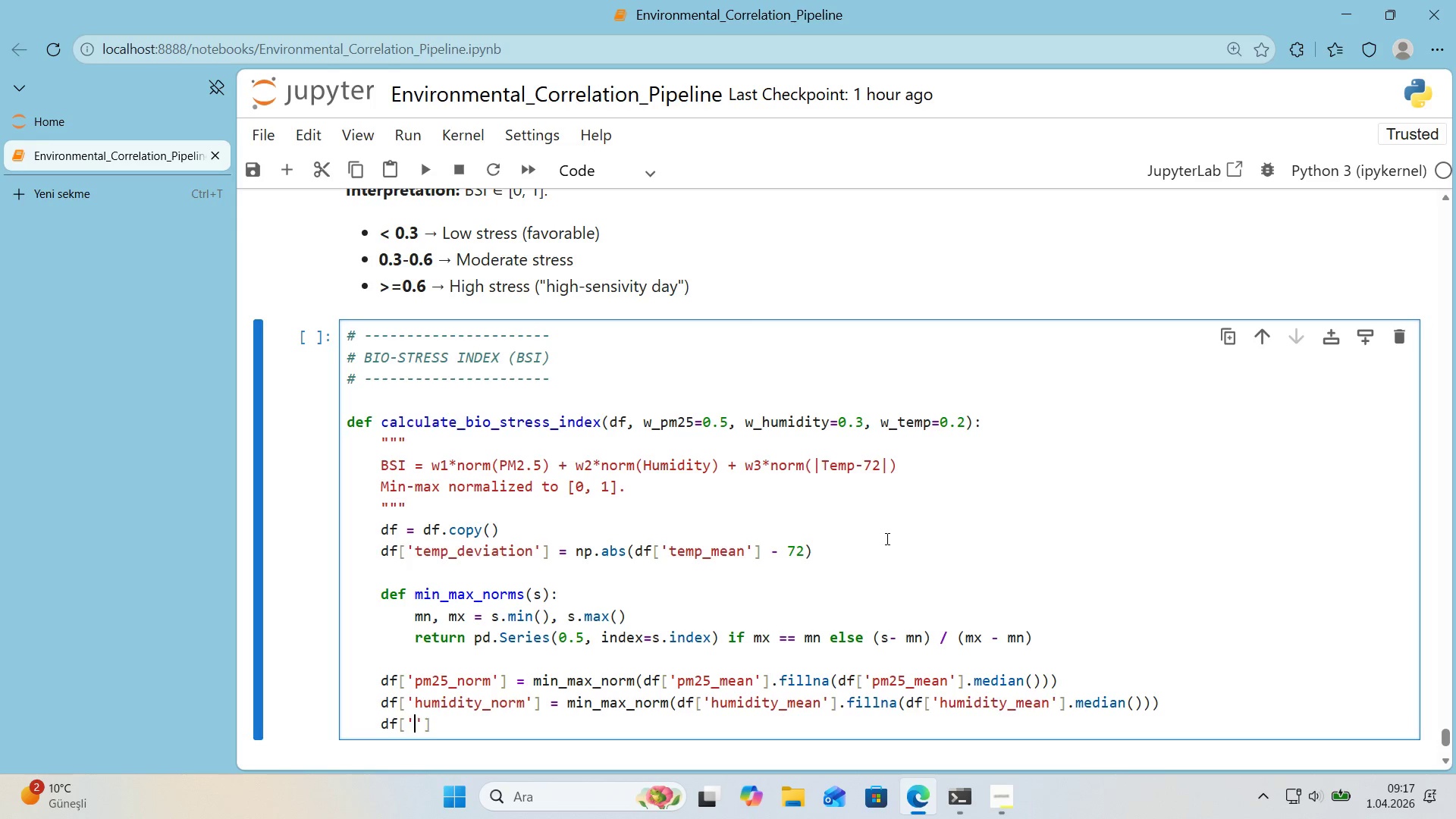 
type(temp_dev_norm)
 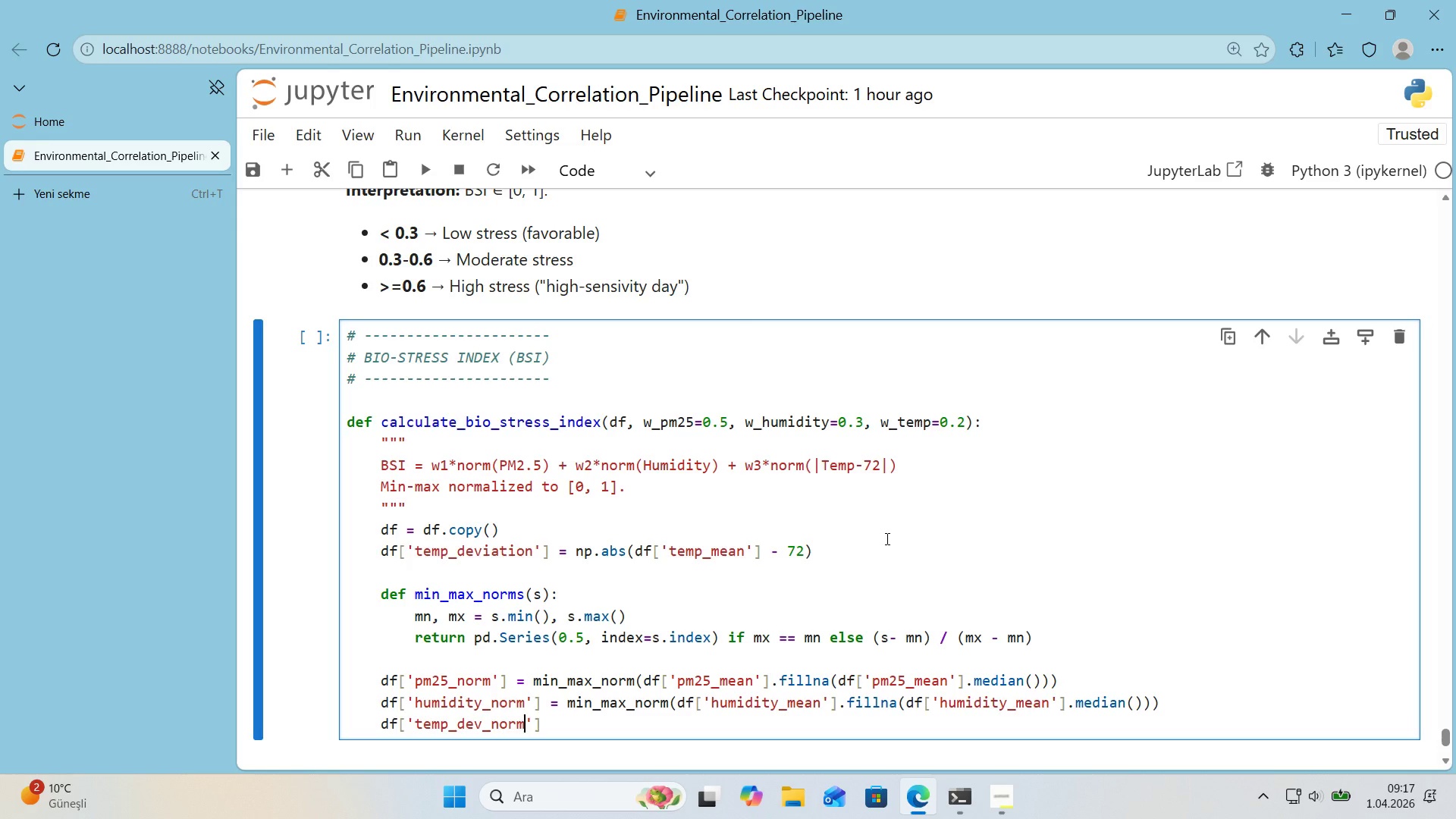 
key(ArrowRight)
 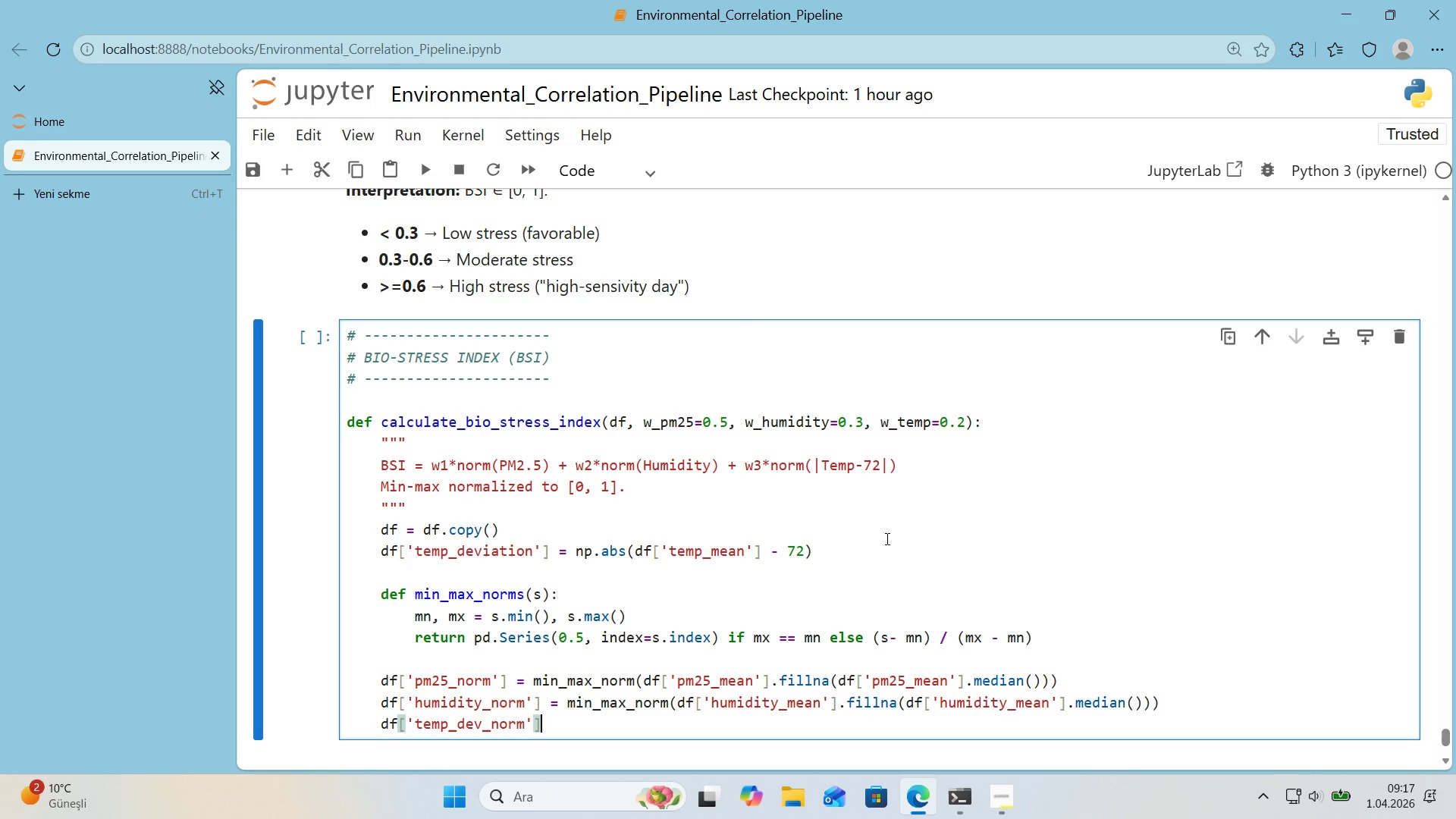 
key(ArrowRight)
 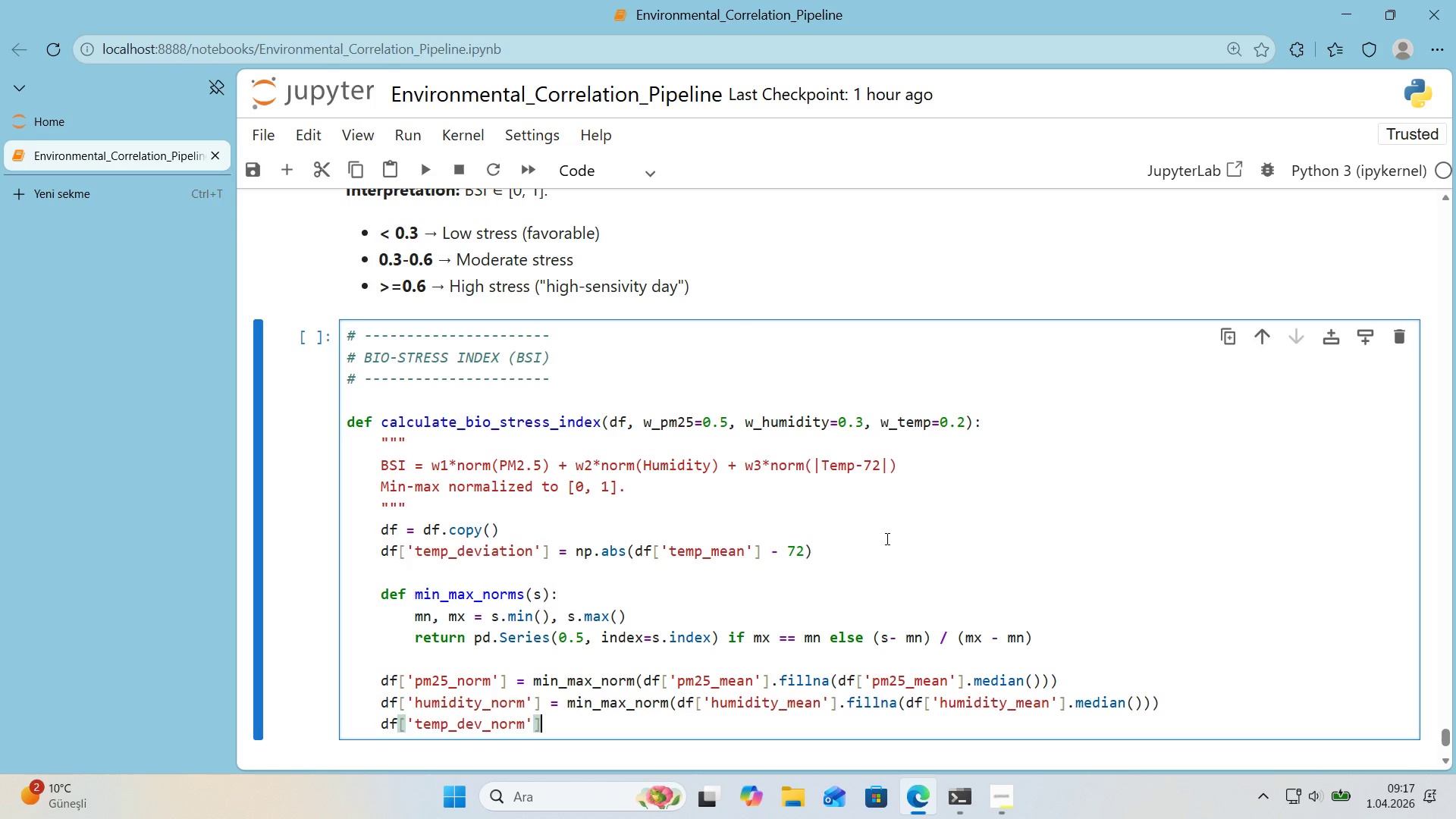 
type( ) m'n_max_norm*()
 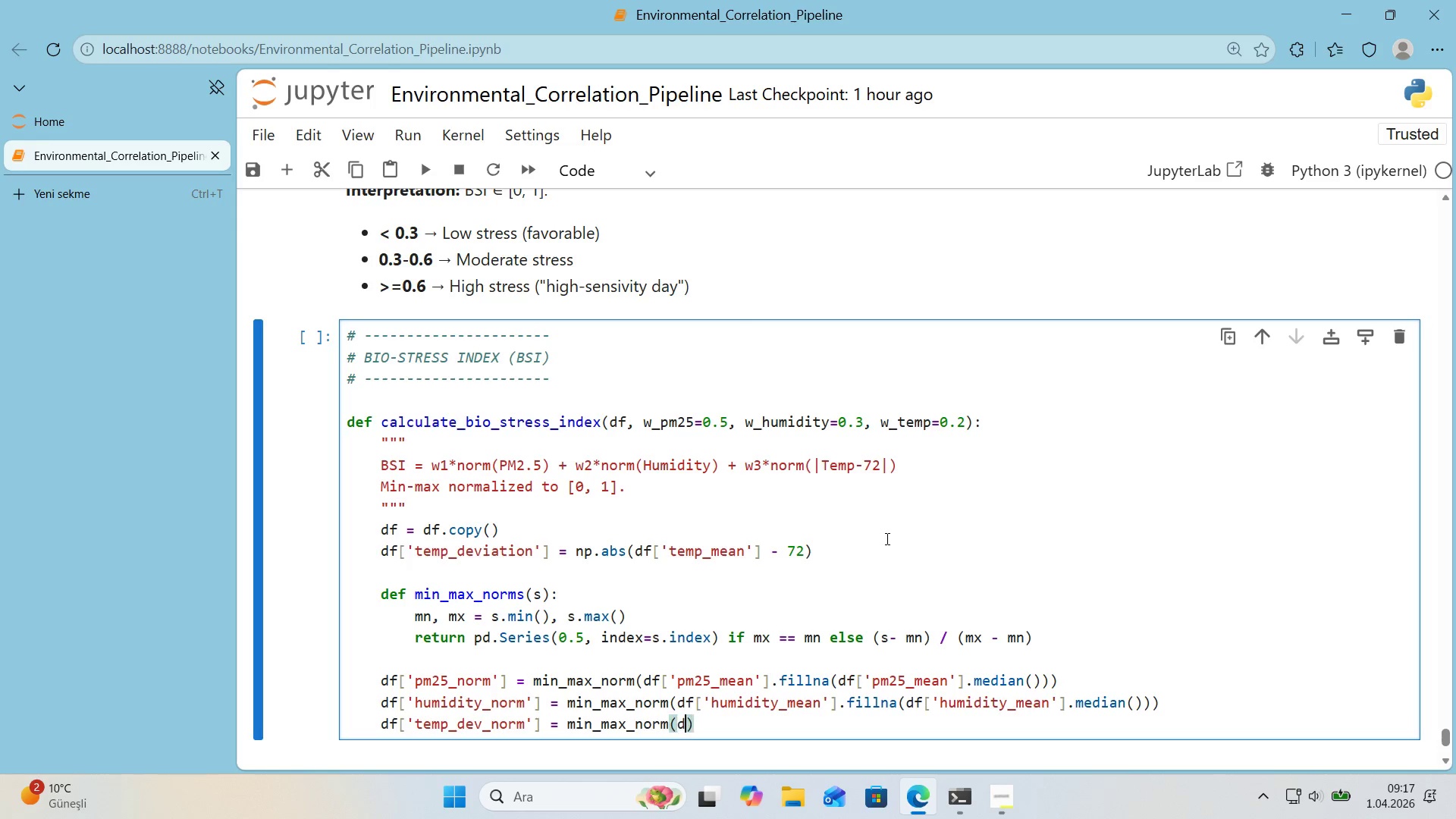 
 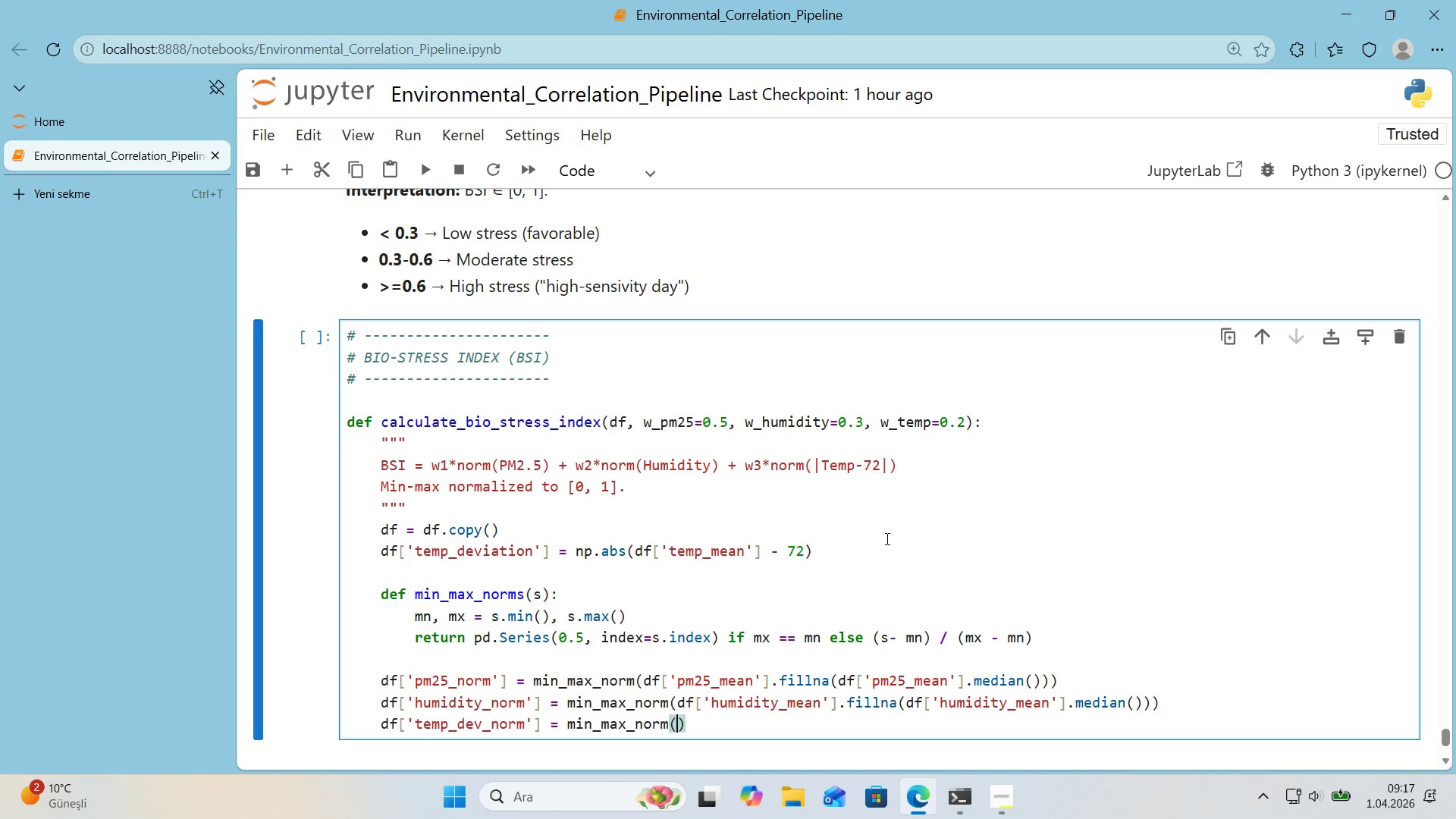 
key(ArrowLeft)
 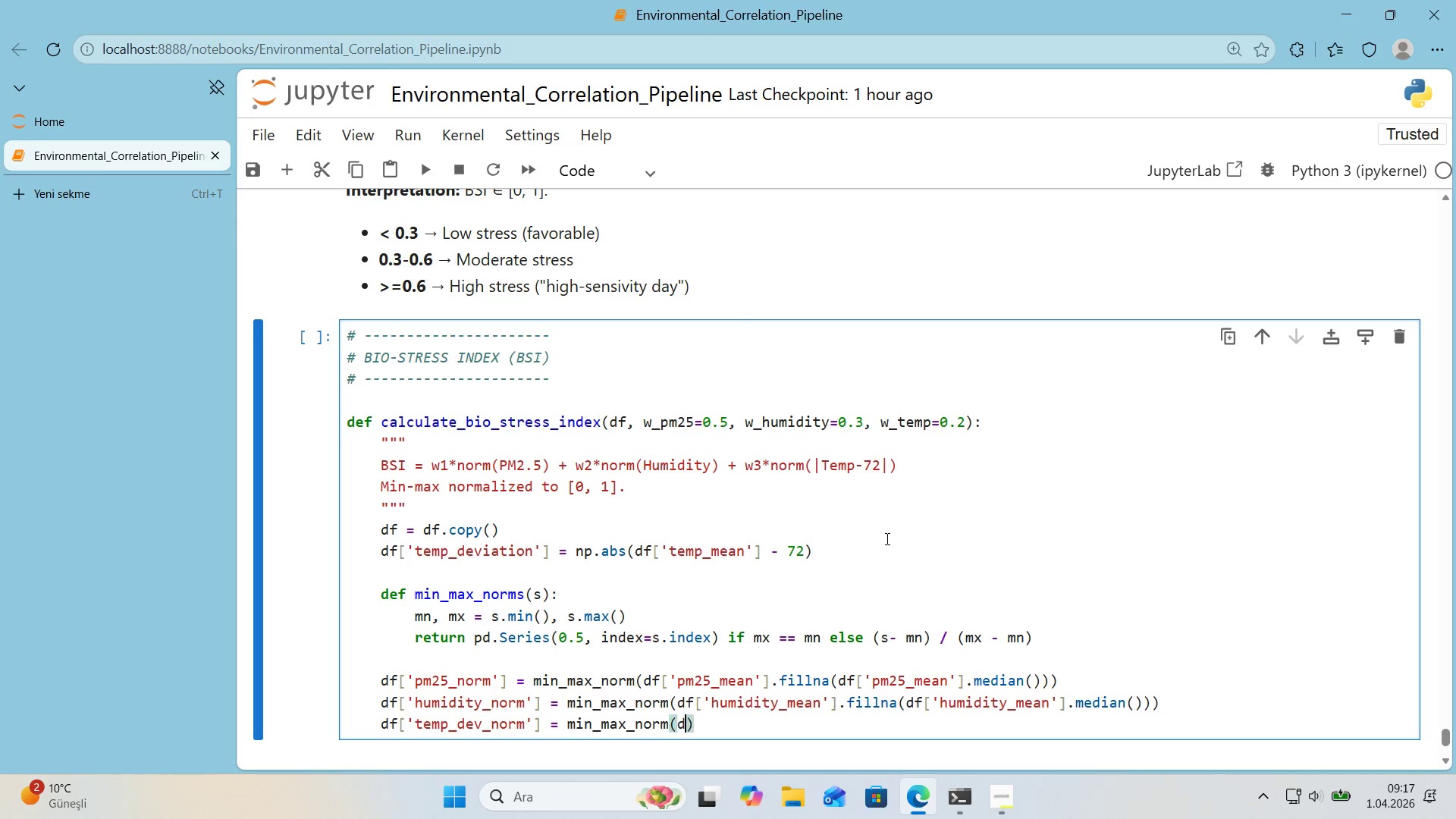 
type(df)
 